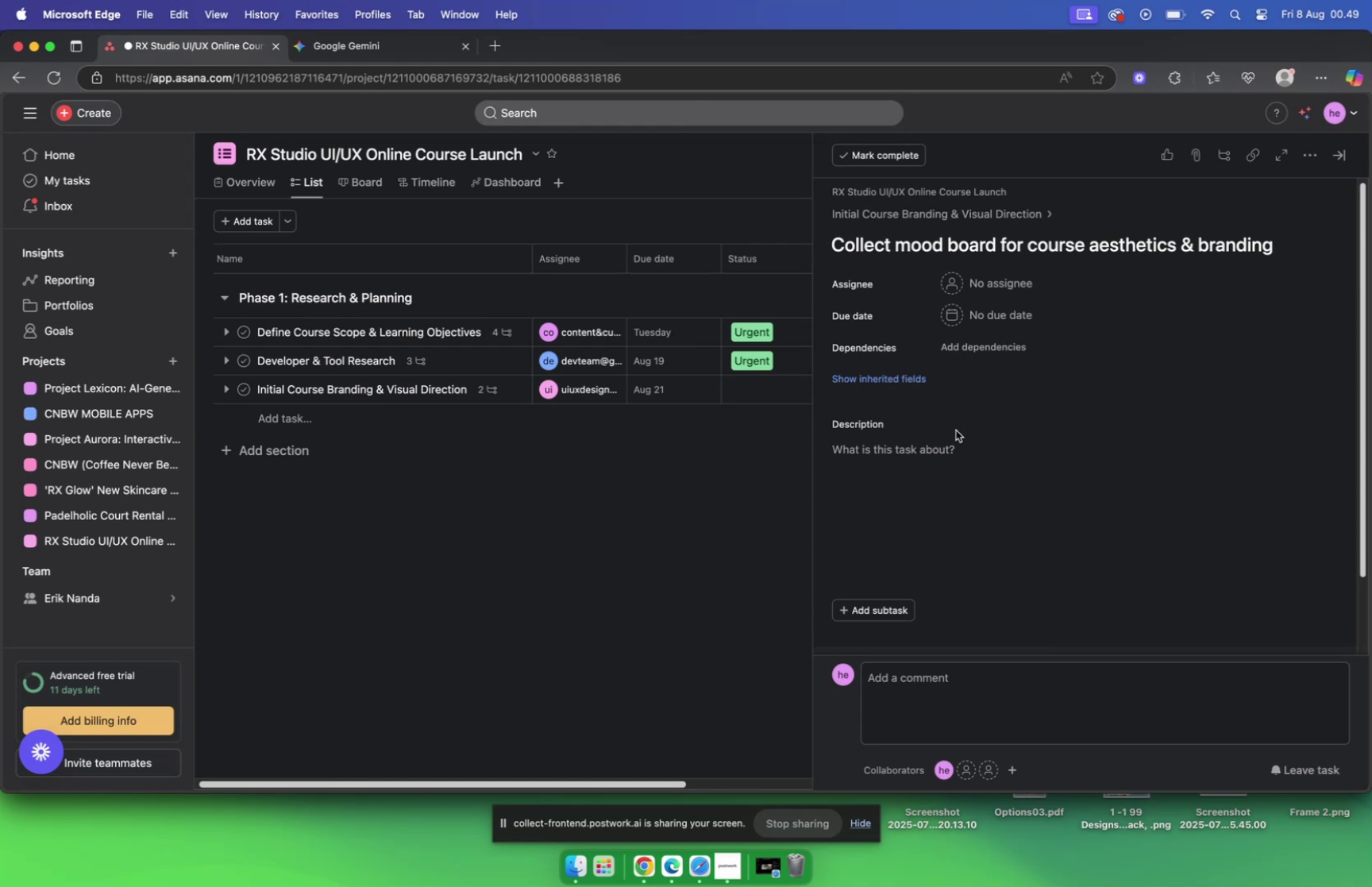 
key(Meta+V)
 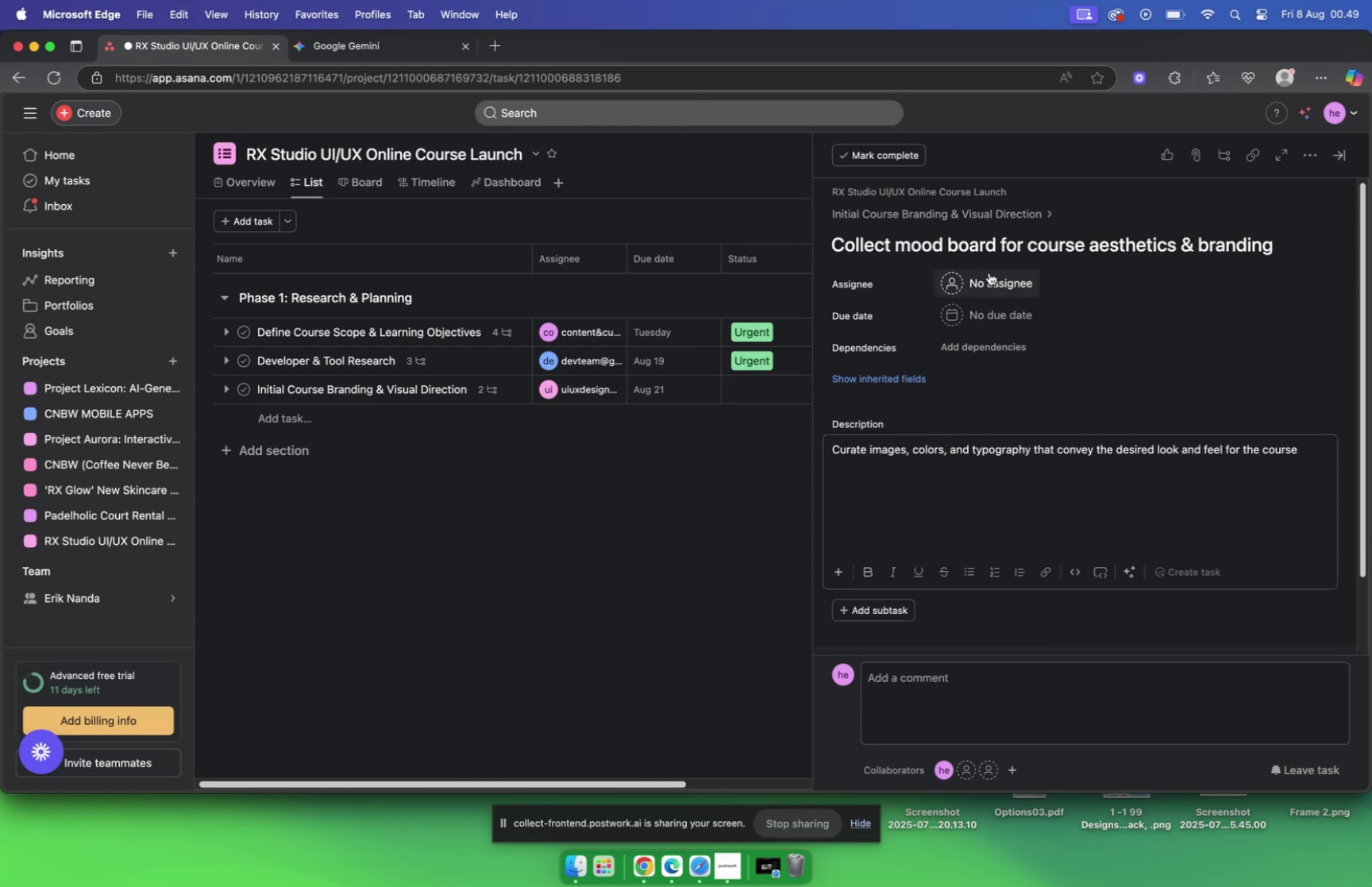 
left_click([999, 288])
 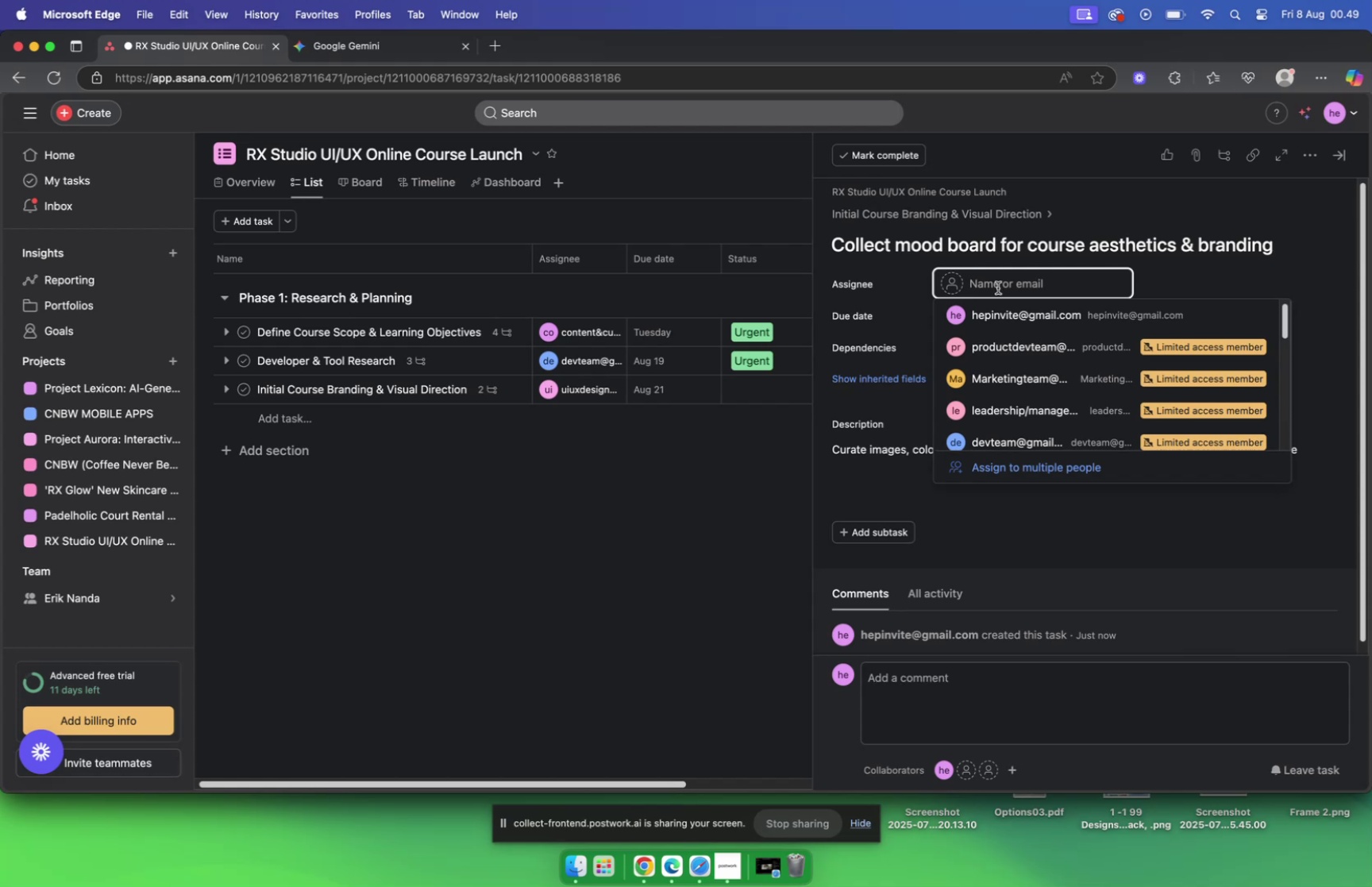 
wait(16.87)
 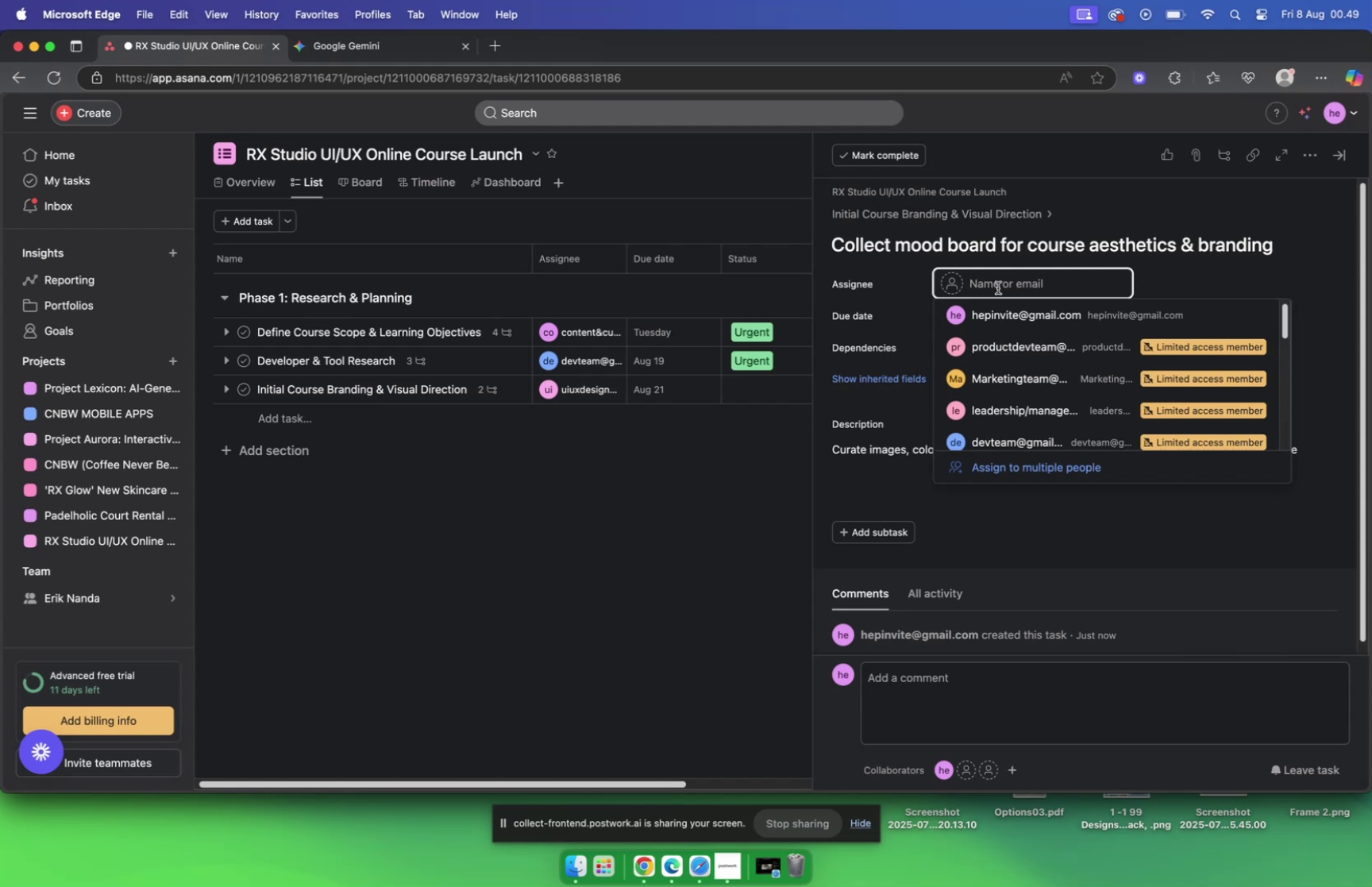 
left_click([328, 50])
 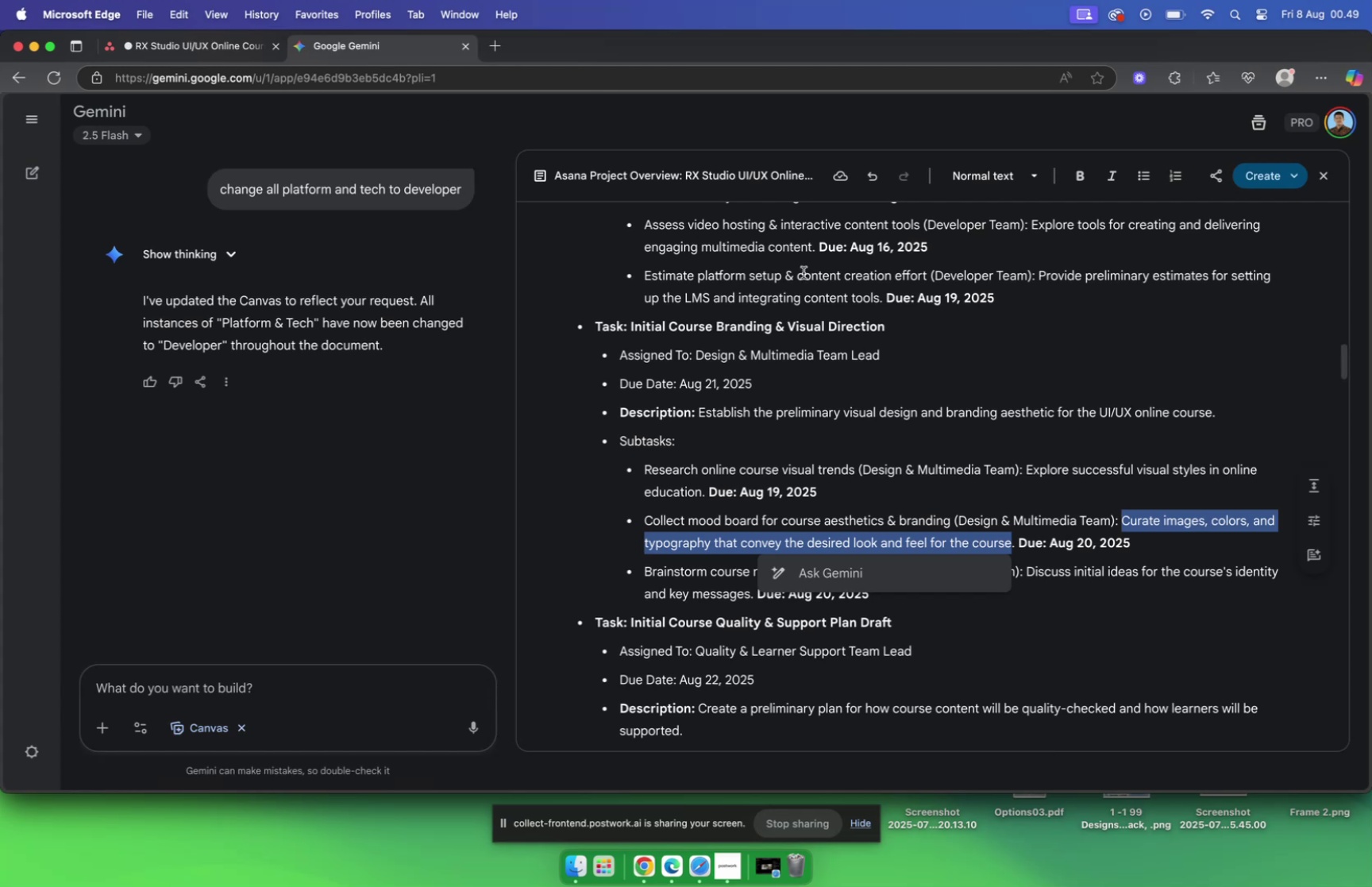 
key(Meta+C)
 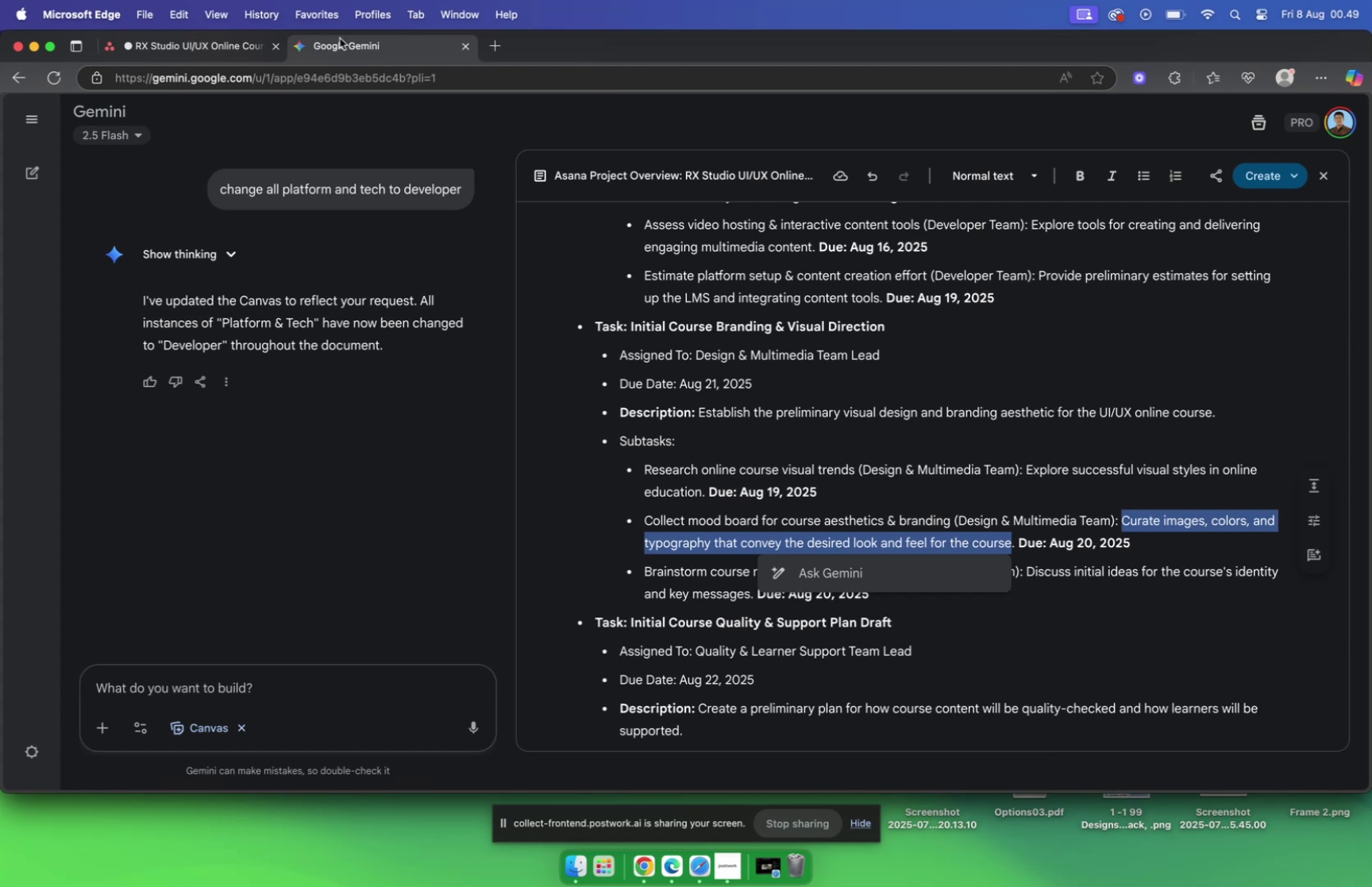 
left_click([201, 40])
 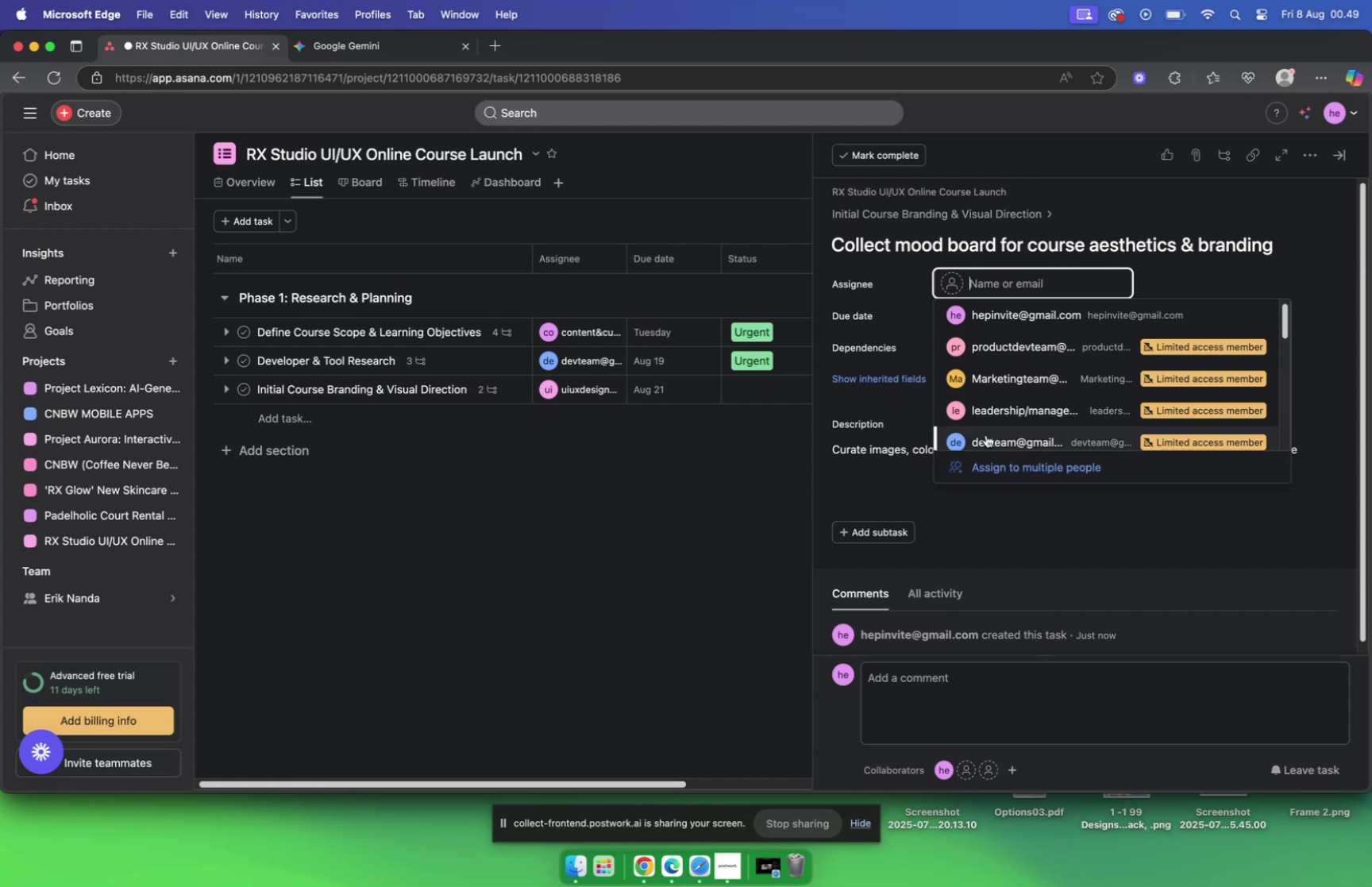 
wait(12.35)
 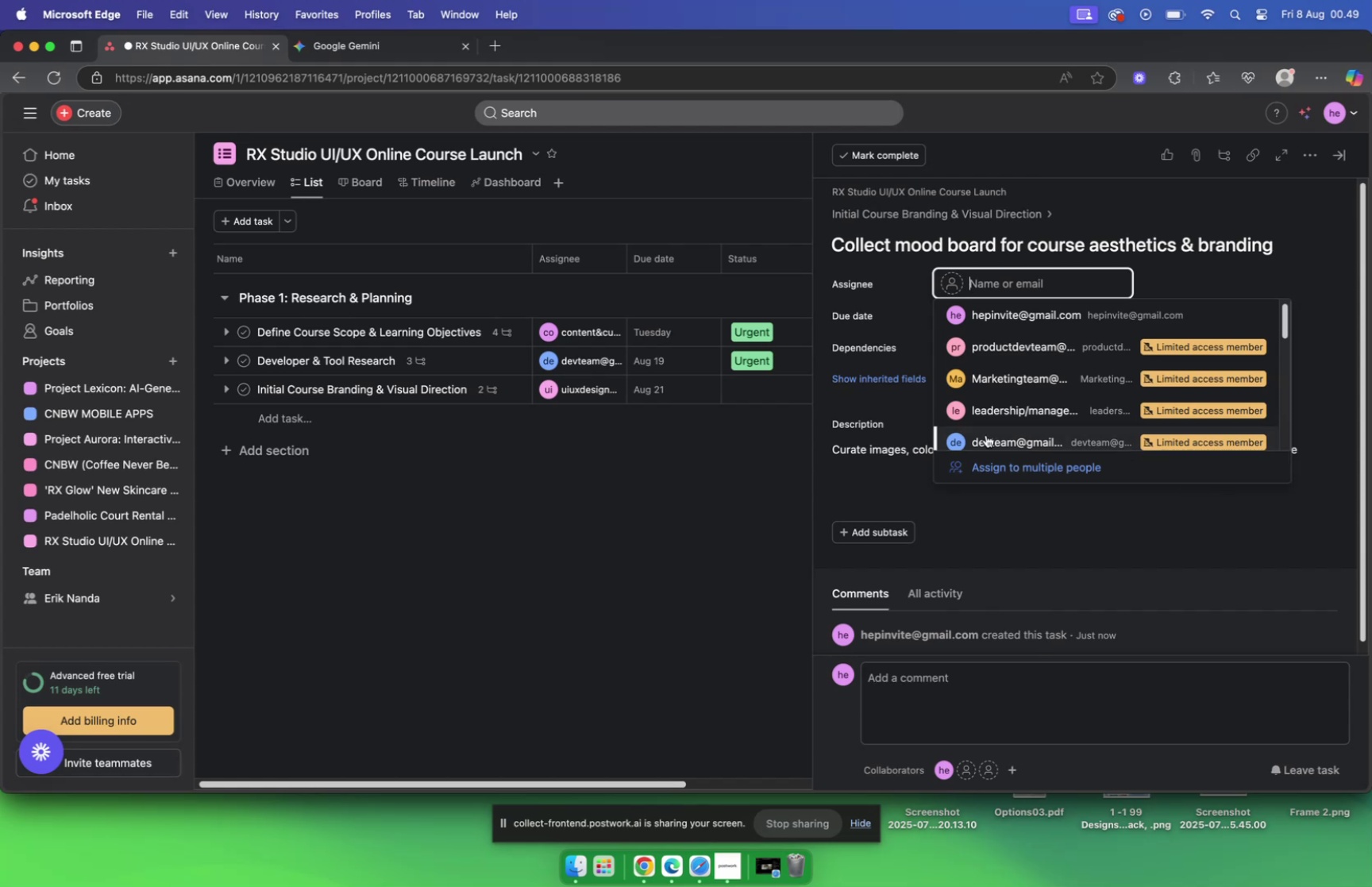 
scroll: coordinate [811, 485], scroll_direction: down, amount: 5.0
 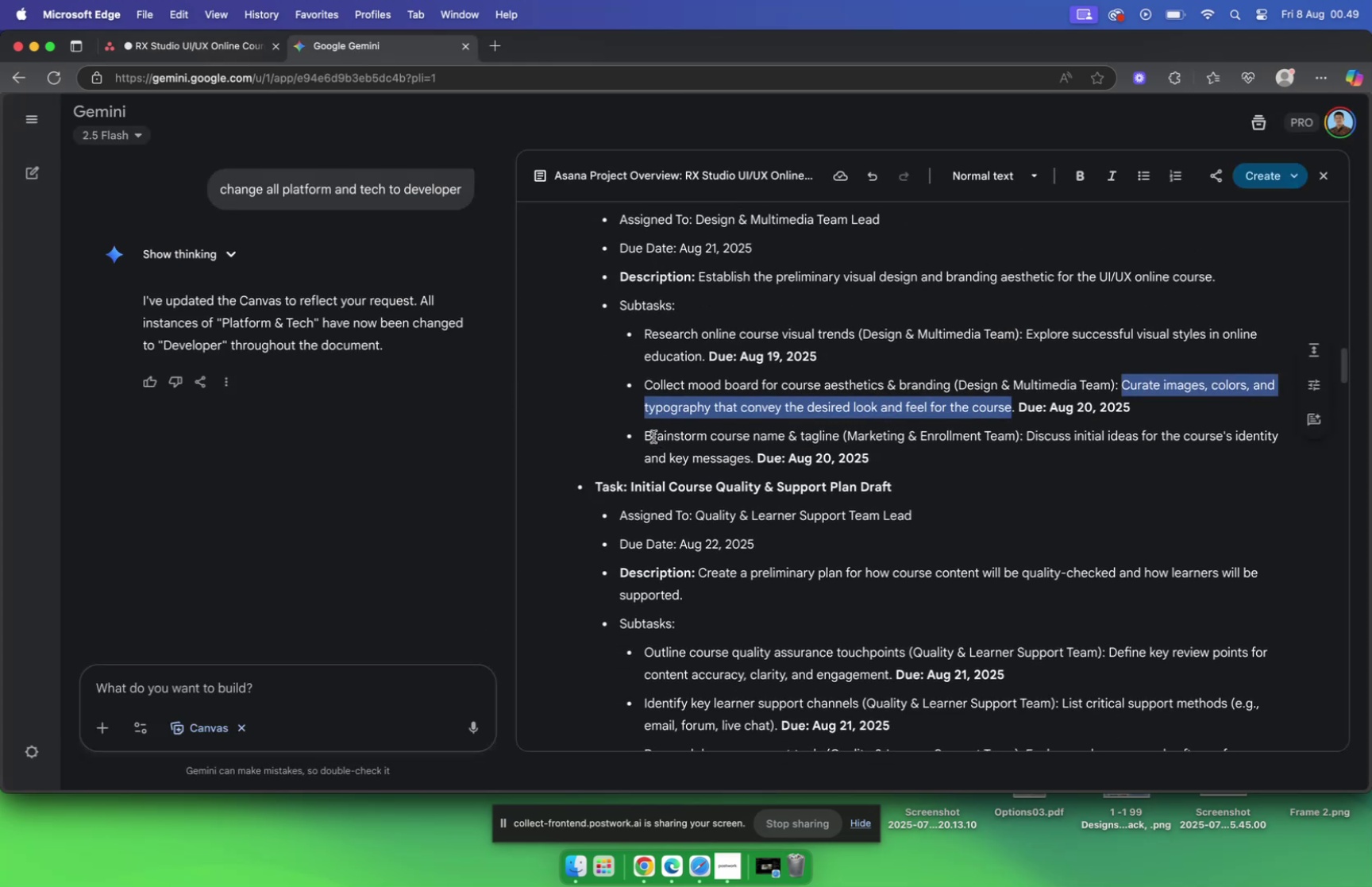 
left_click_drag(start_coordinate=[645, 435], to_coordinate=[838, 428])
 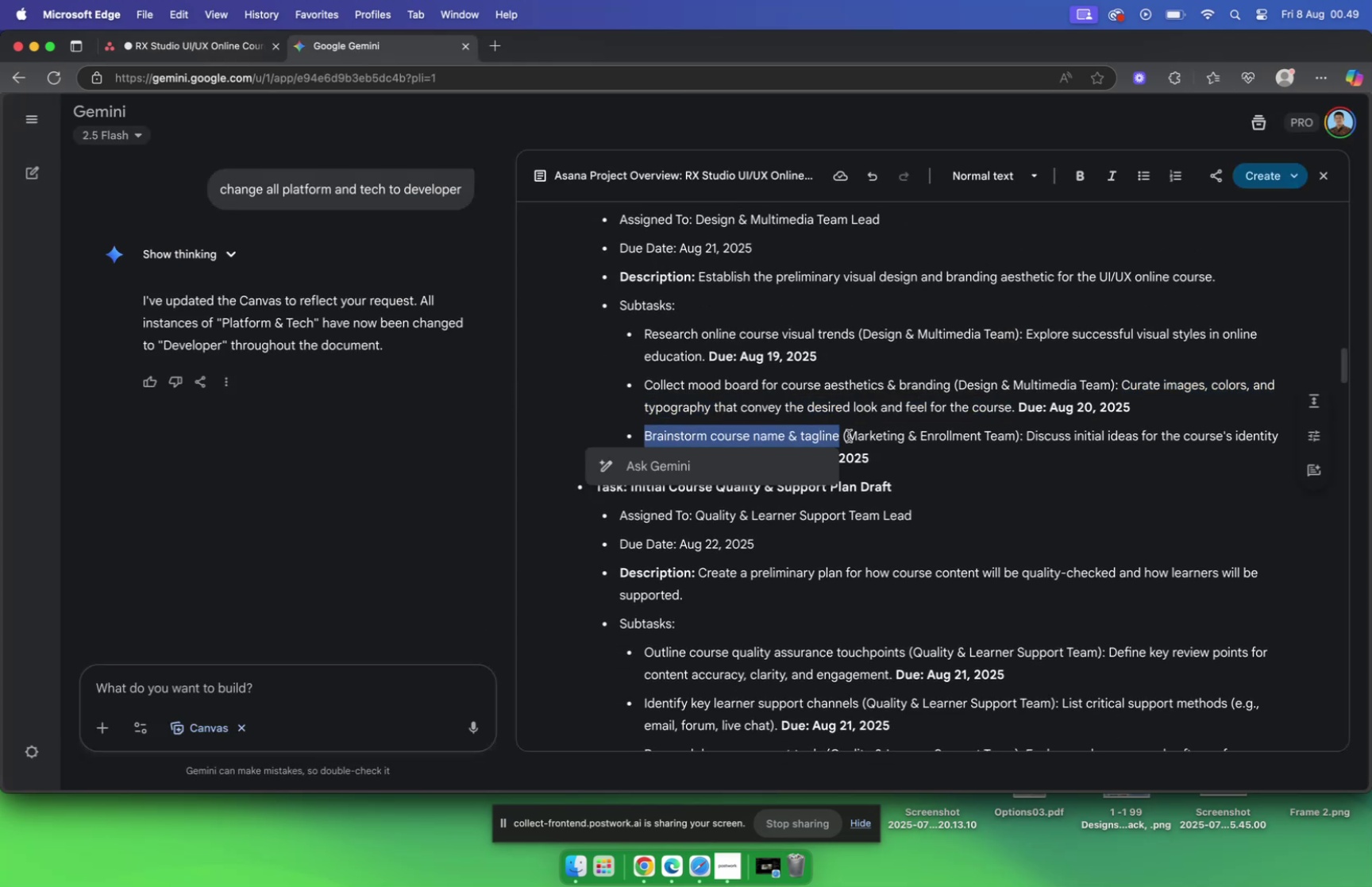 
key(Meta+C)
 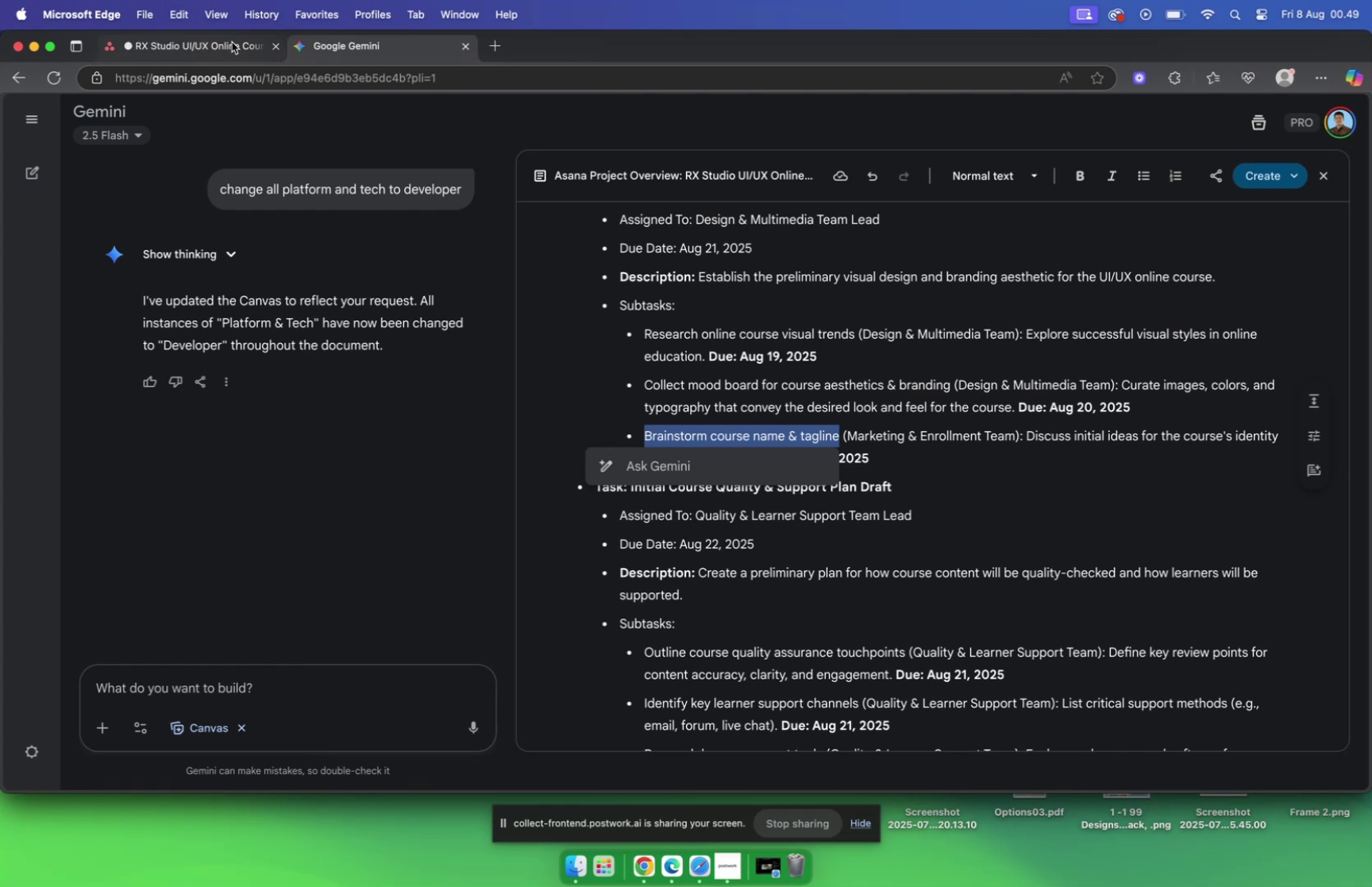 
left_click([229, 43])
 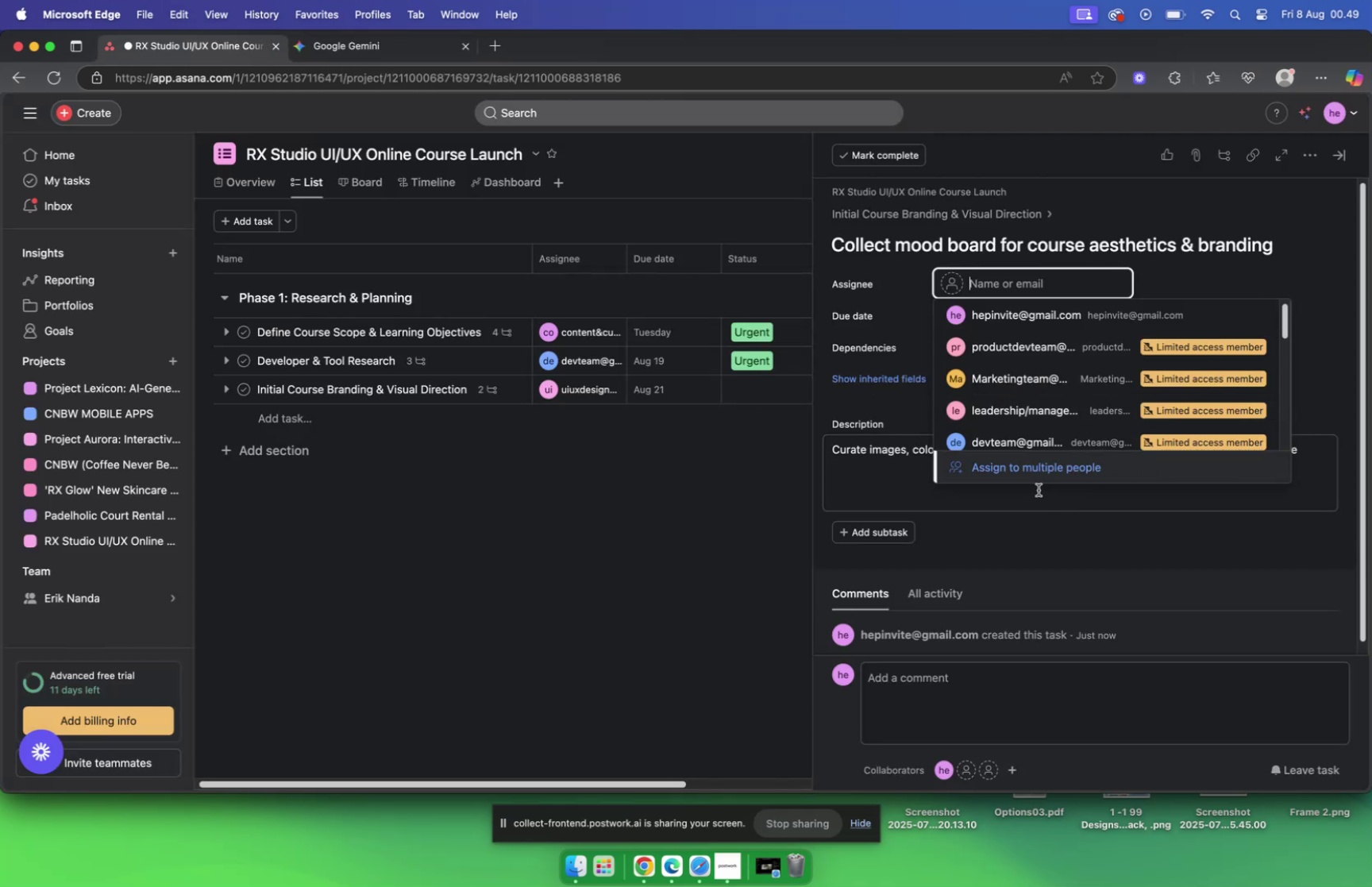 
type(mar)
 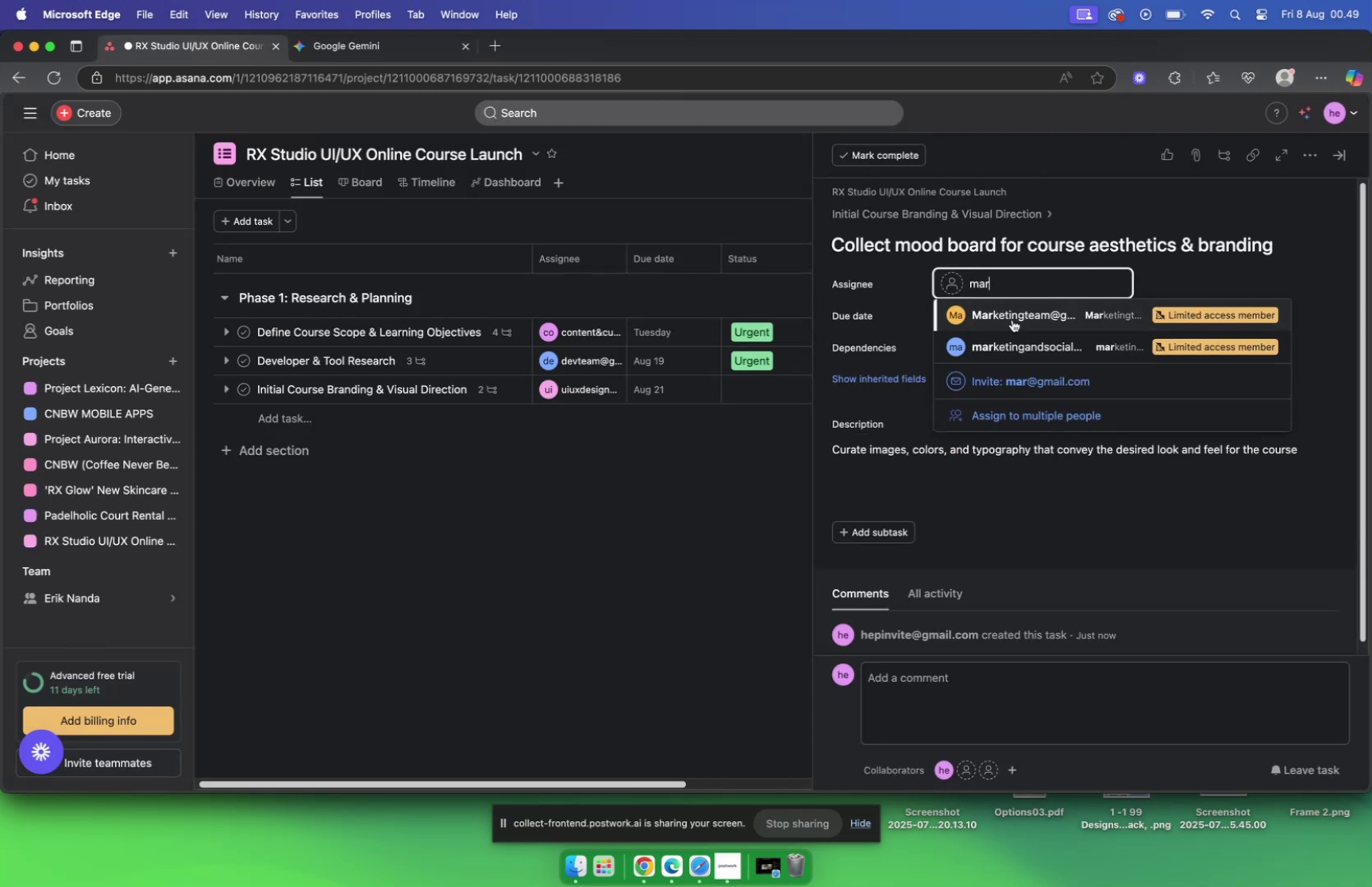 
left_click([1014, 314])
 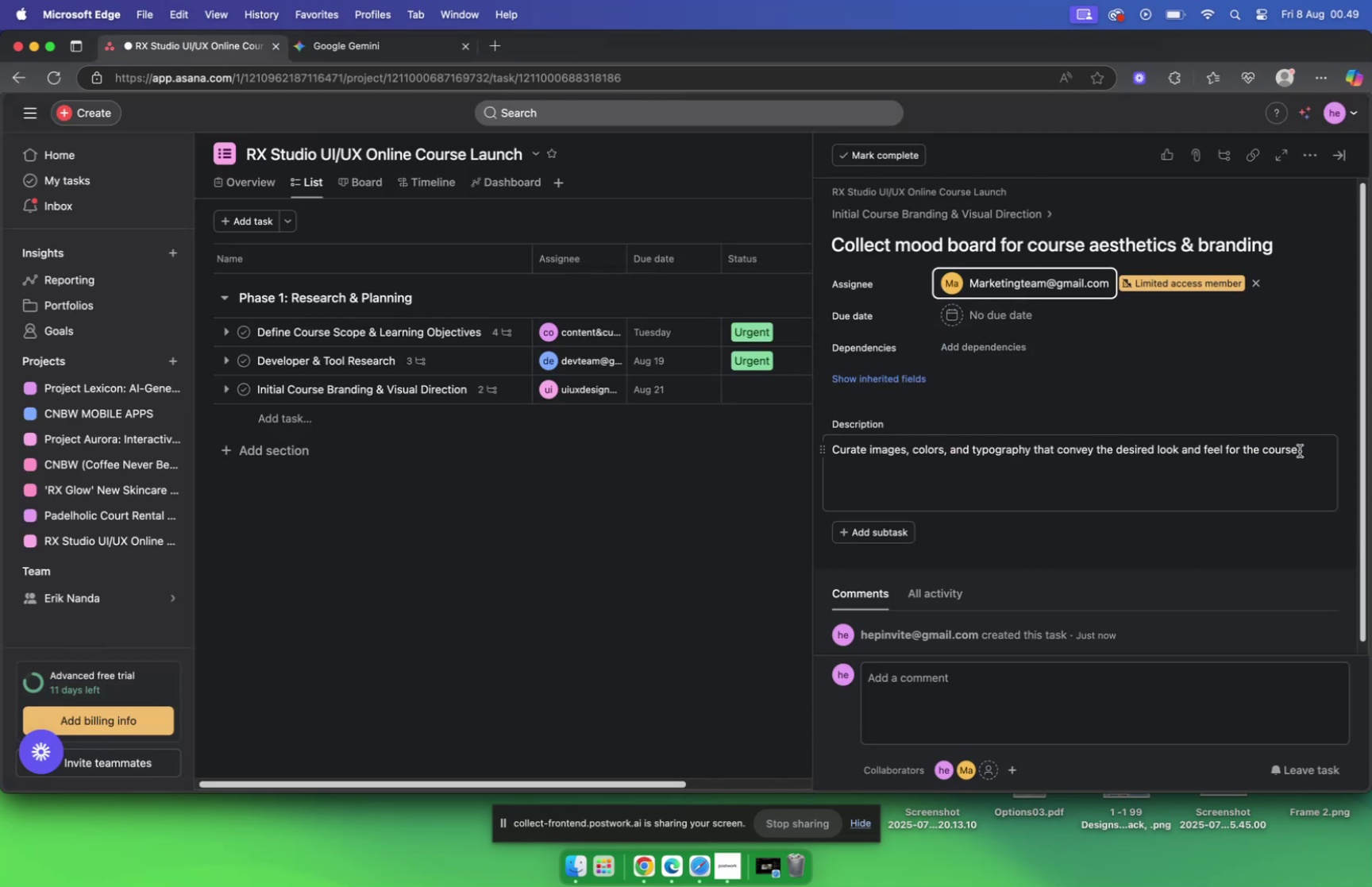 
wait(8.7)
 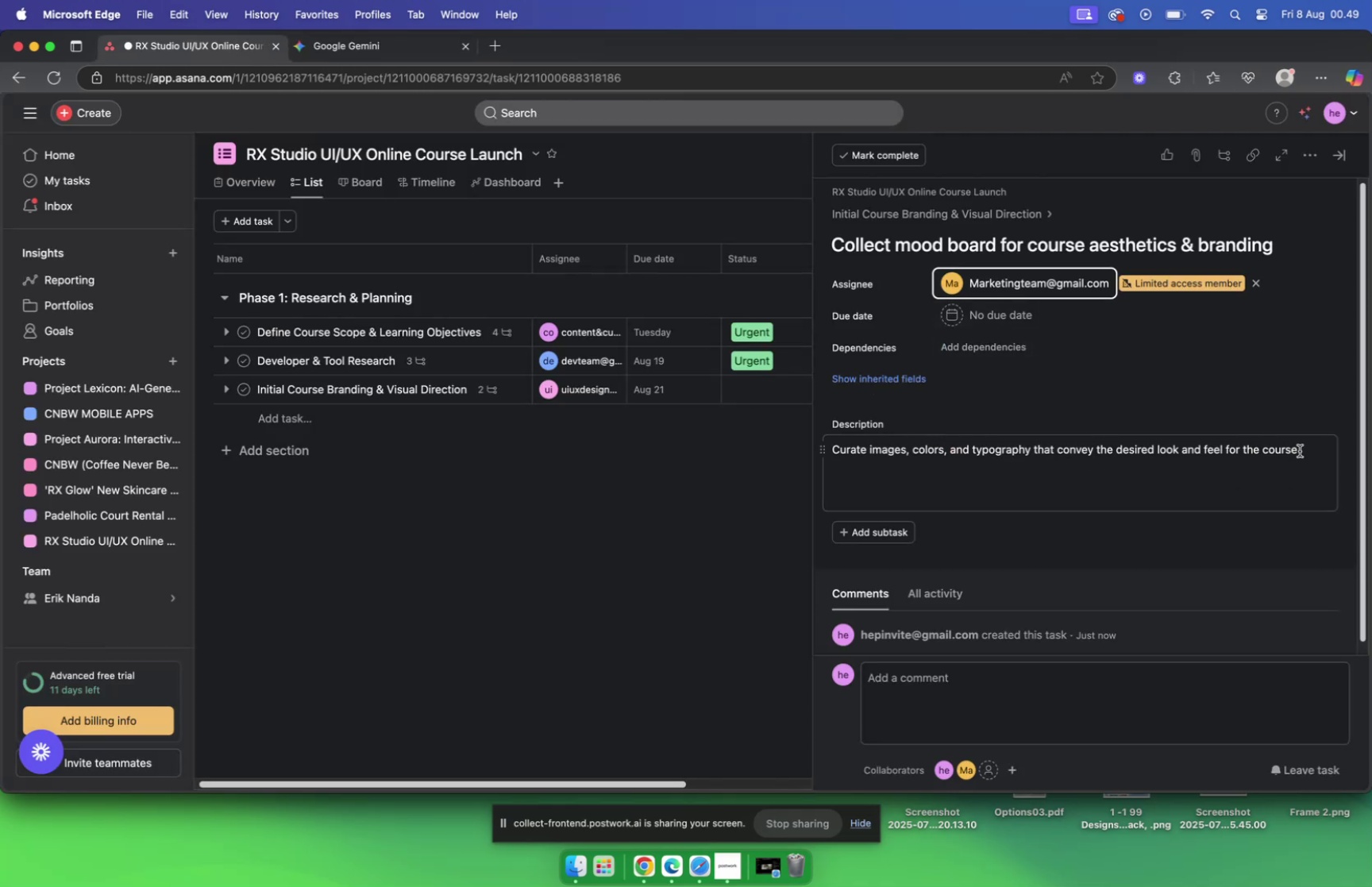 
left_click([1023, 283])
 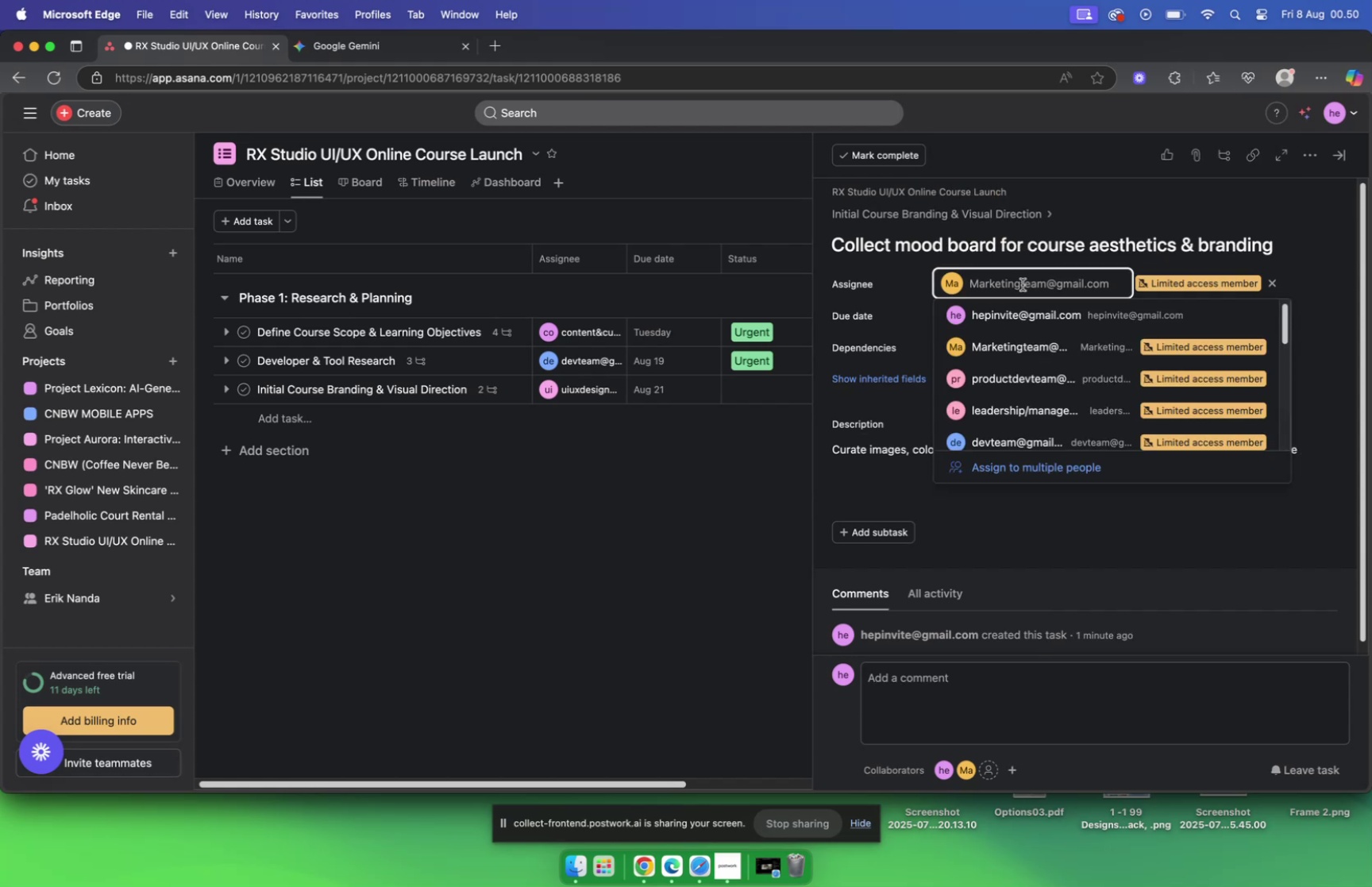 
type(ui)
 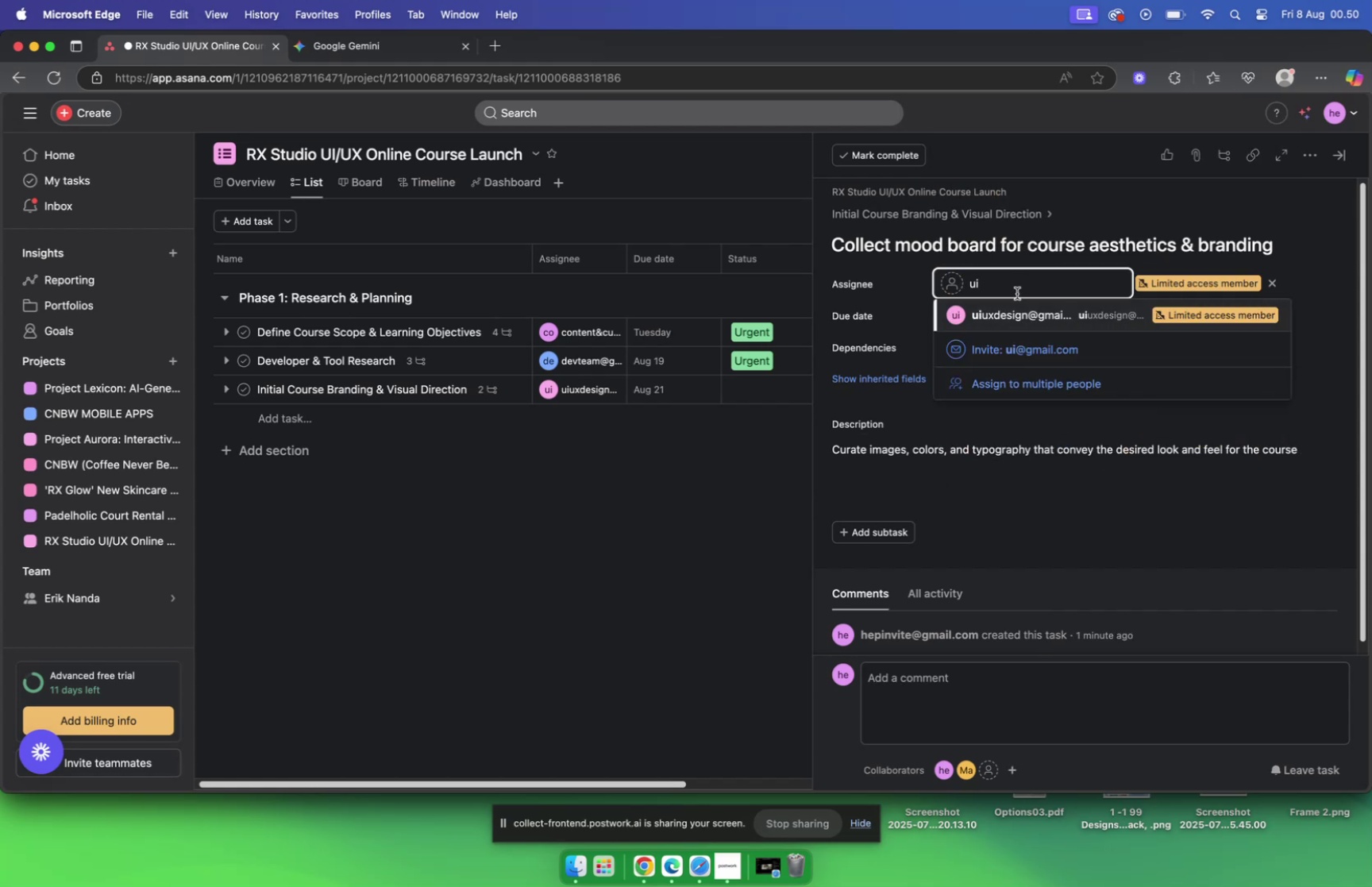 
left_click([1019, 315])
 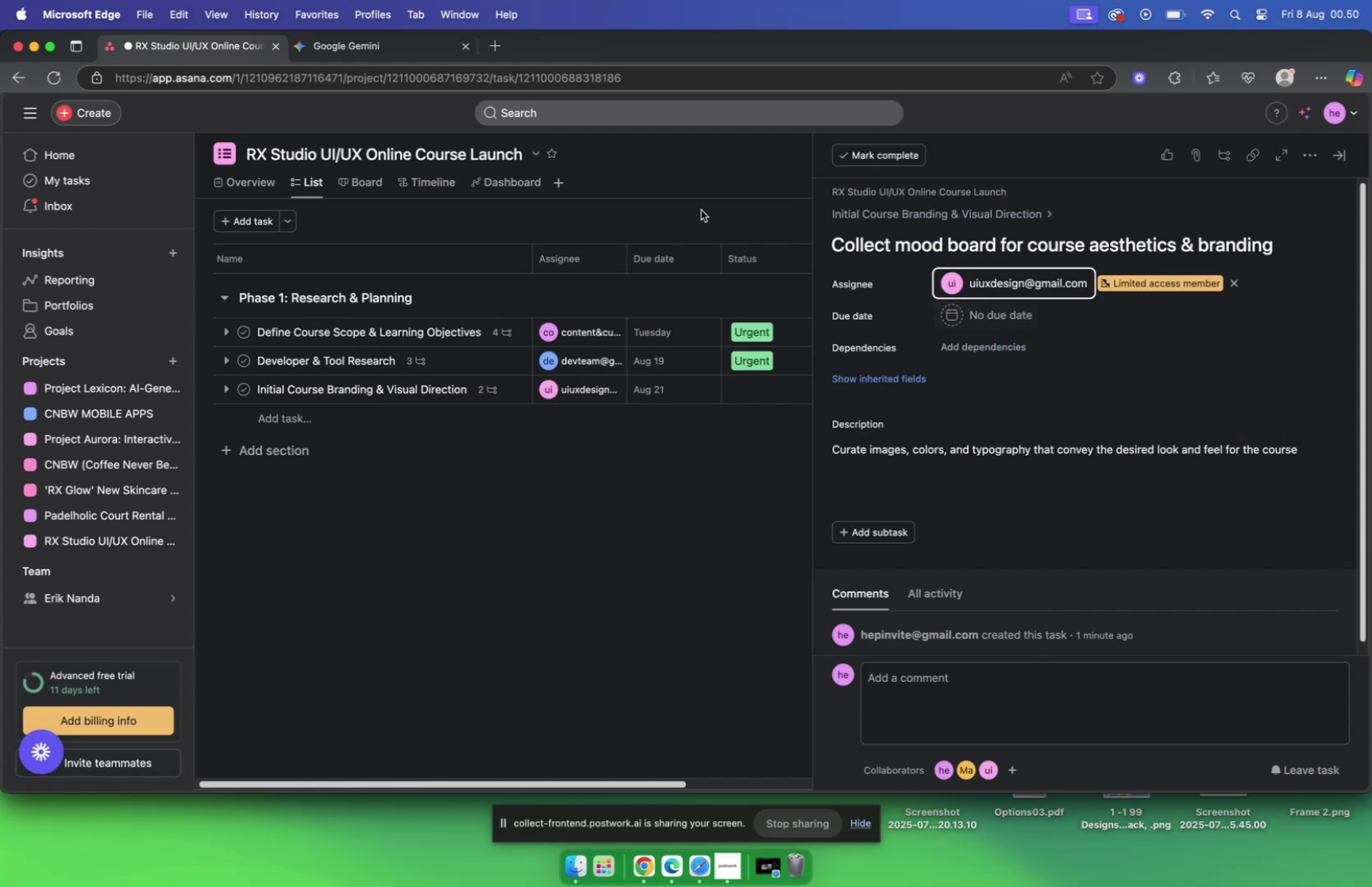 
left_click([376, 43])
 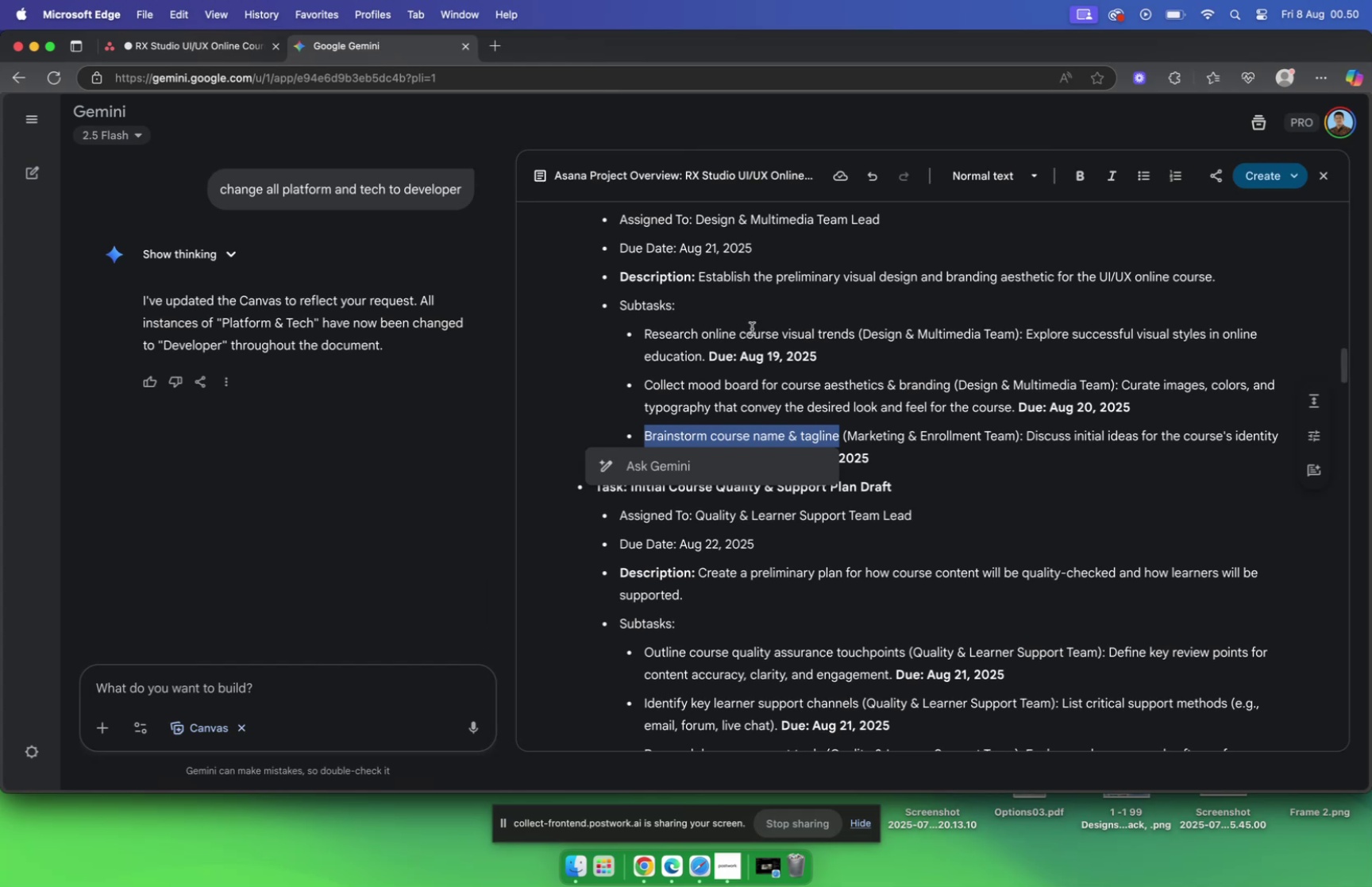 
mouse_move([874, 439])
 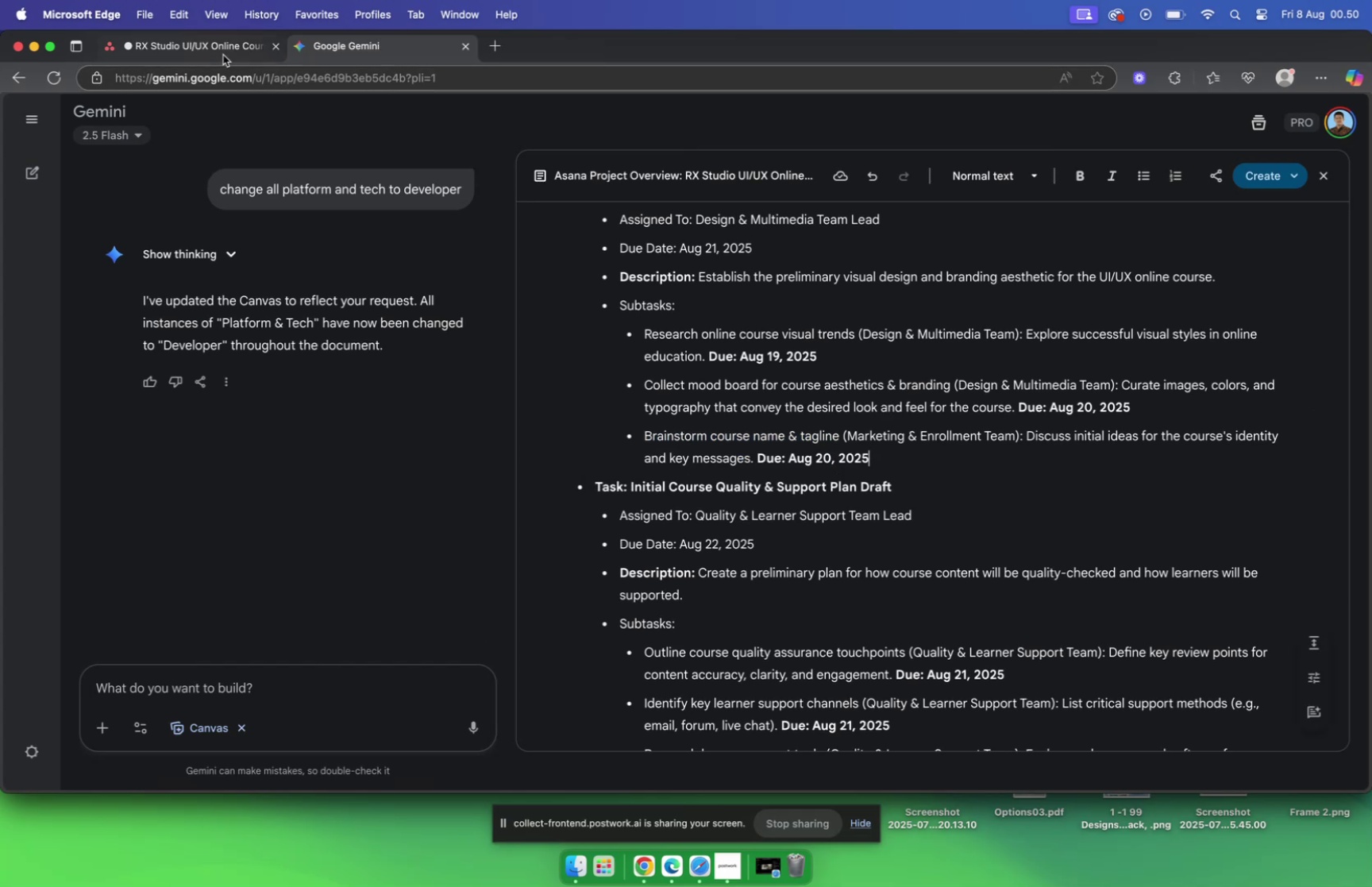 
left_click([220, 50])
 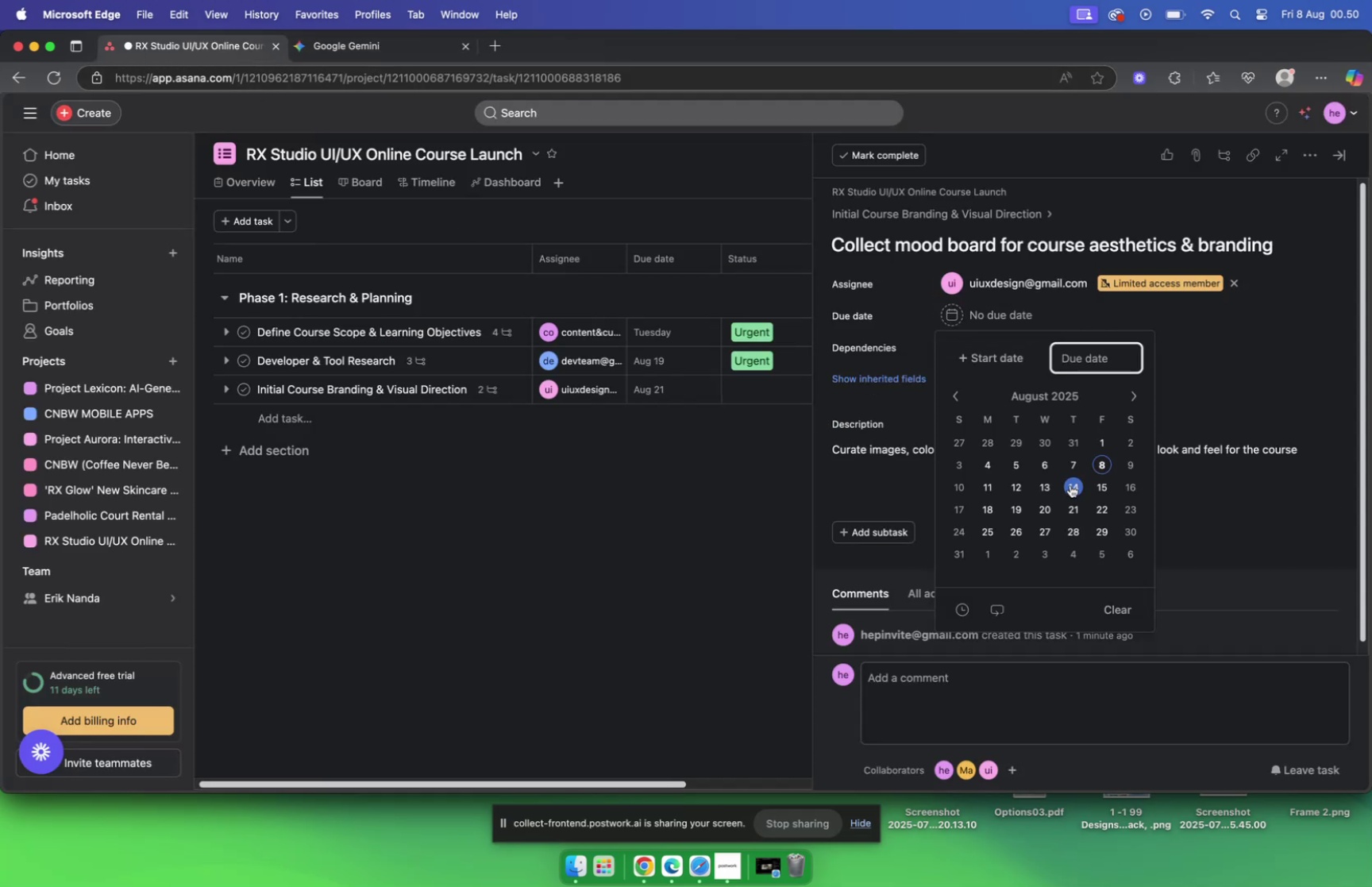 
left_click([1053, 508])
 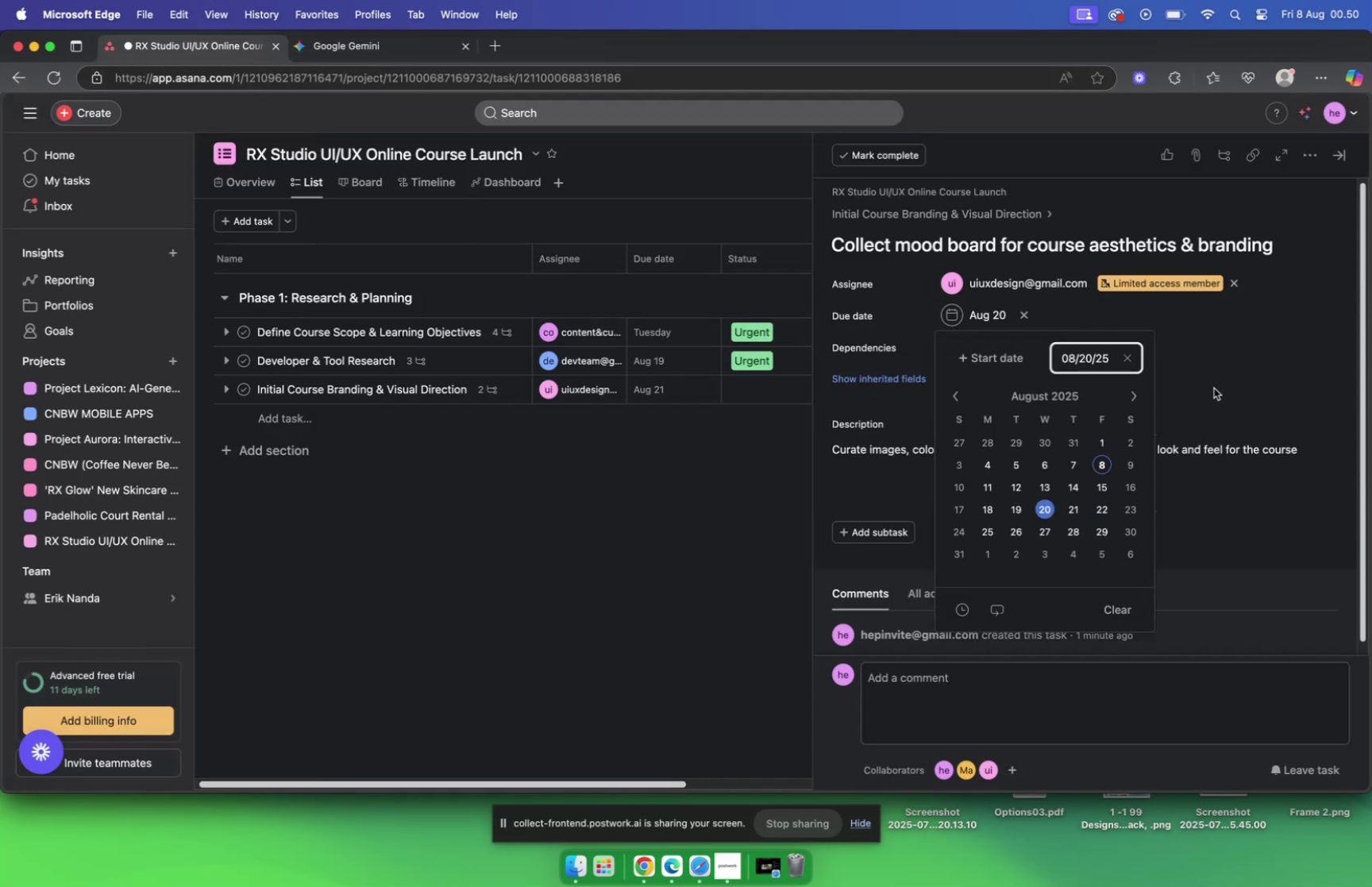 
left_click([1214, 388])
 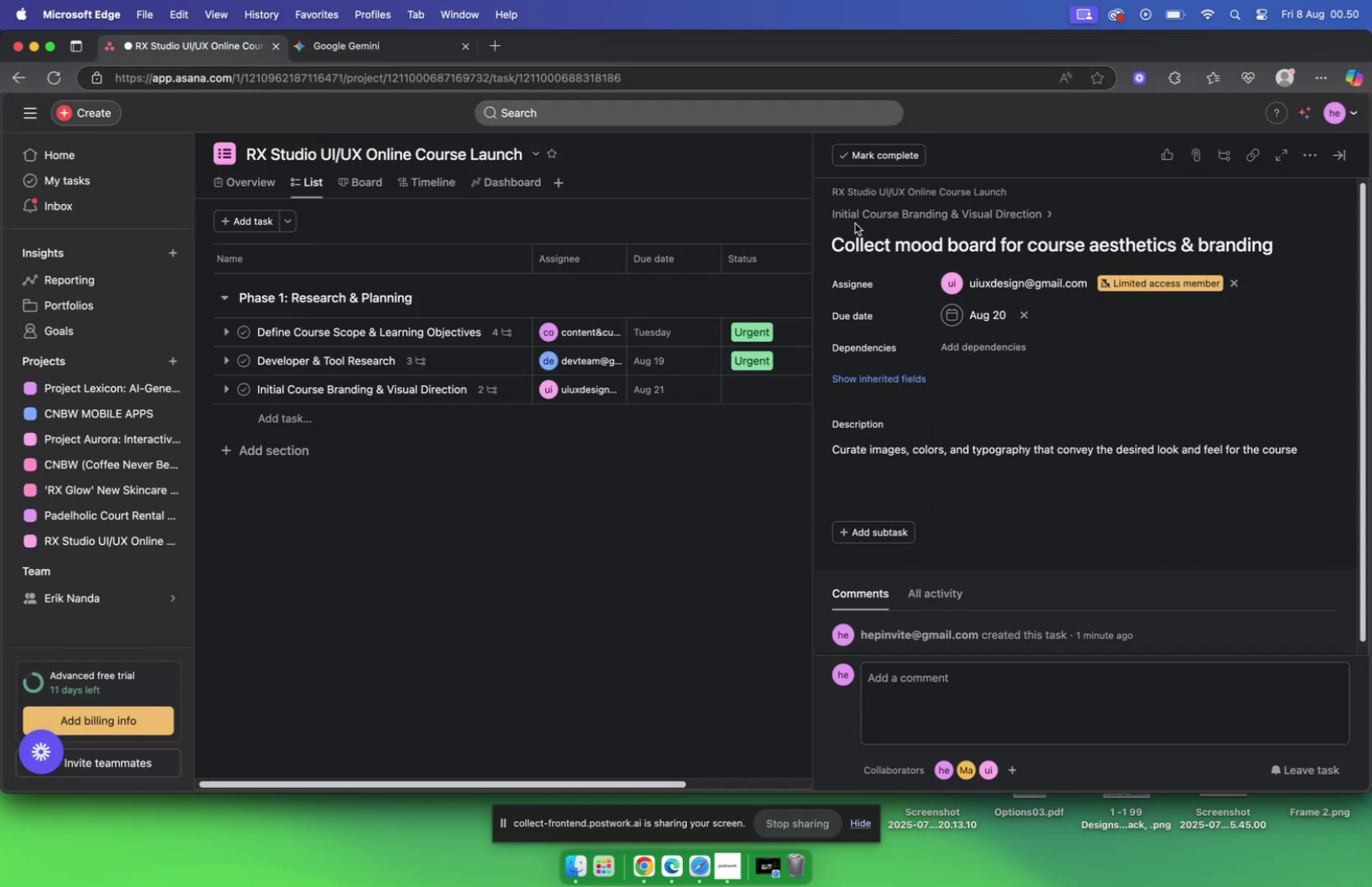 
left_click([858, 220])
 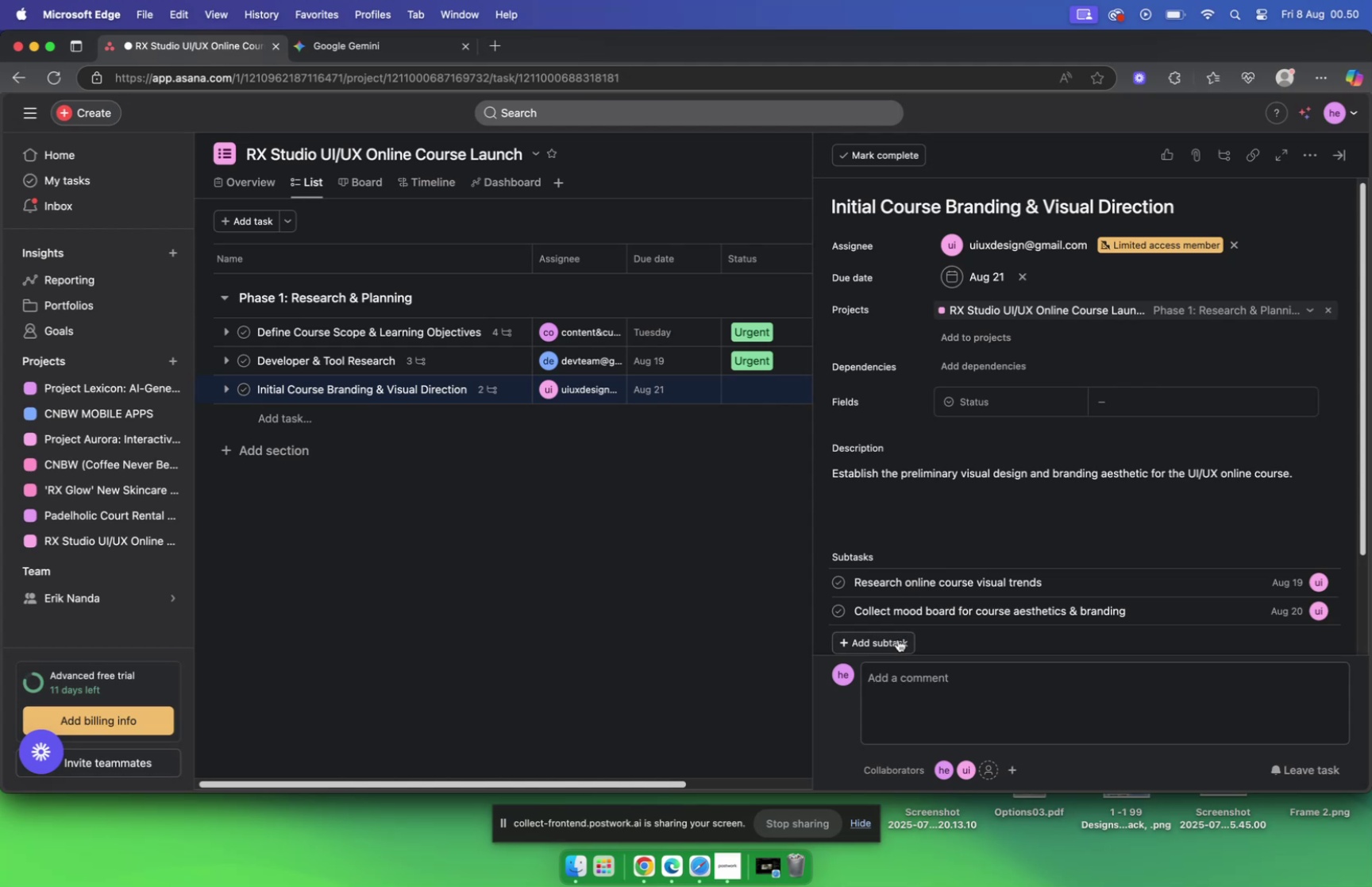 
left_click([898, 638])
 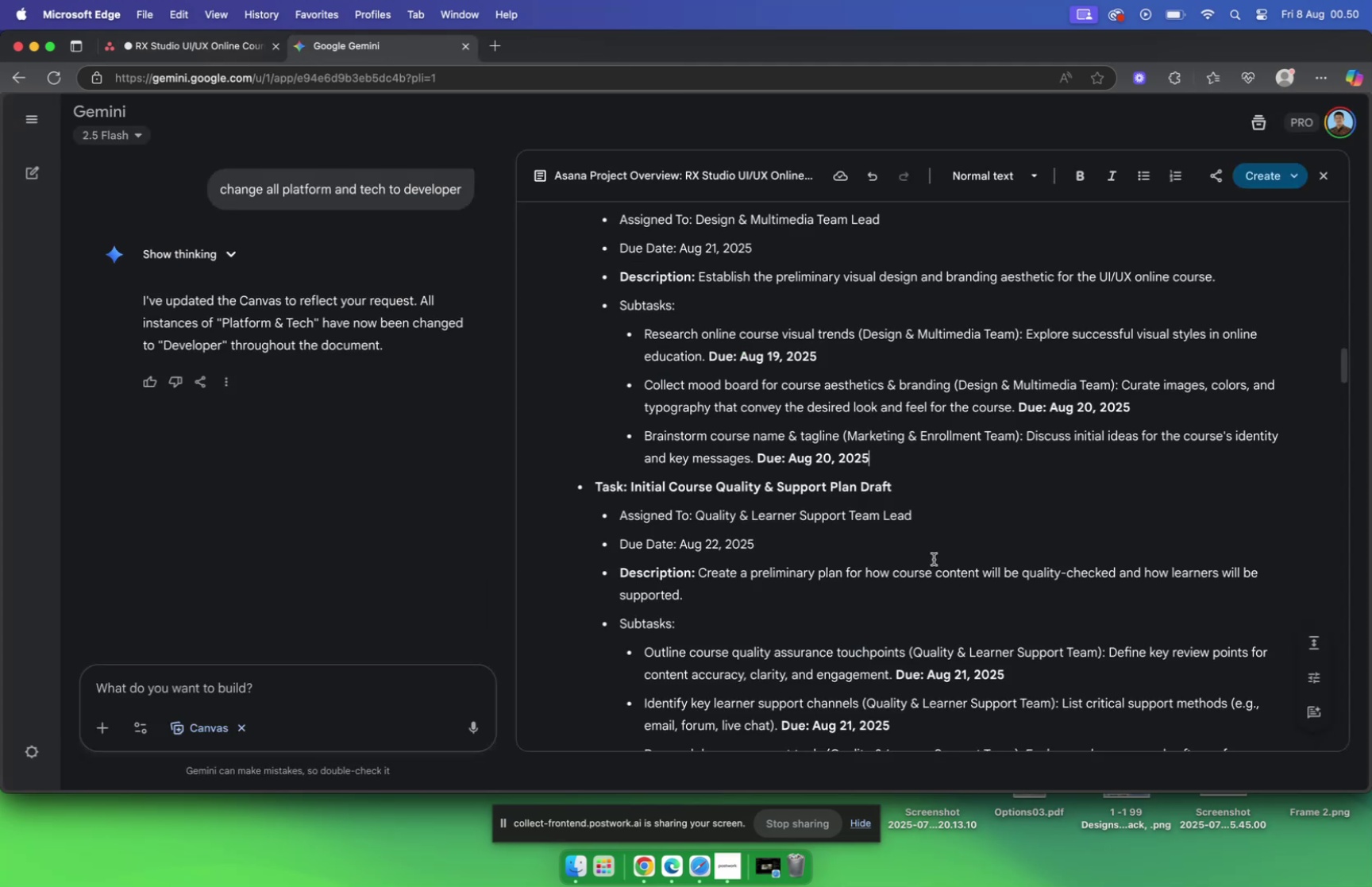 
wait(5.34)
 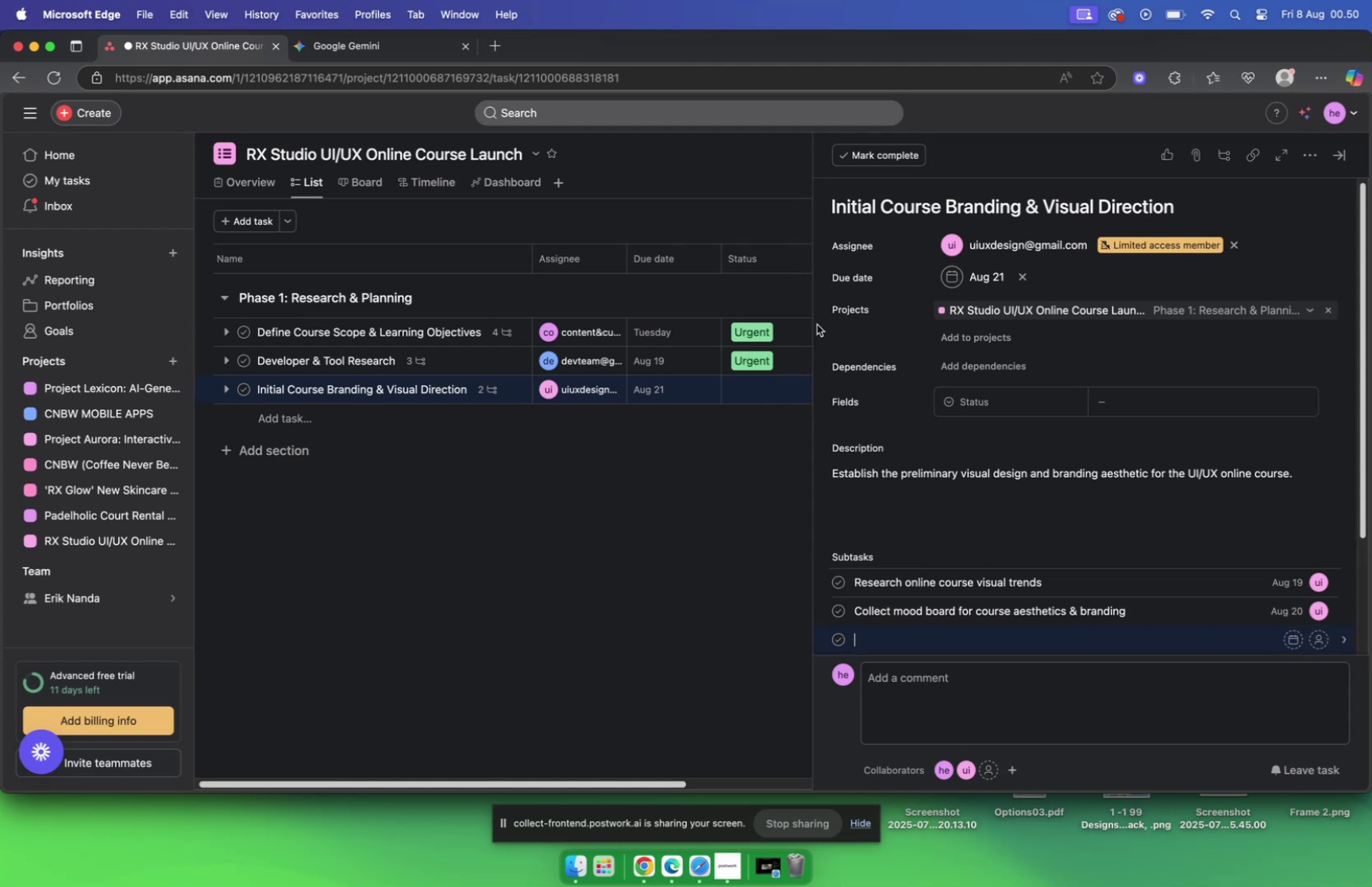 
scroll: coordinate [934, 556], scroll_direction: down, amount: 2.0
 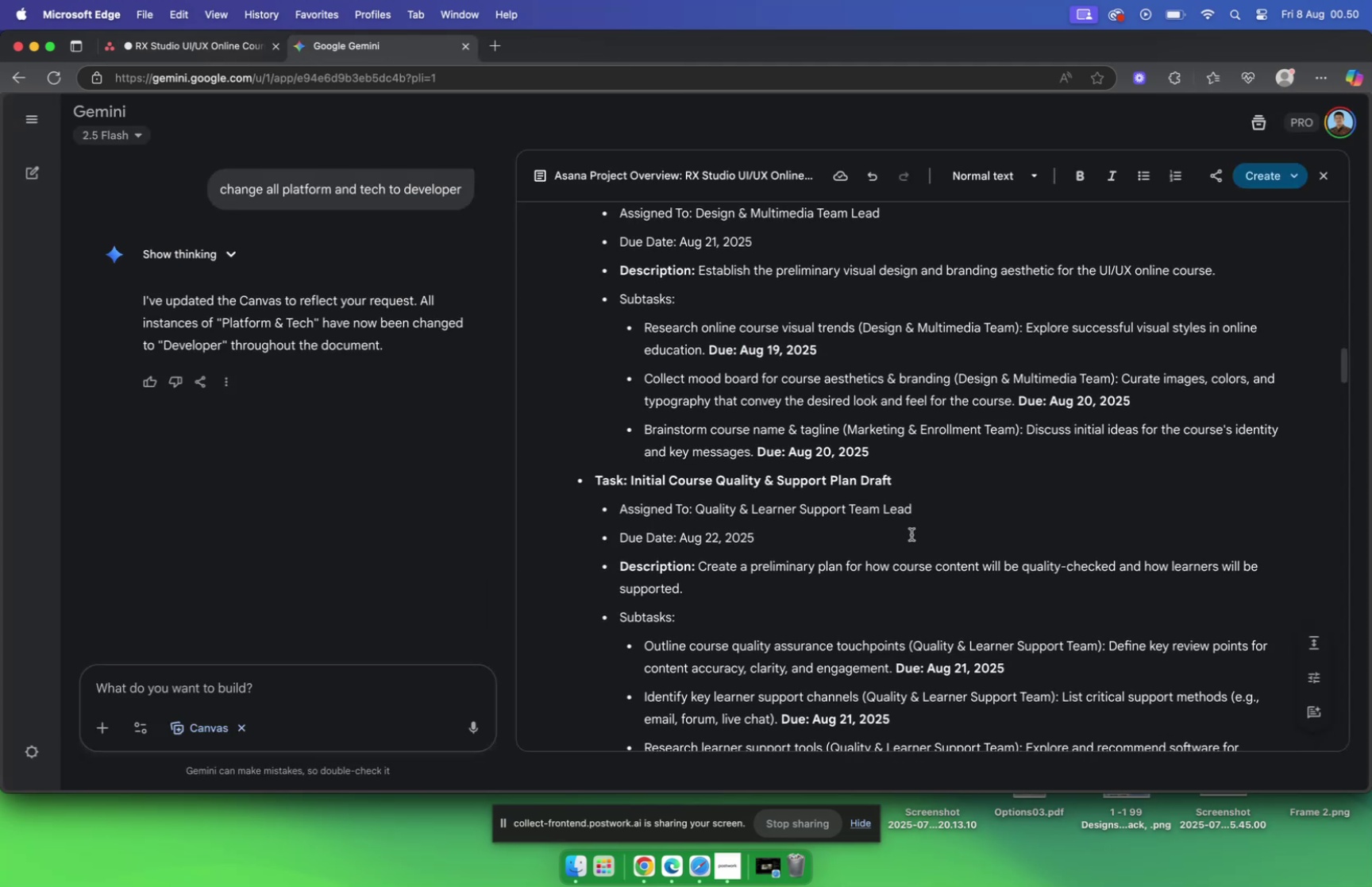 
left_click_drag(start_coordinate=[646, 430], to_coordinate=[841, 426])
 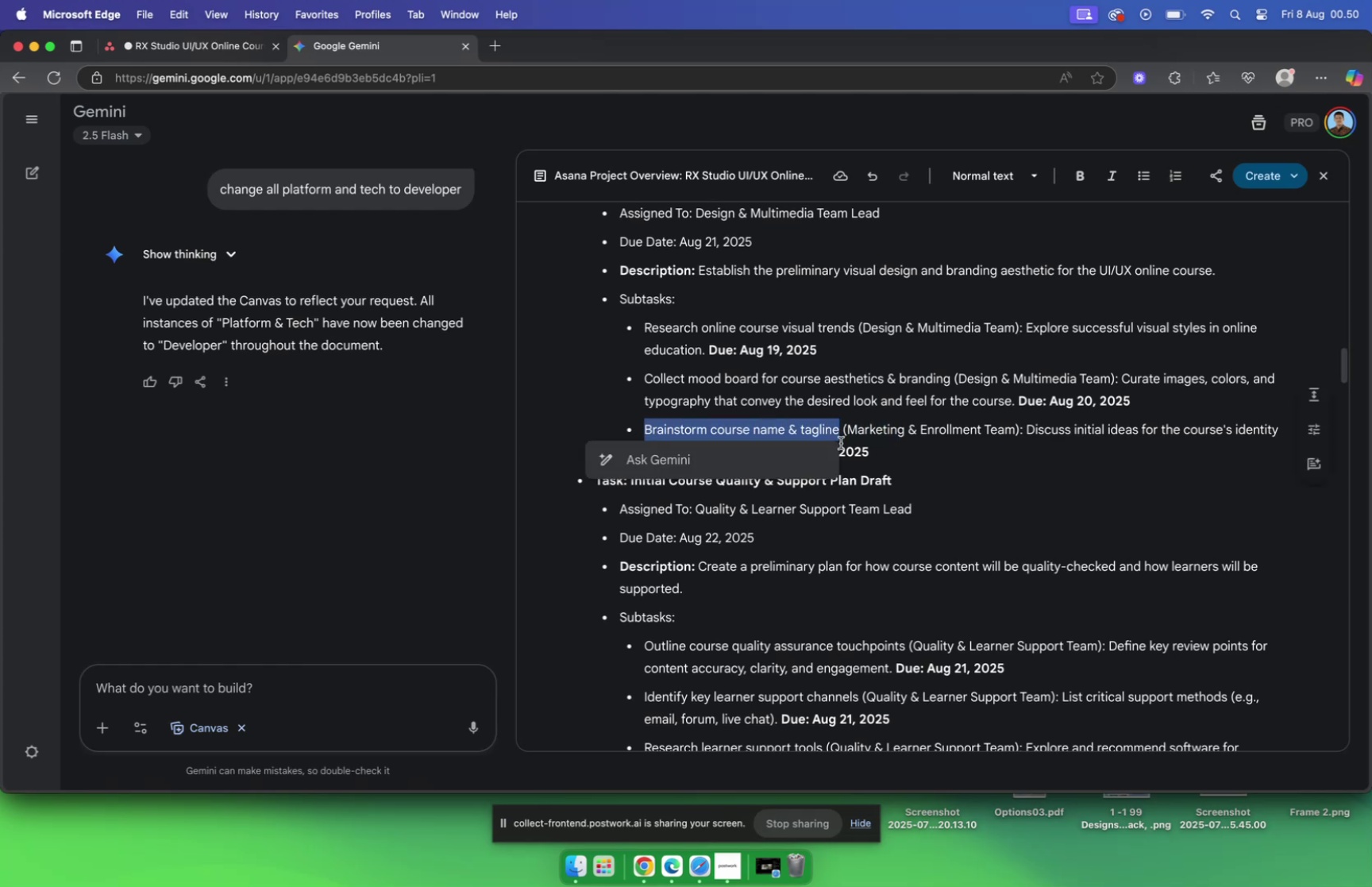 
key(Meta+C)
 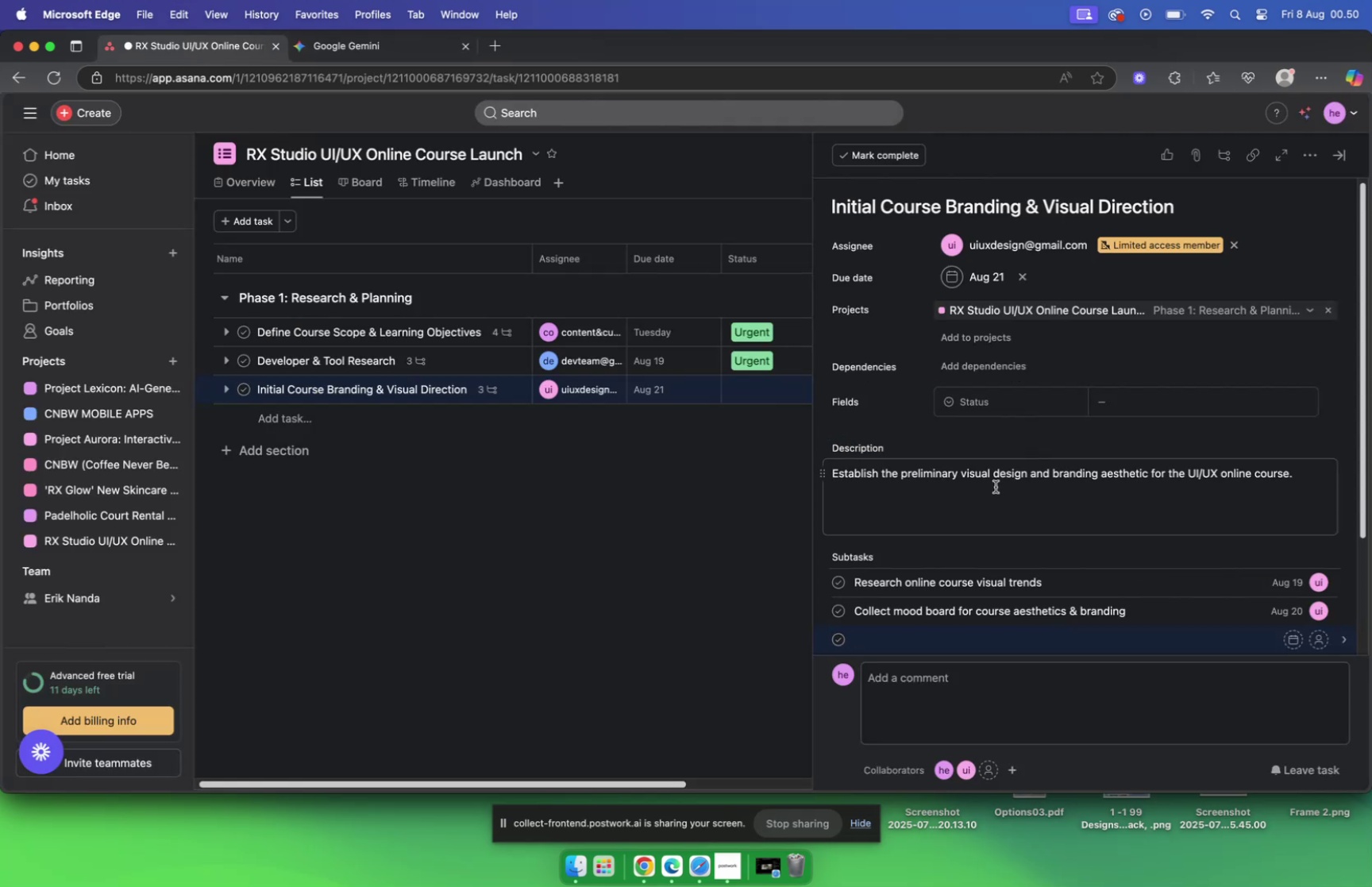 
key(Meta+V)
 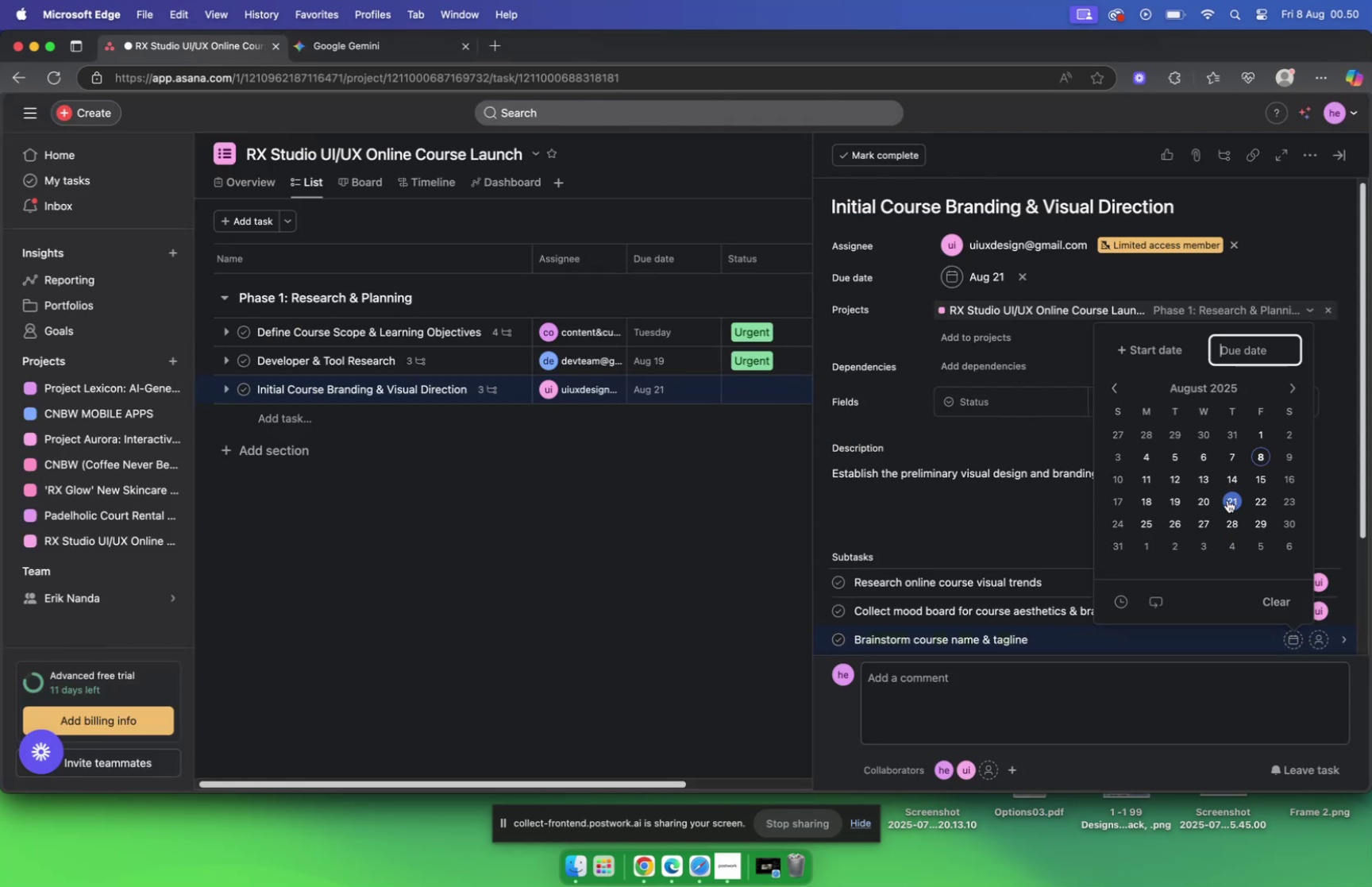 
mouse_move([1306, 634])
 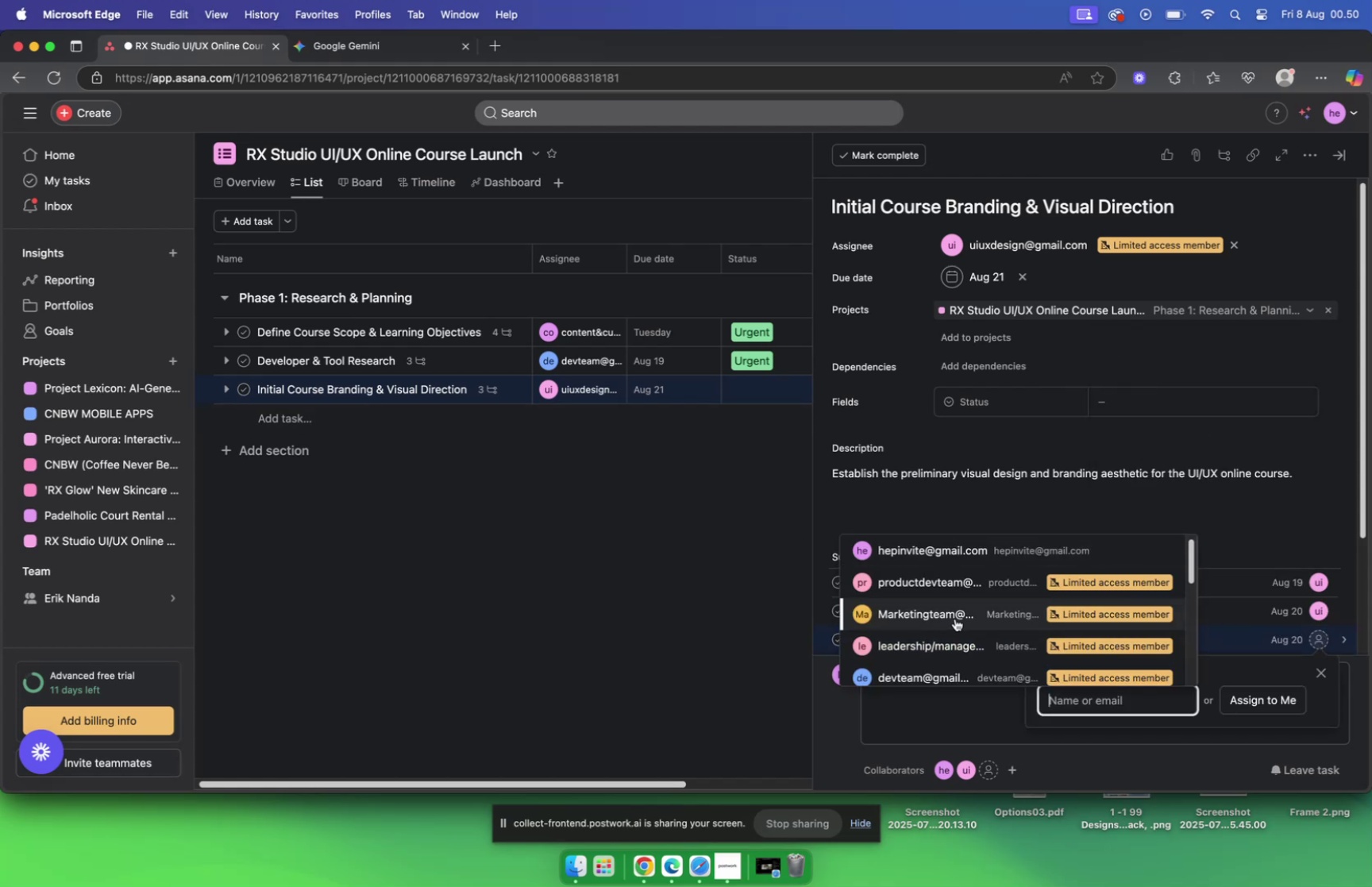 
left_click([953, 616])
 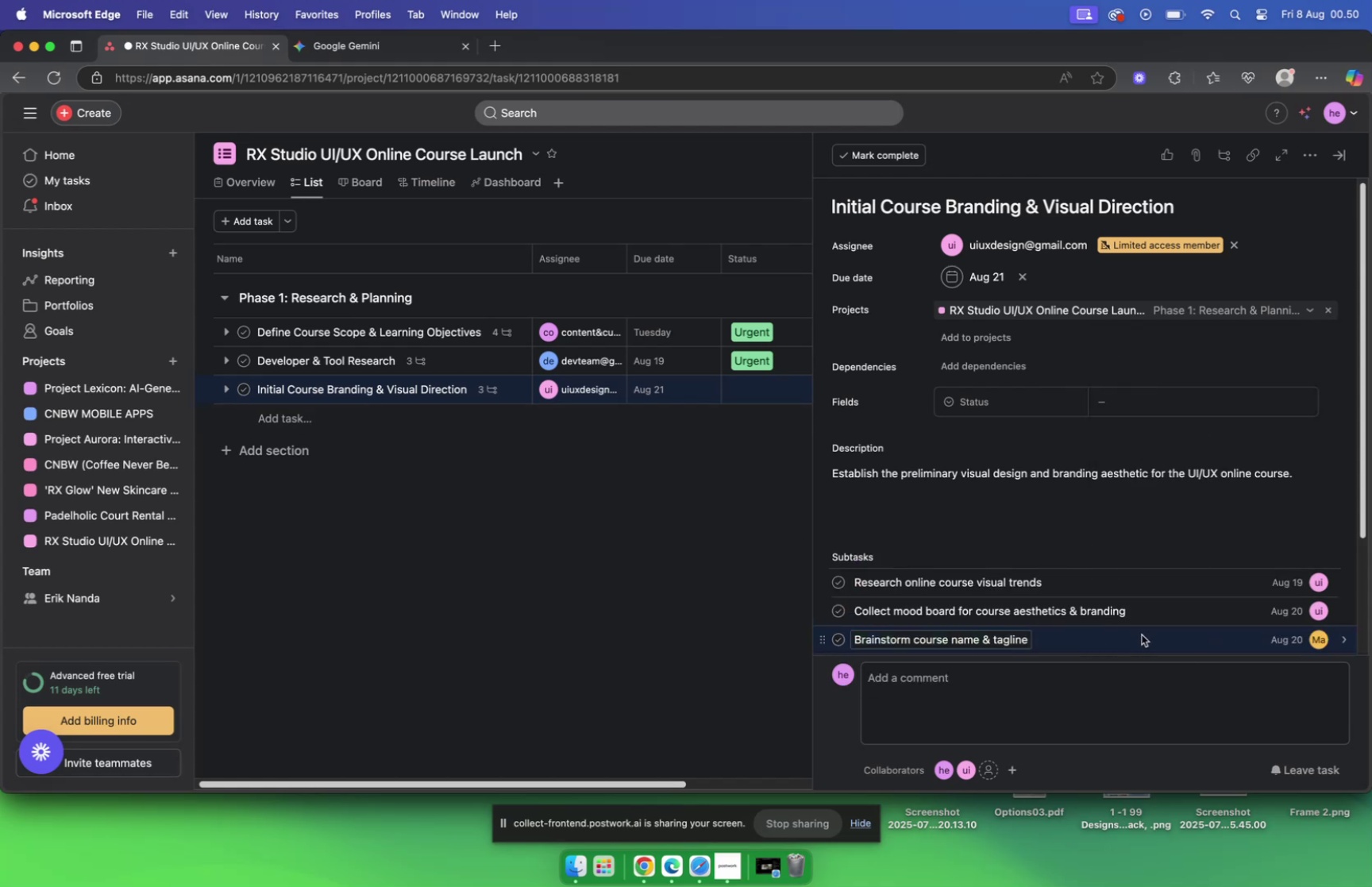 
left_click([1142, 634])
 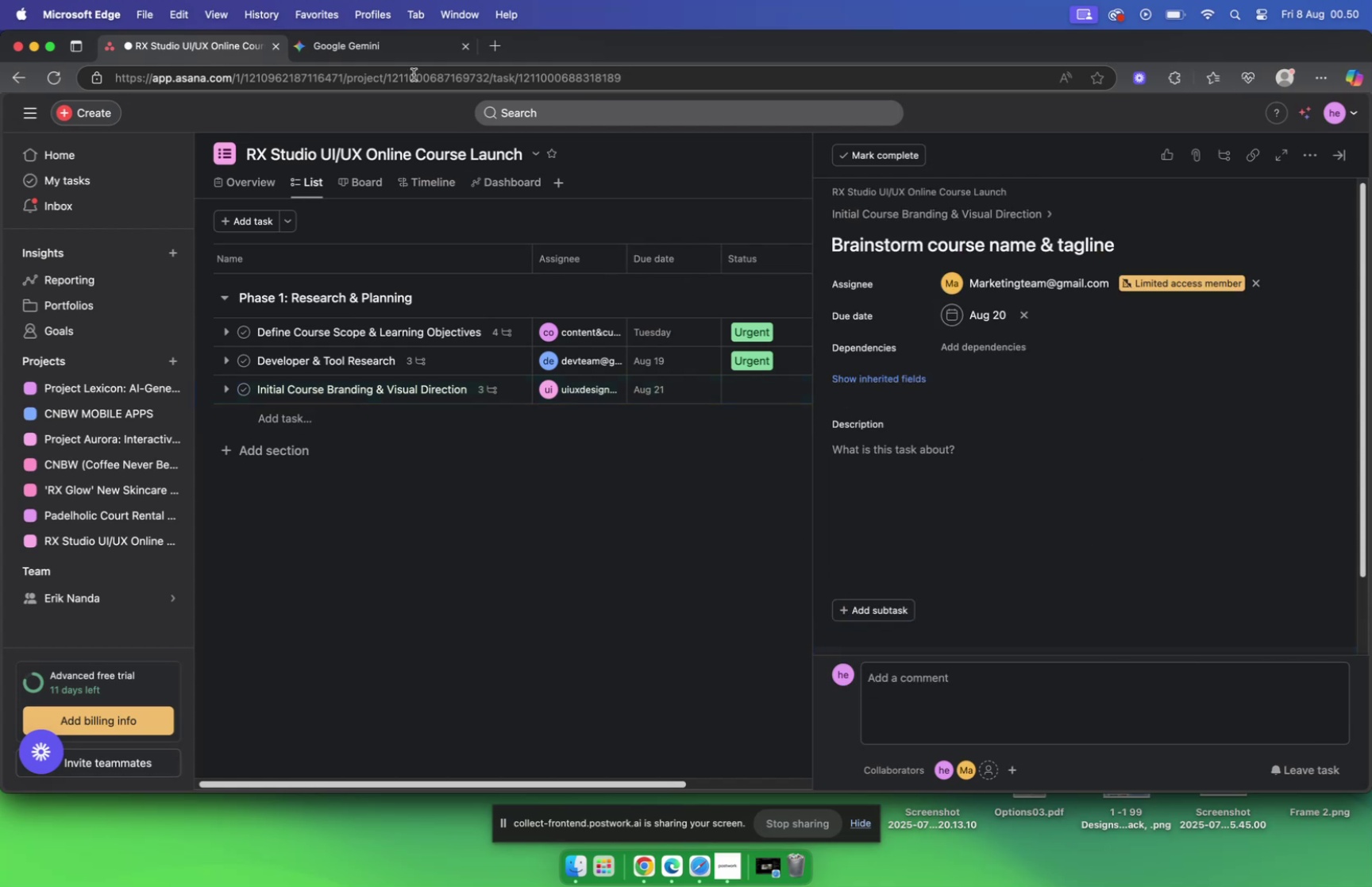 
left_click([382, 50])
 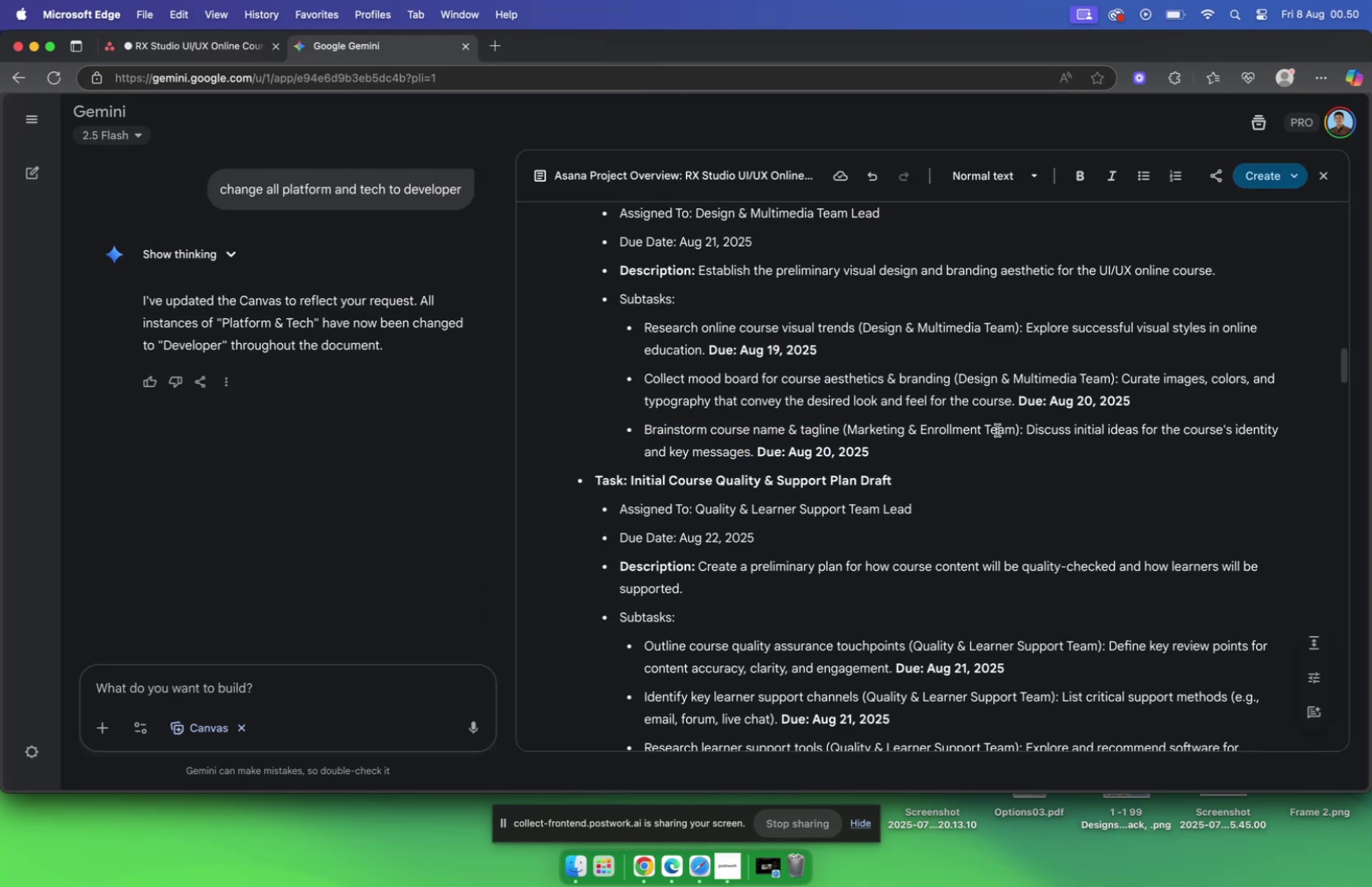 
left_click_drag(start_coordinate=[1027, 428], to_coordinate=[752, 460])
 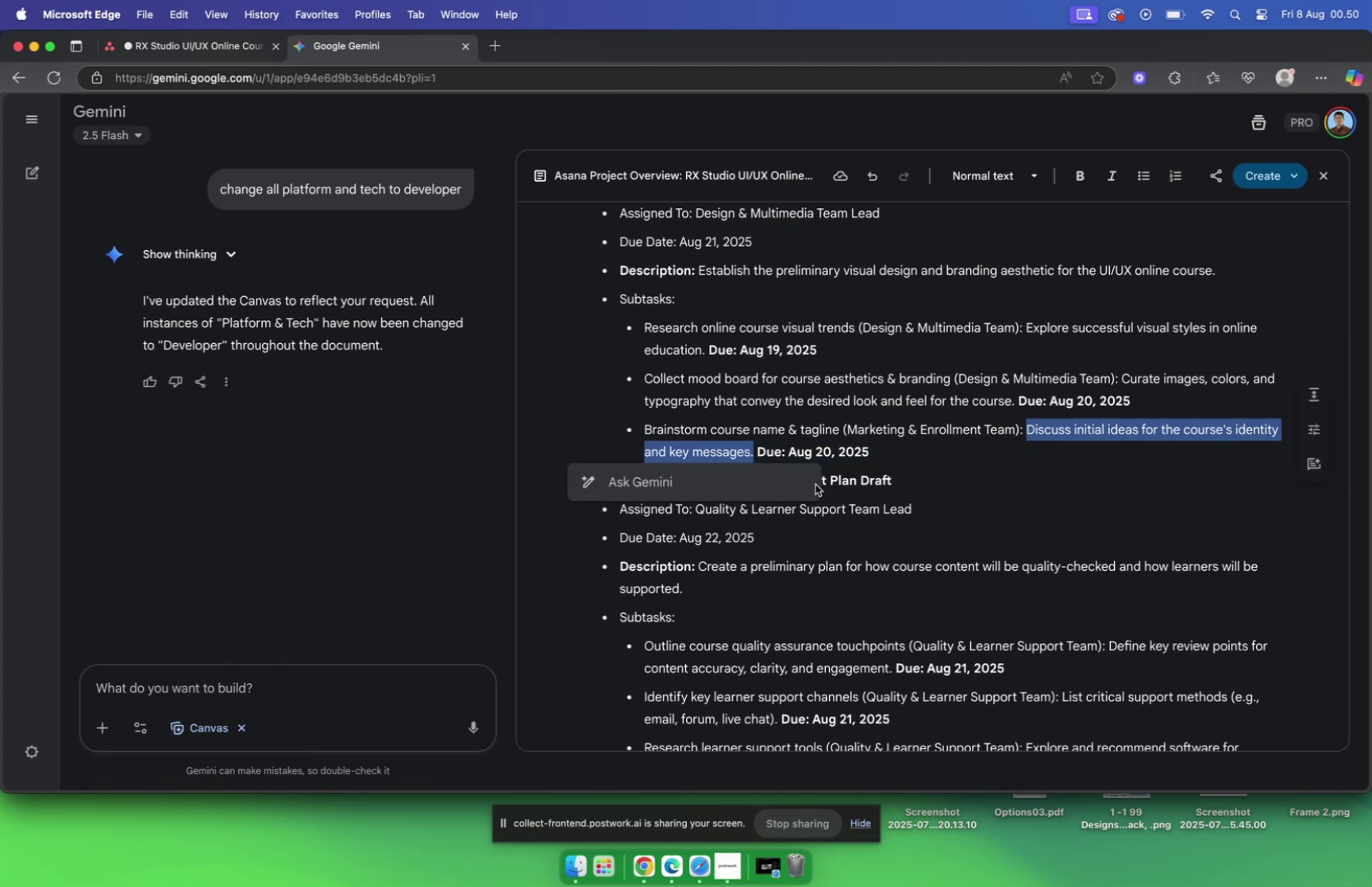 
key(Meta+C)
 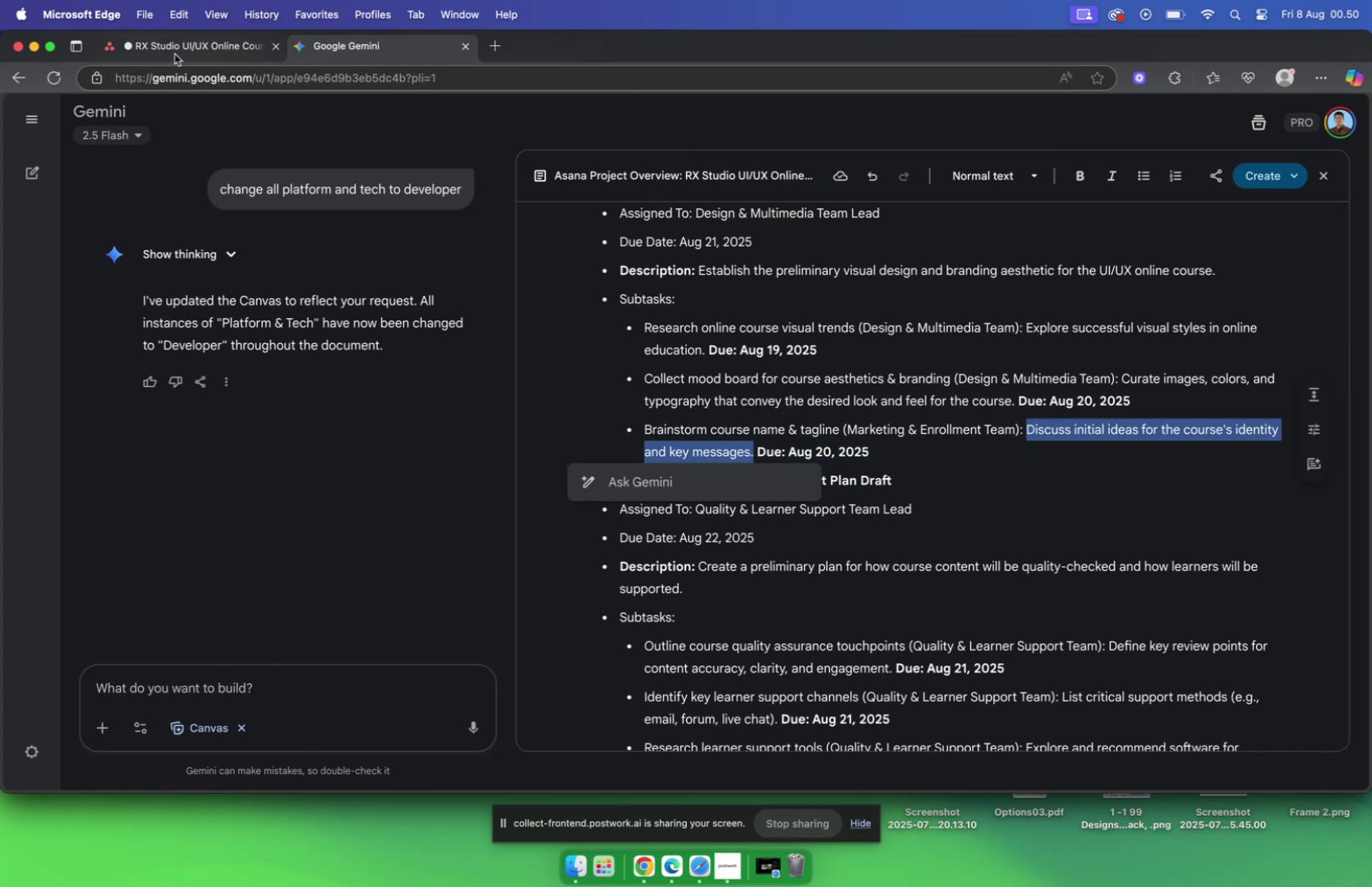 
left_click([175, 49])
 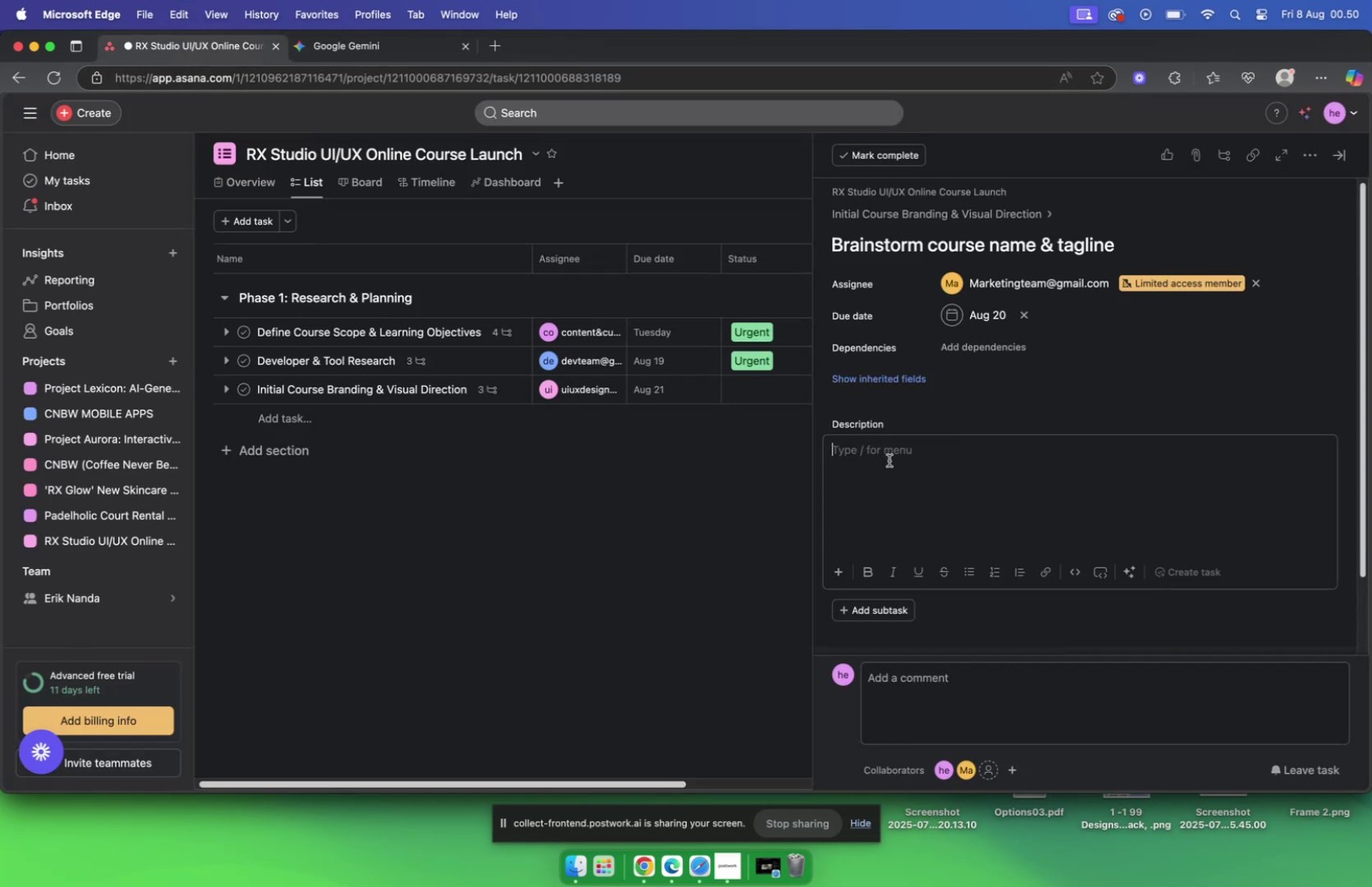 
key(Meta+V)
 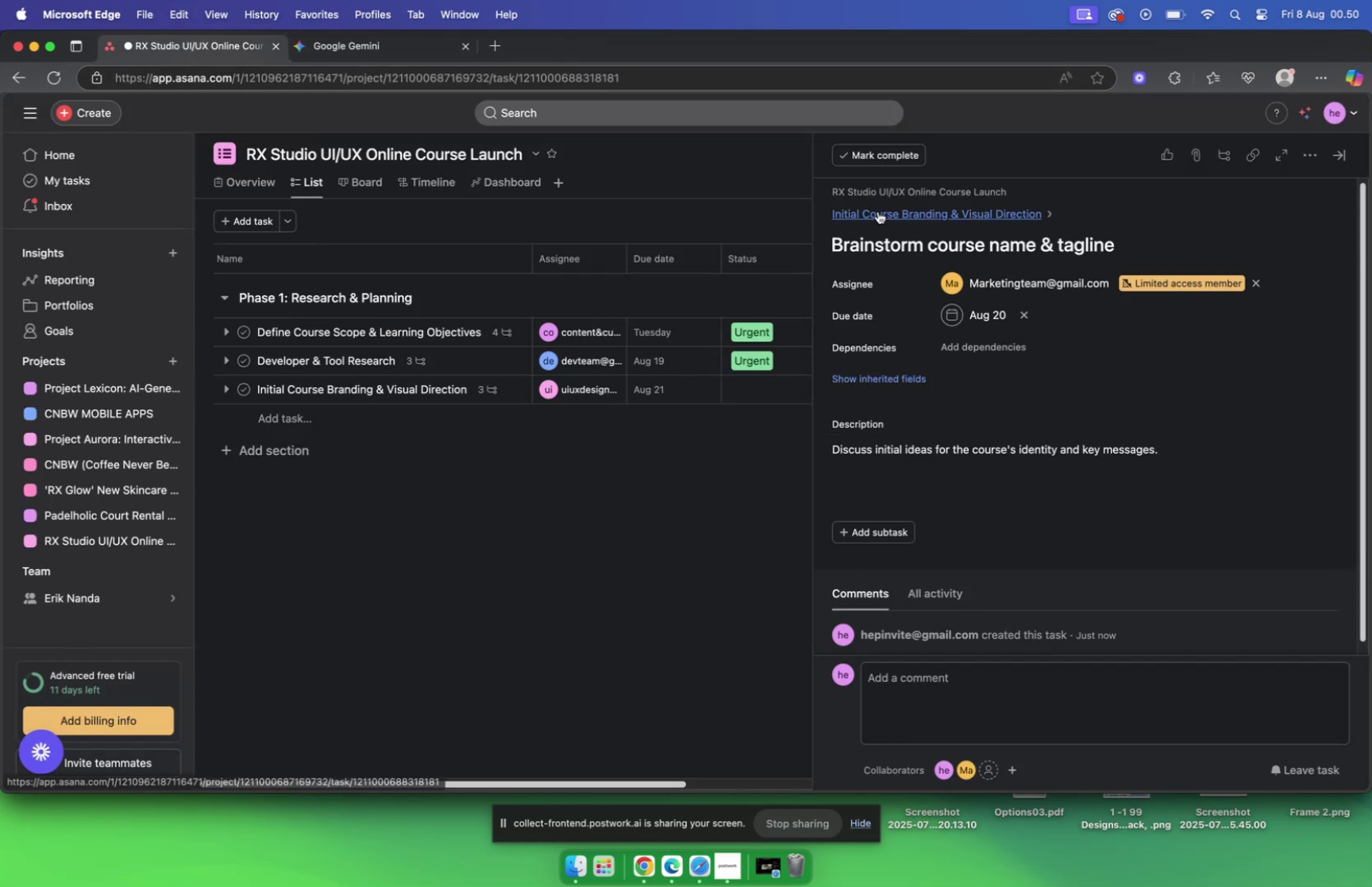 
wait(8.24)
 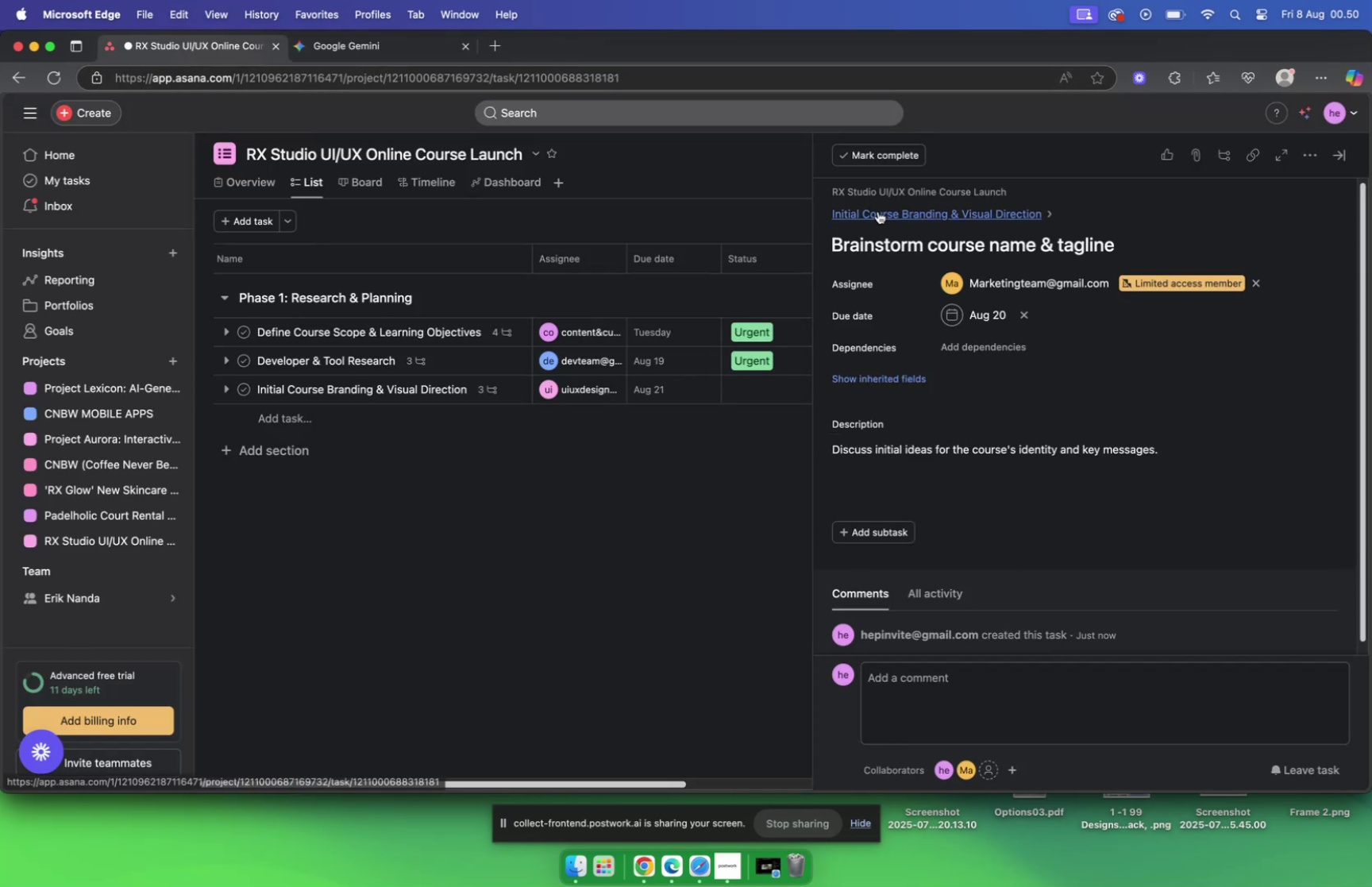 
mouse_move([769, 414])
 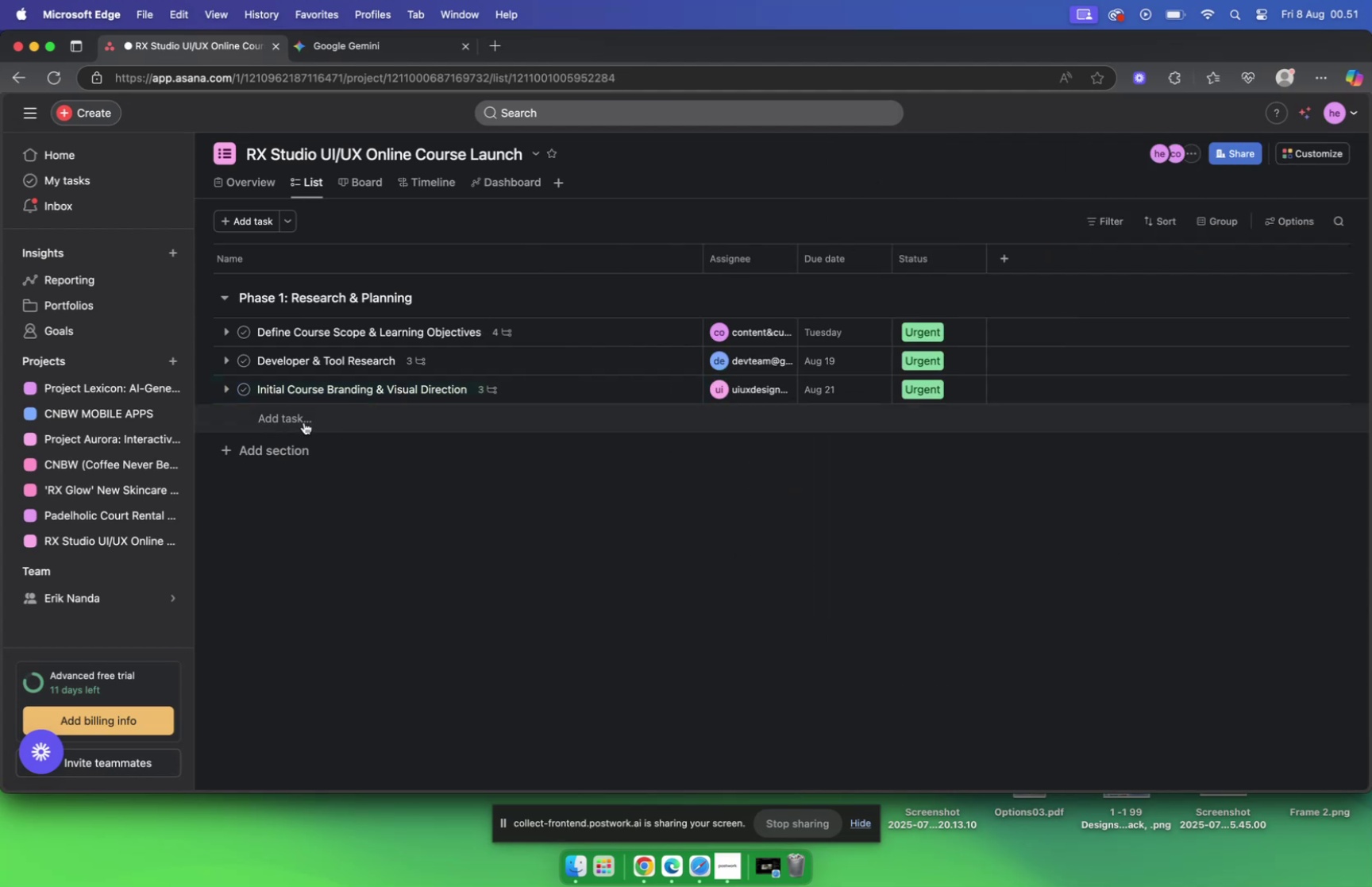 
wait(6.04)
 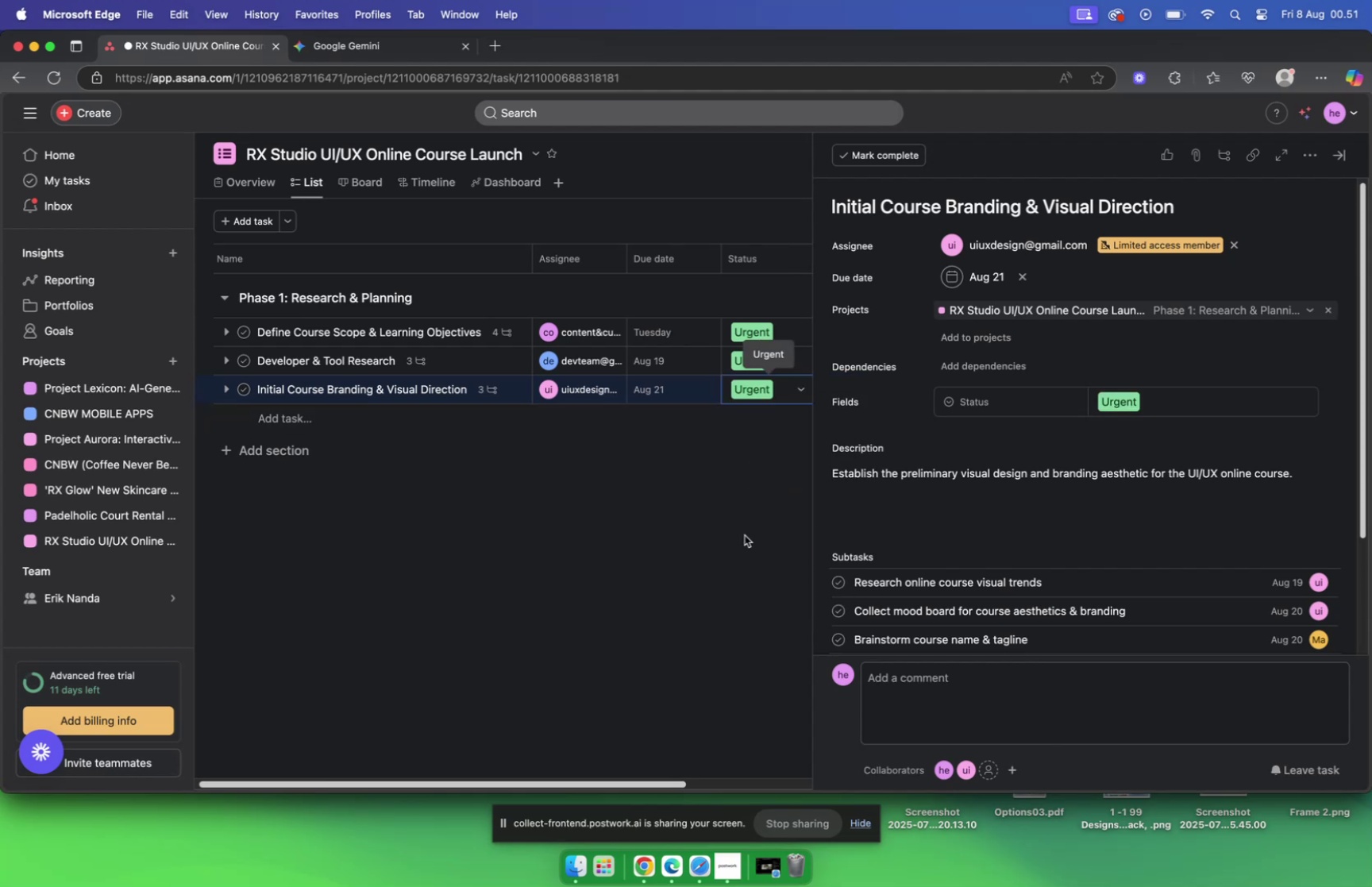 
left_click([341, 49])
 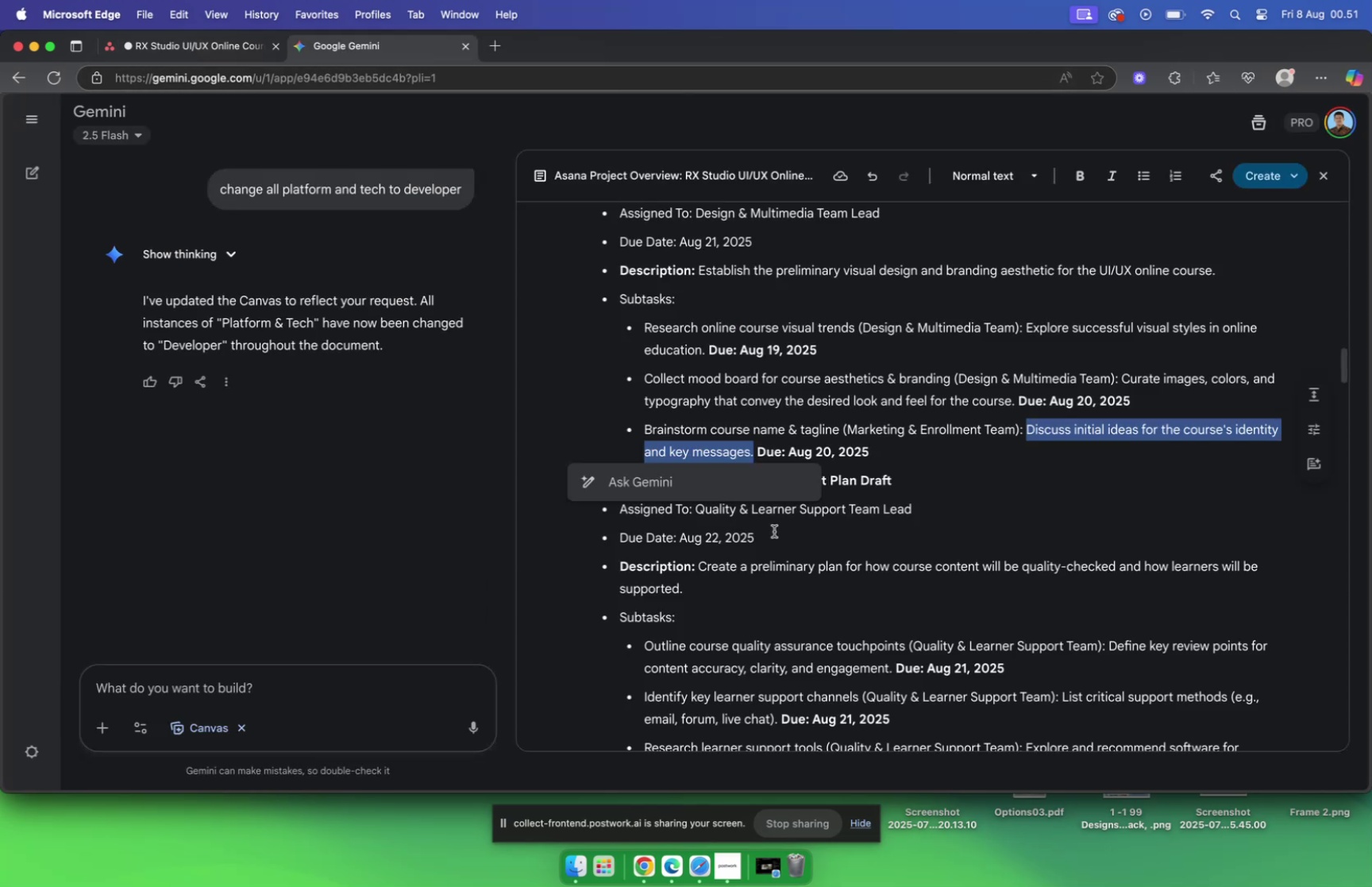 
scroll: coordinate [774, 507], scroll_direction: down, amount: 4.0
 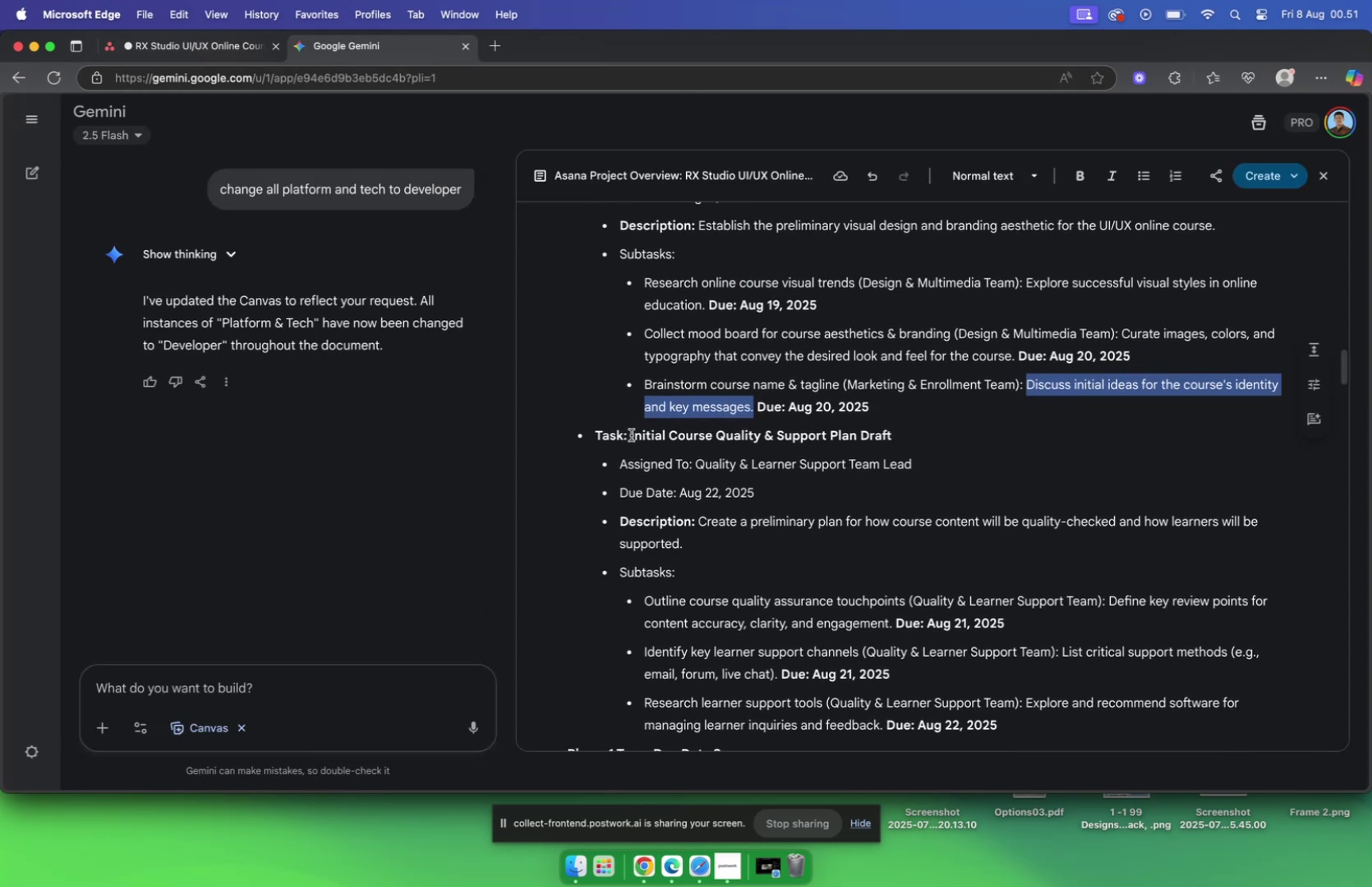 
left_click_drag(start_coordinate=[632, 434], to_coordinate=[917, 440])
 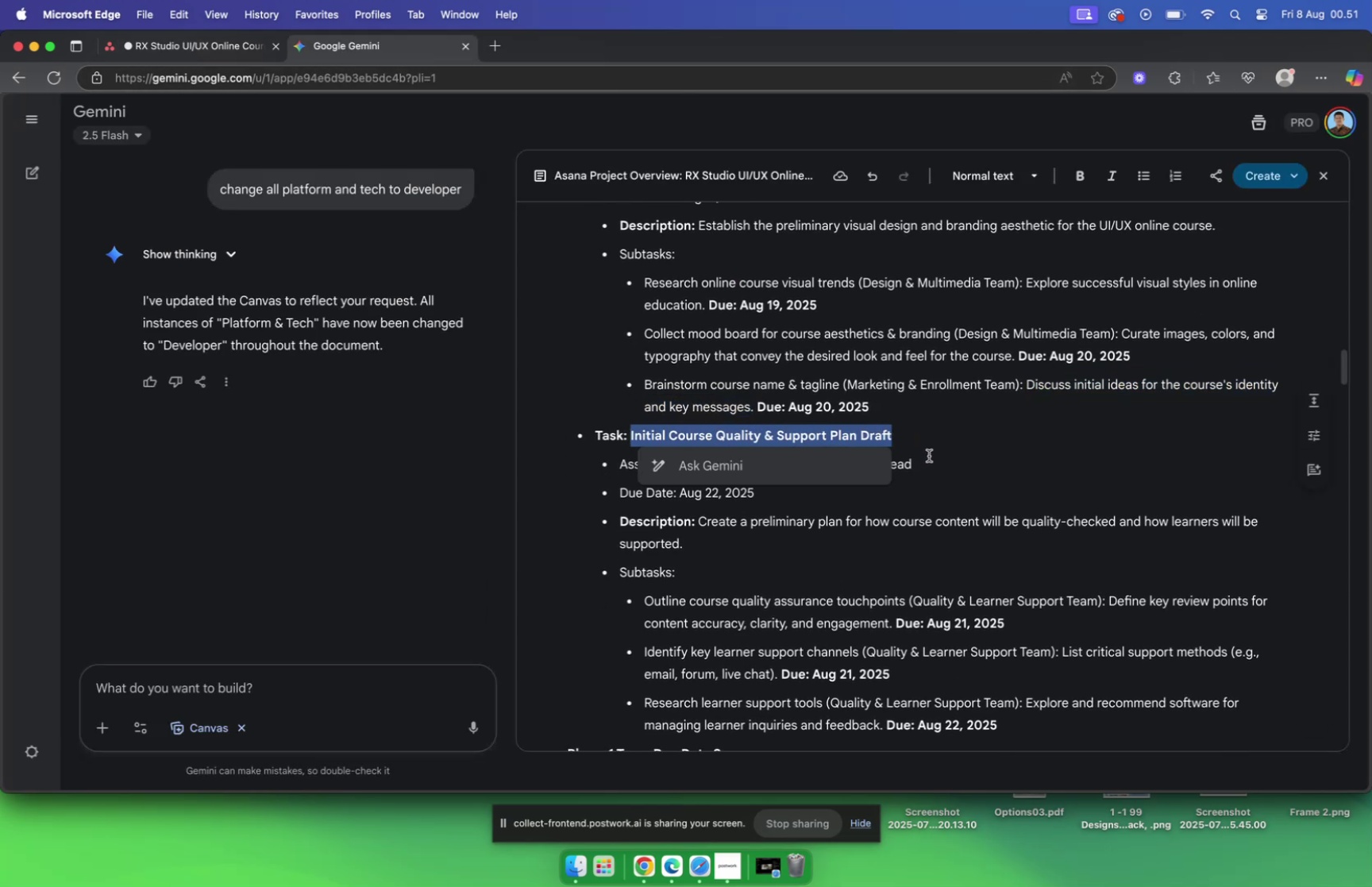 
key(Meta+C)
 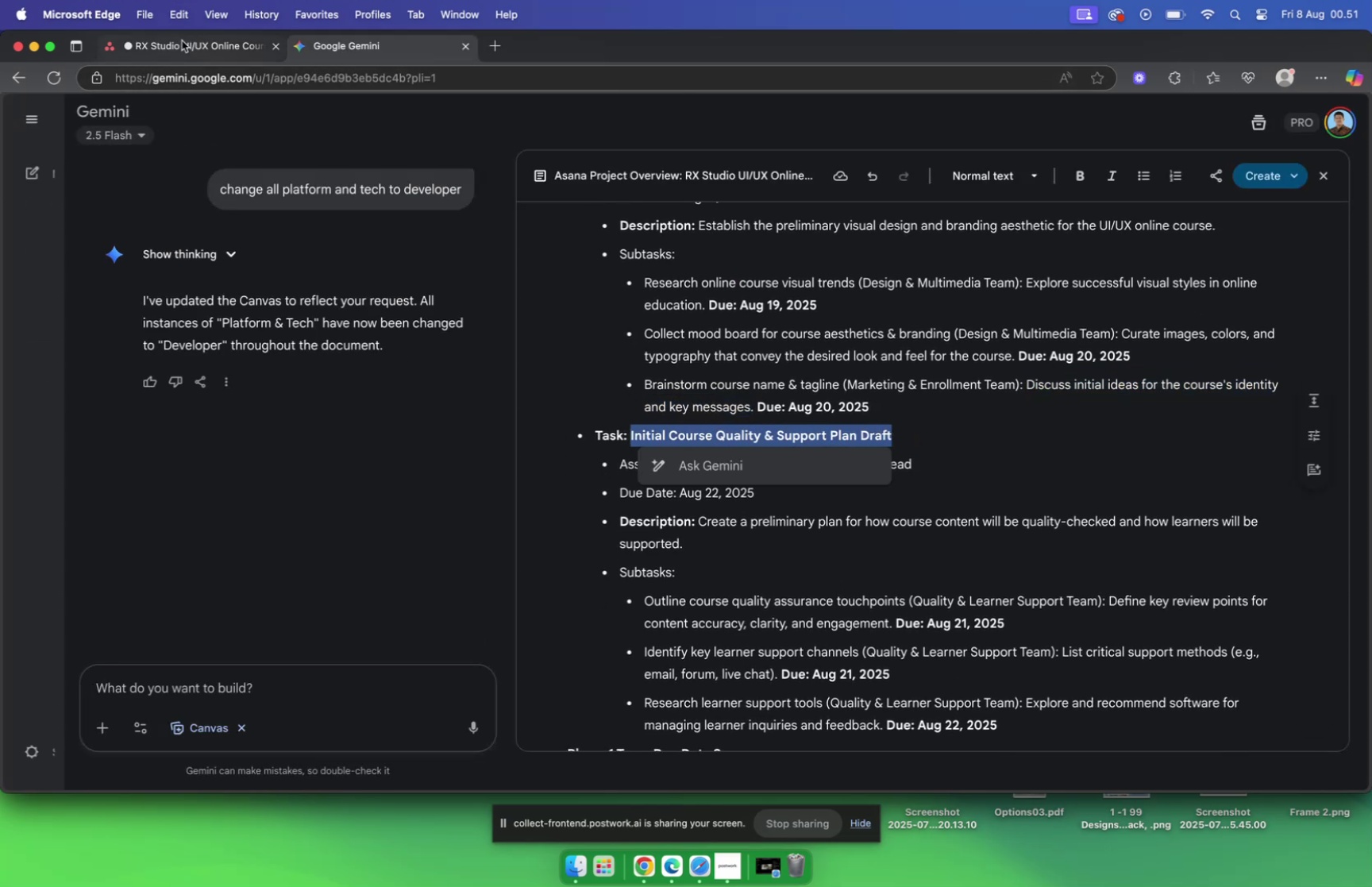 
left_click([183, 39])
 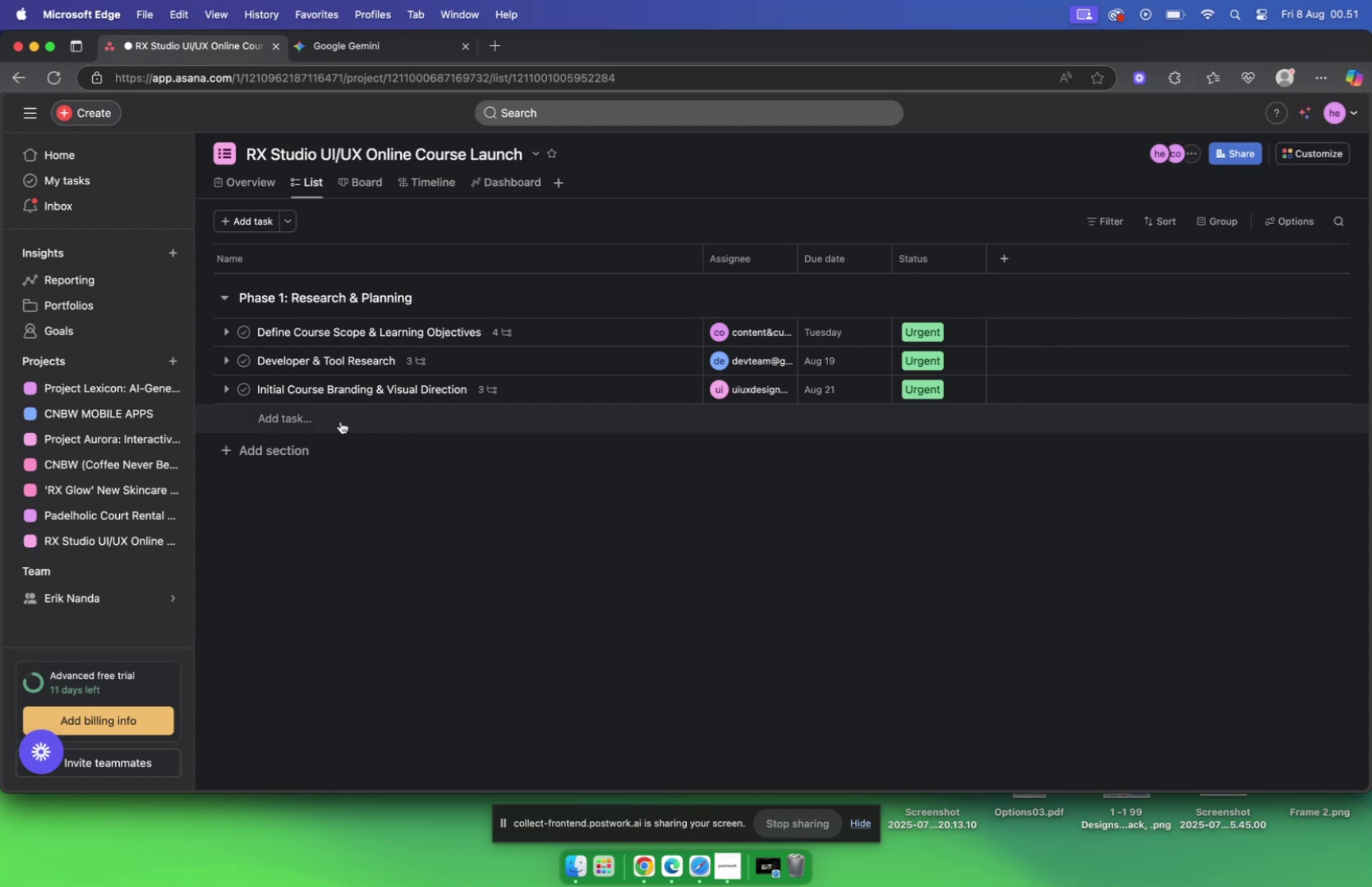 
left_click([333, 420])
 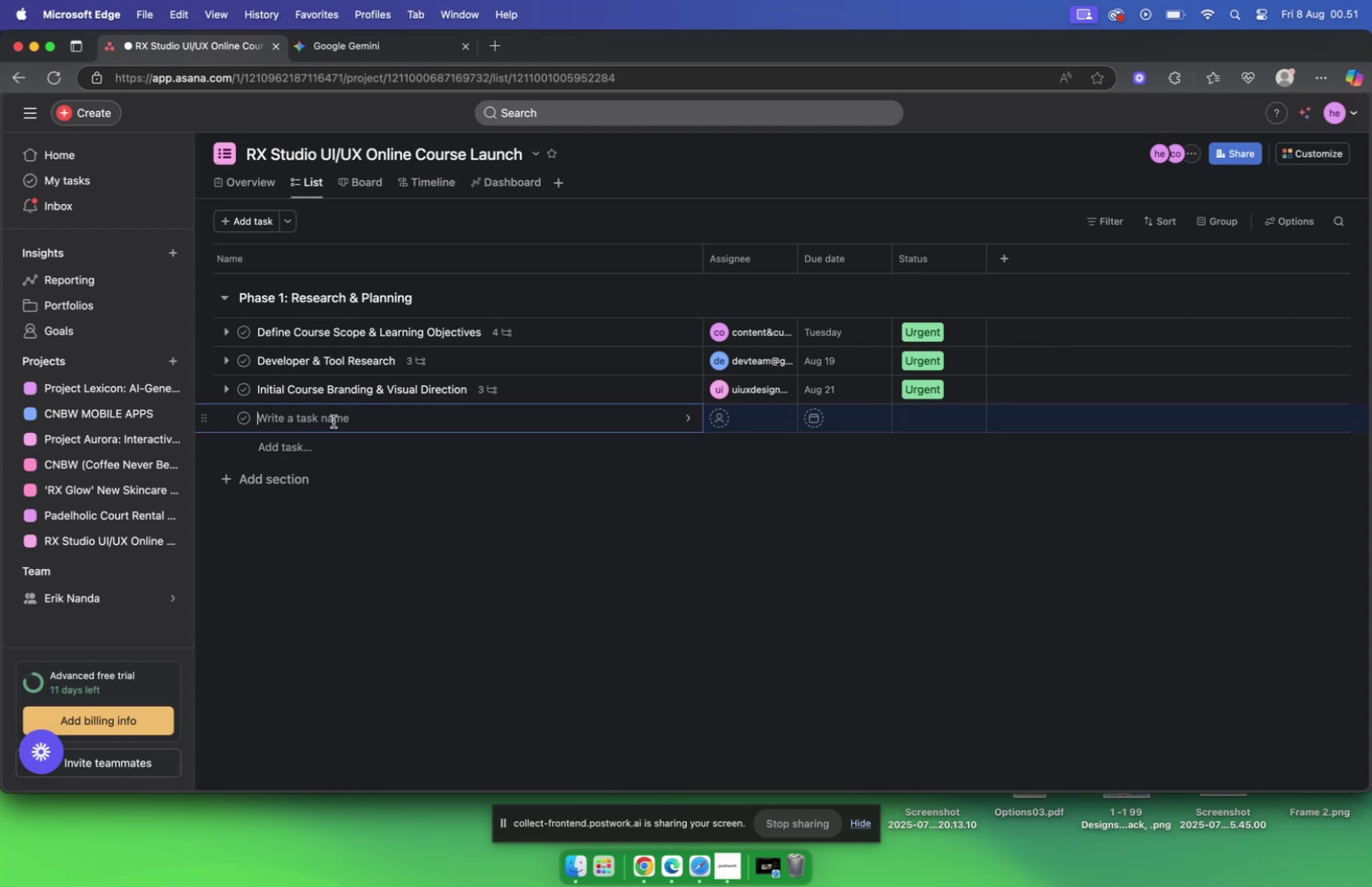 
key(Meta+V)
 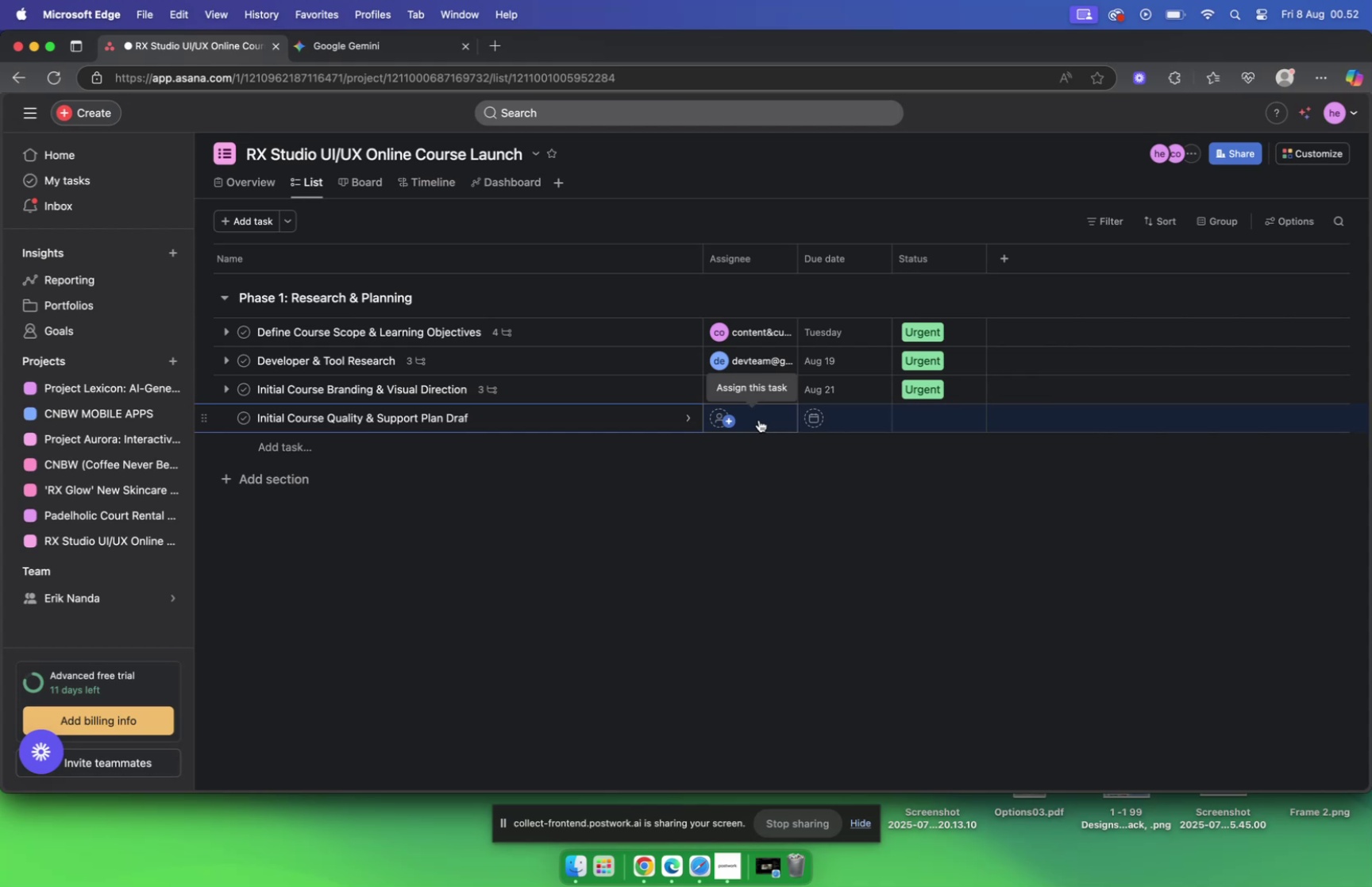 
wait(60.69)
 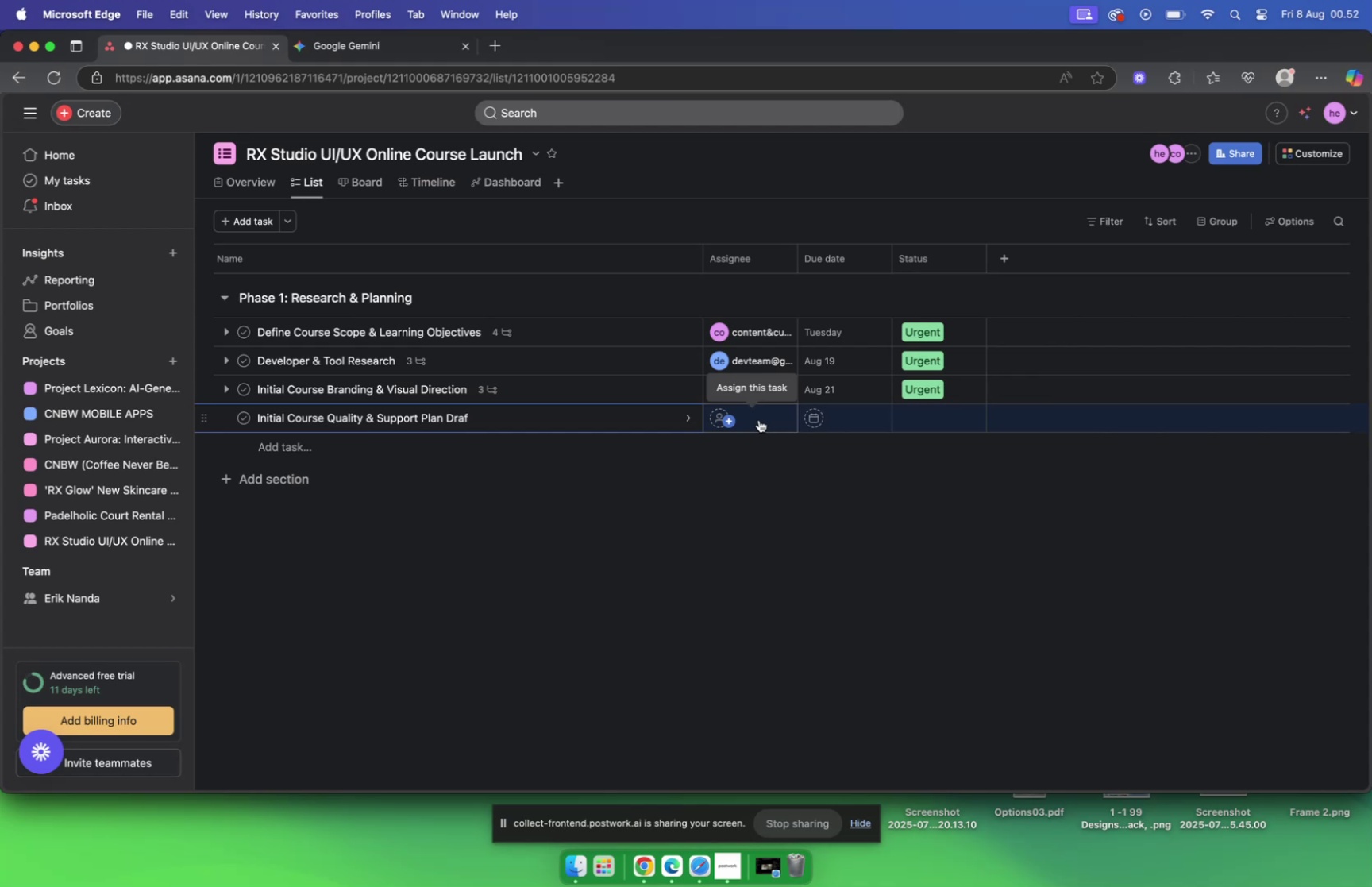 
mouse_move([759, 418])
 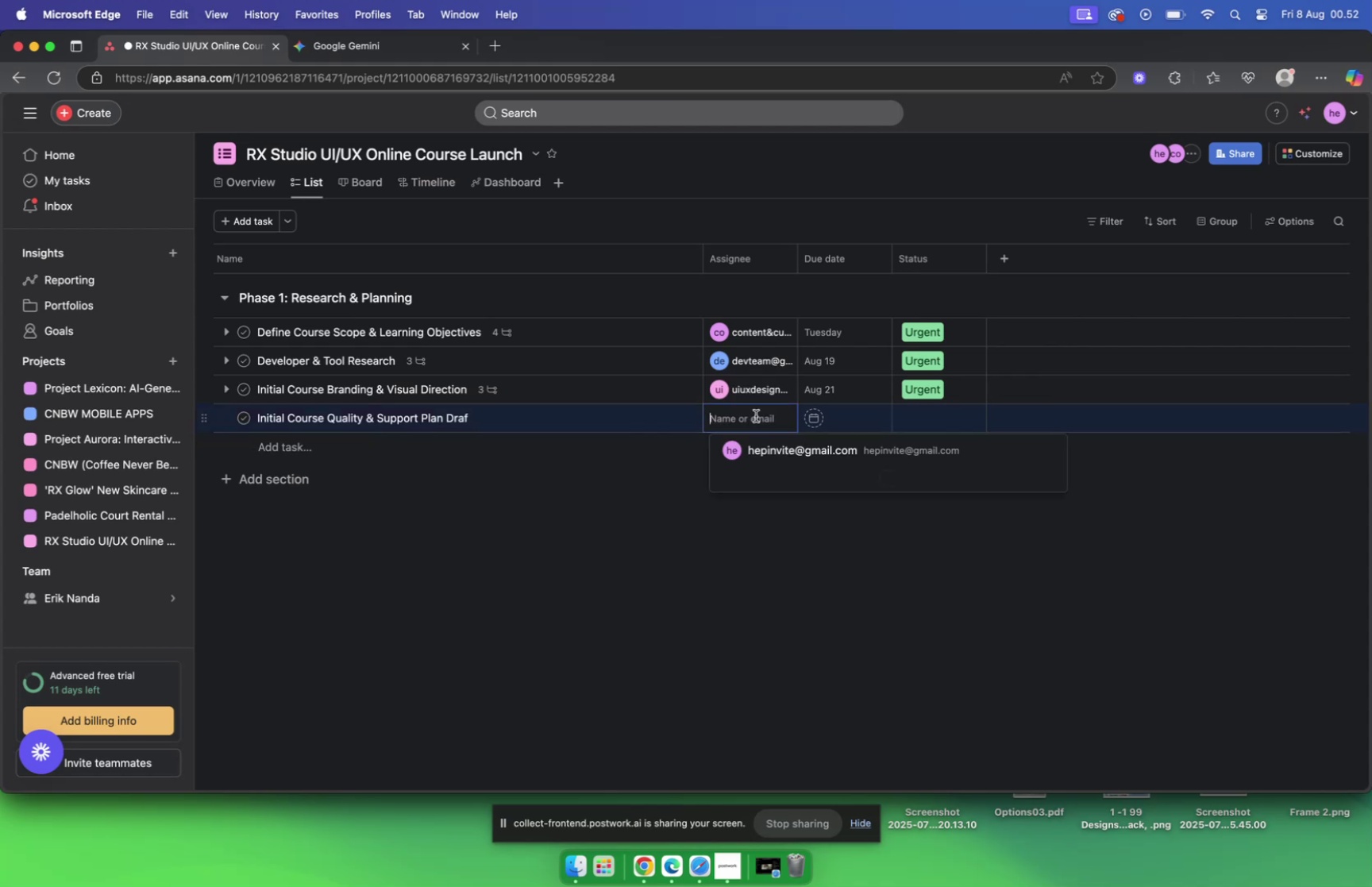 
type(qa)
 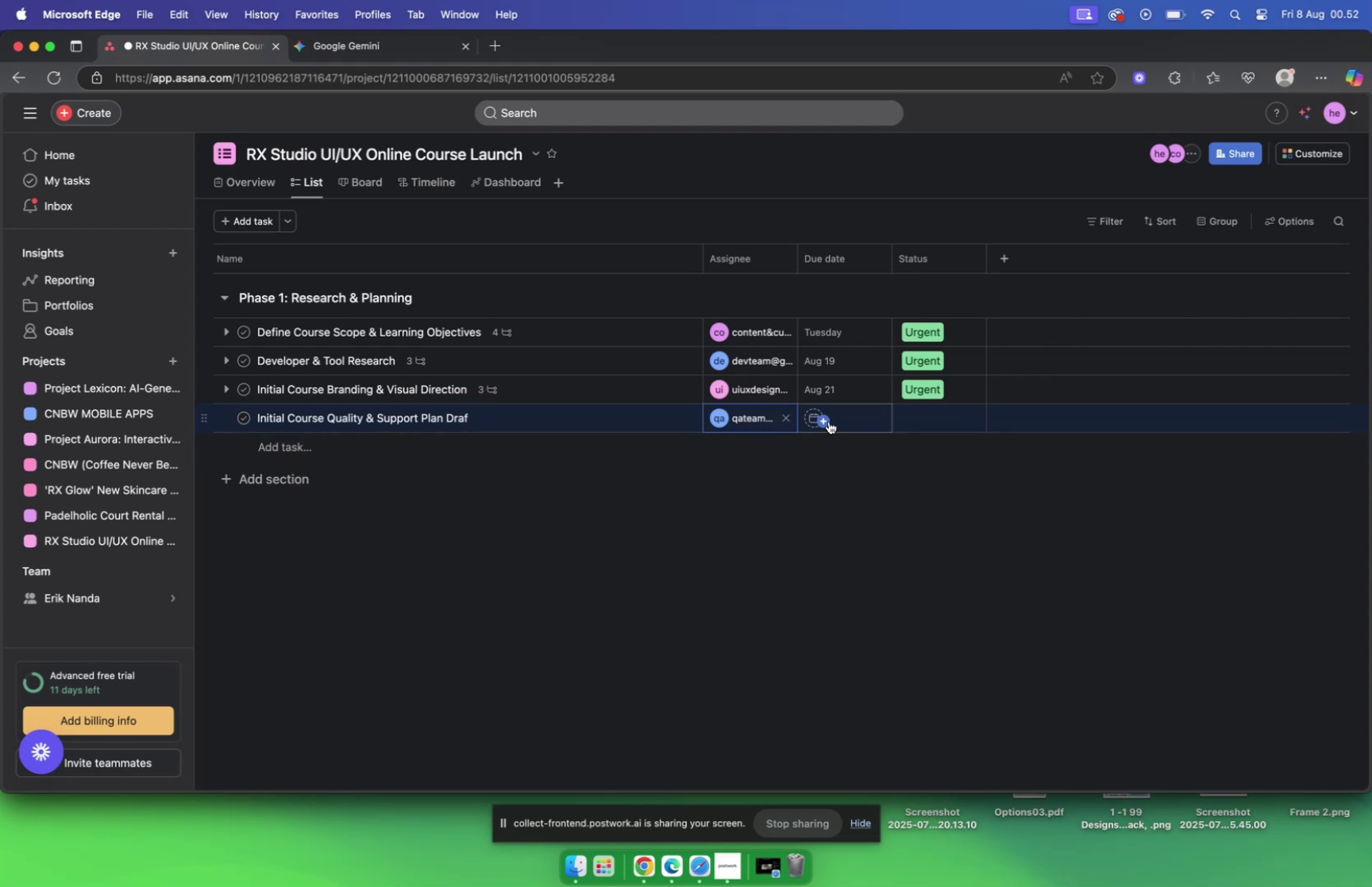 
left_click([846, 418])
 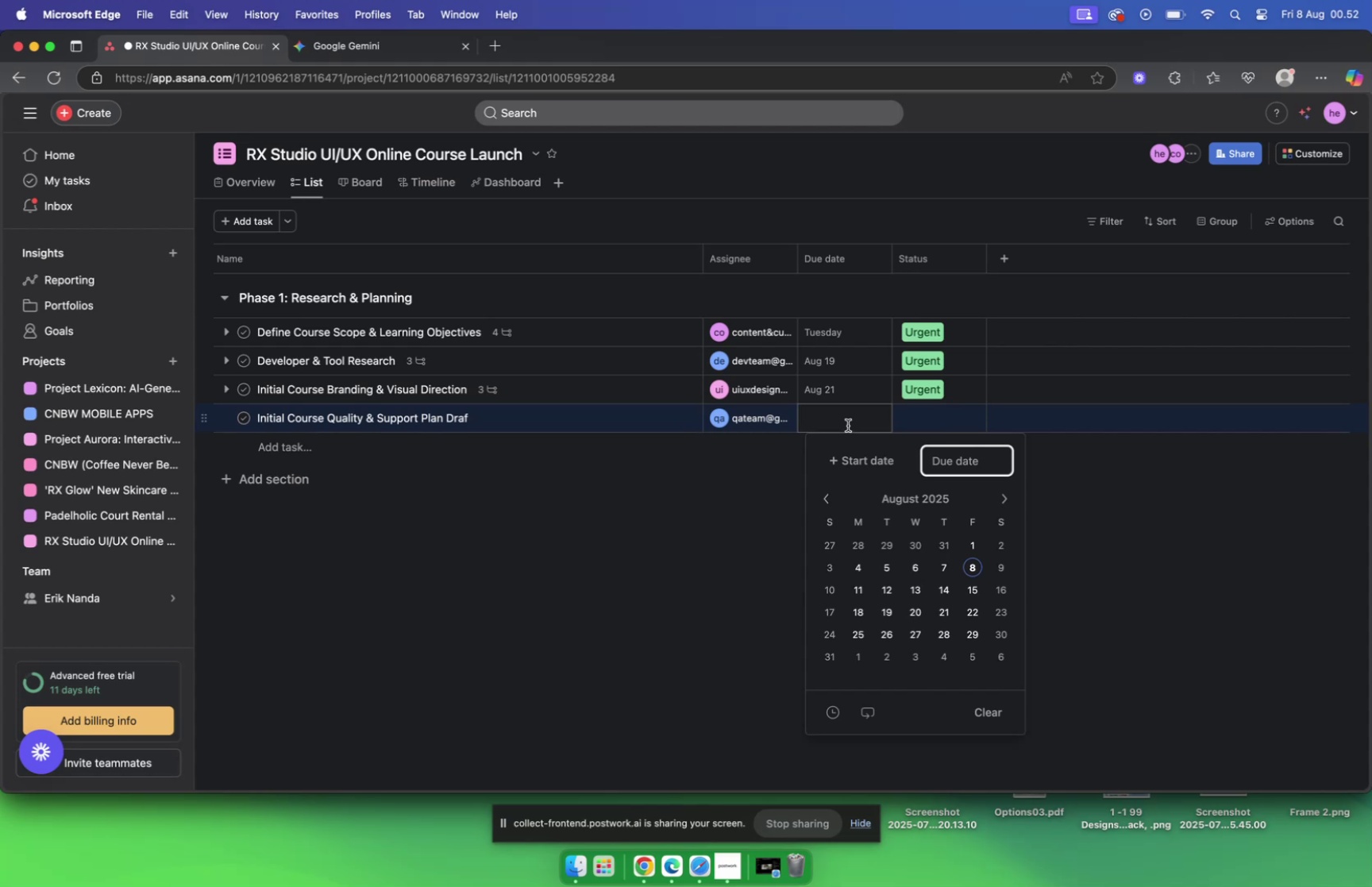 
wait(14.54)
 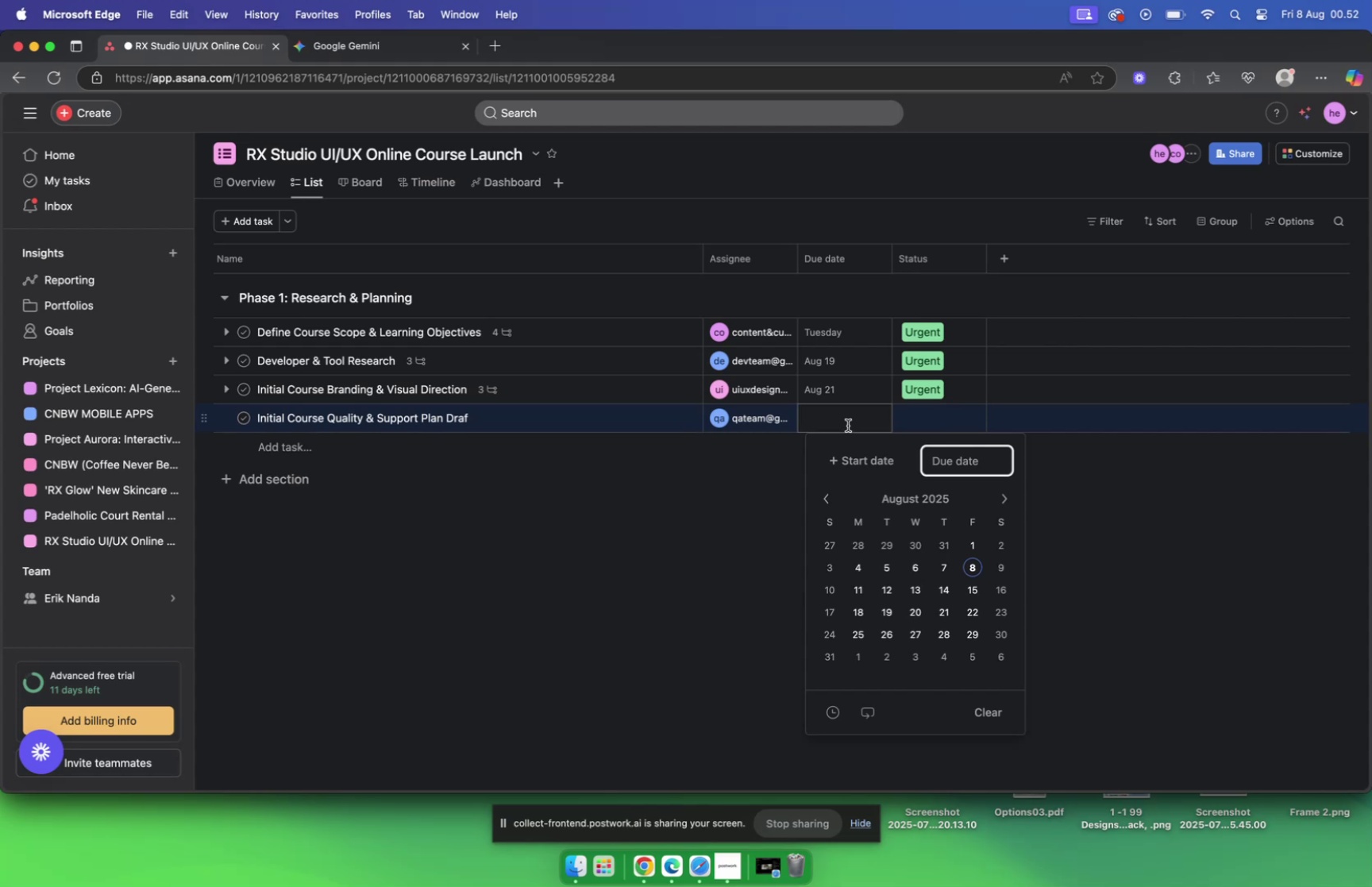 
left_click([809, 513])
 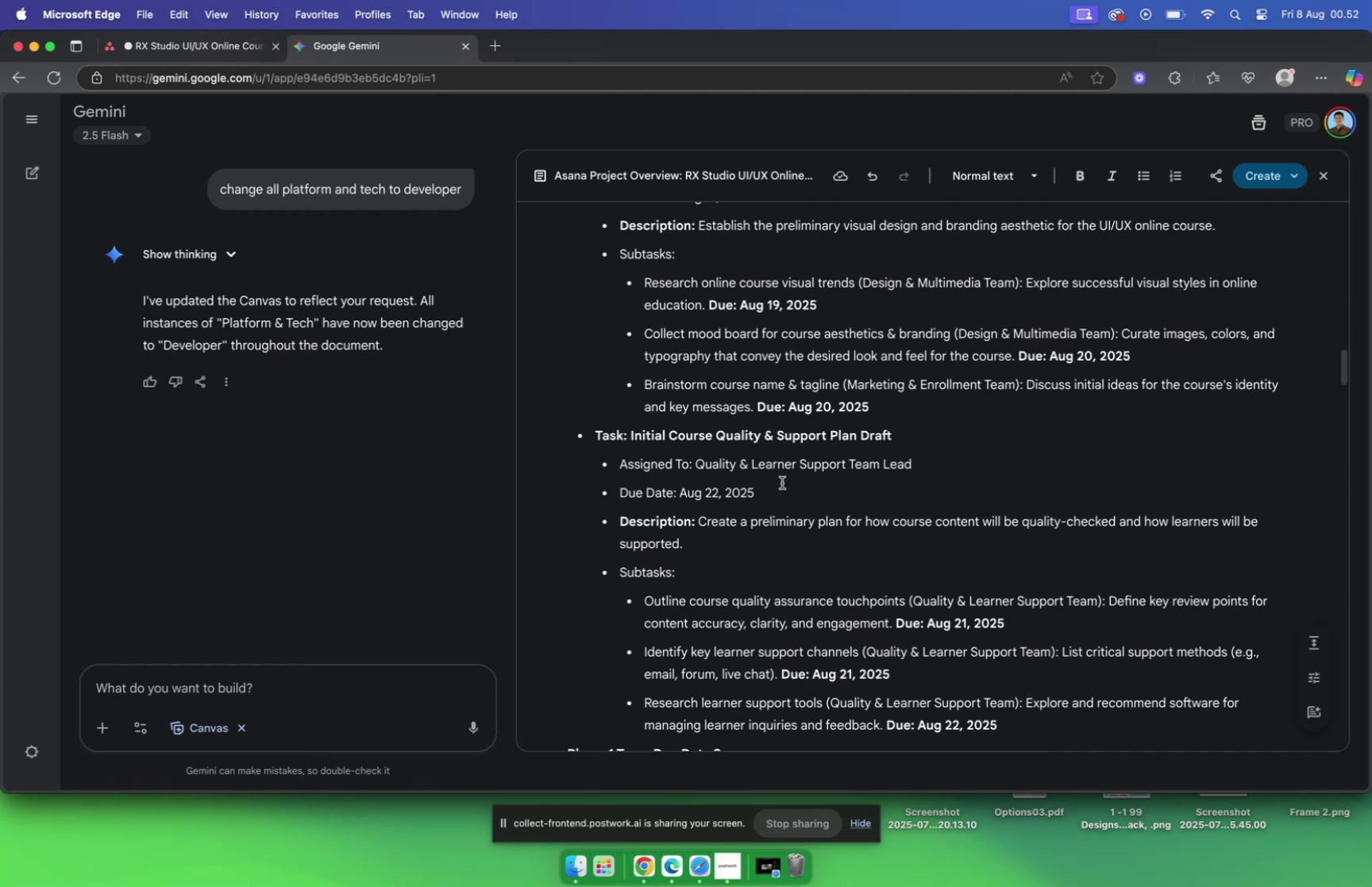 
wait(8.87)
 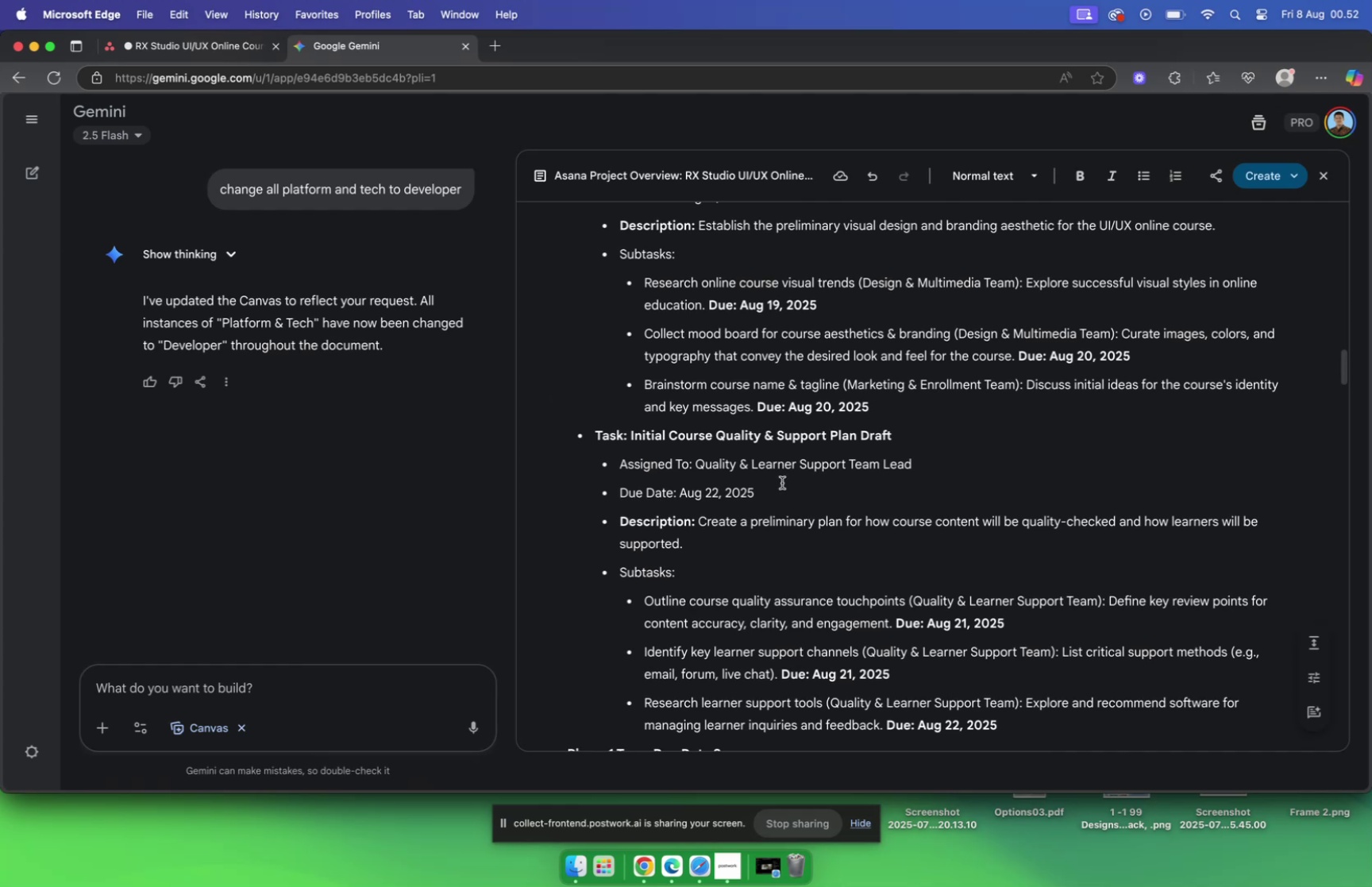 
left_click_drag(start_coordinate=[700, 520], to_coordinate=[719, 536])
 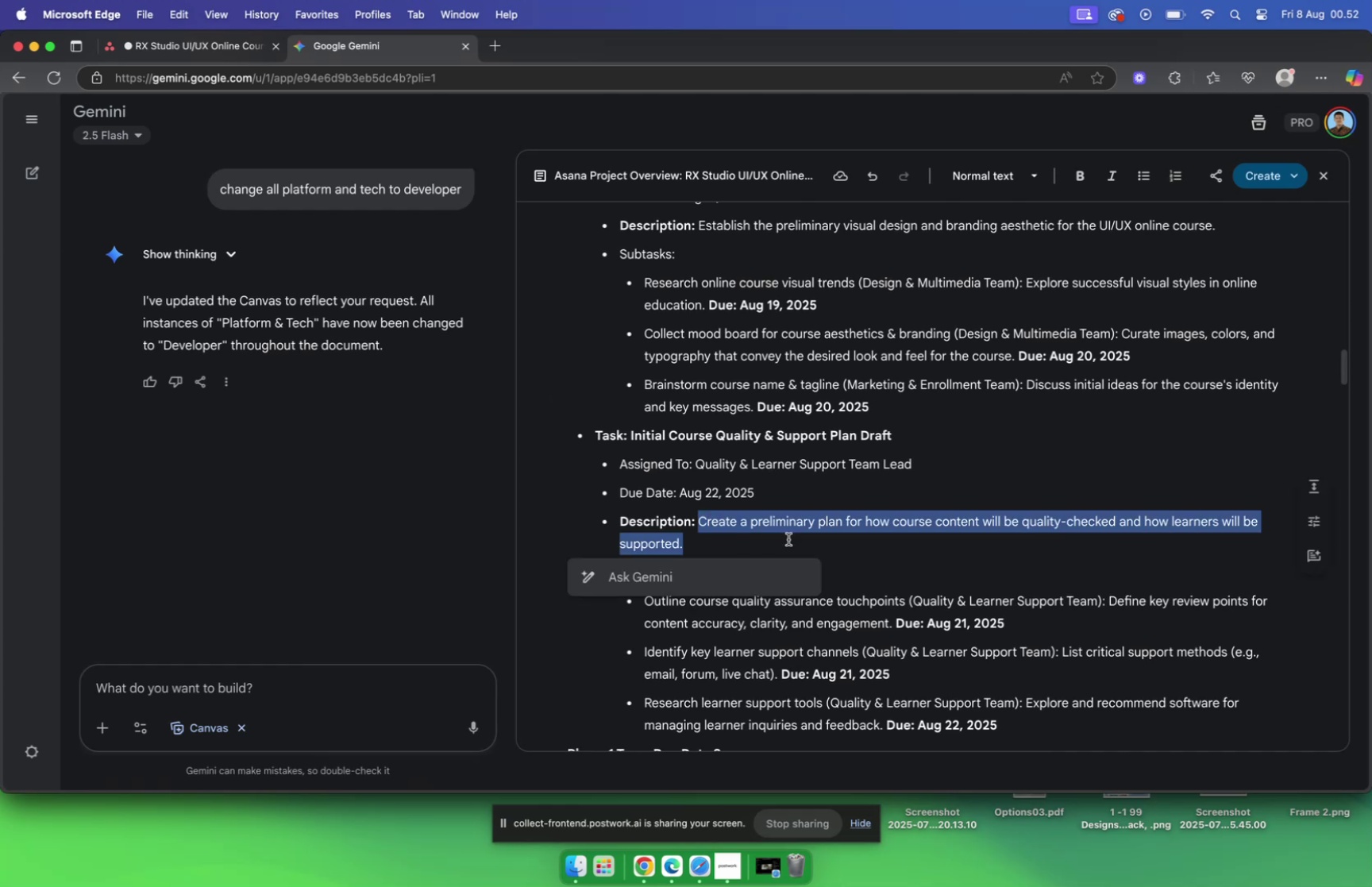 
key(Meta+C)
 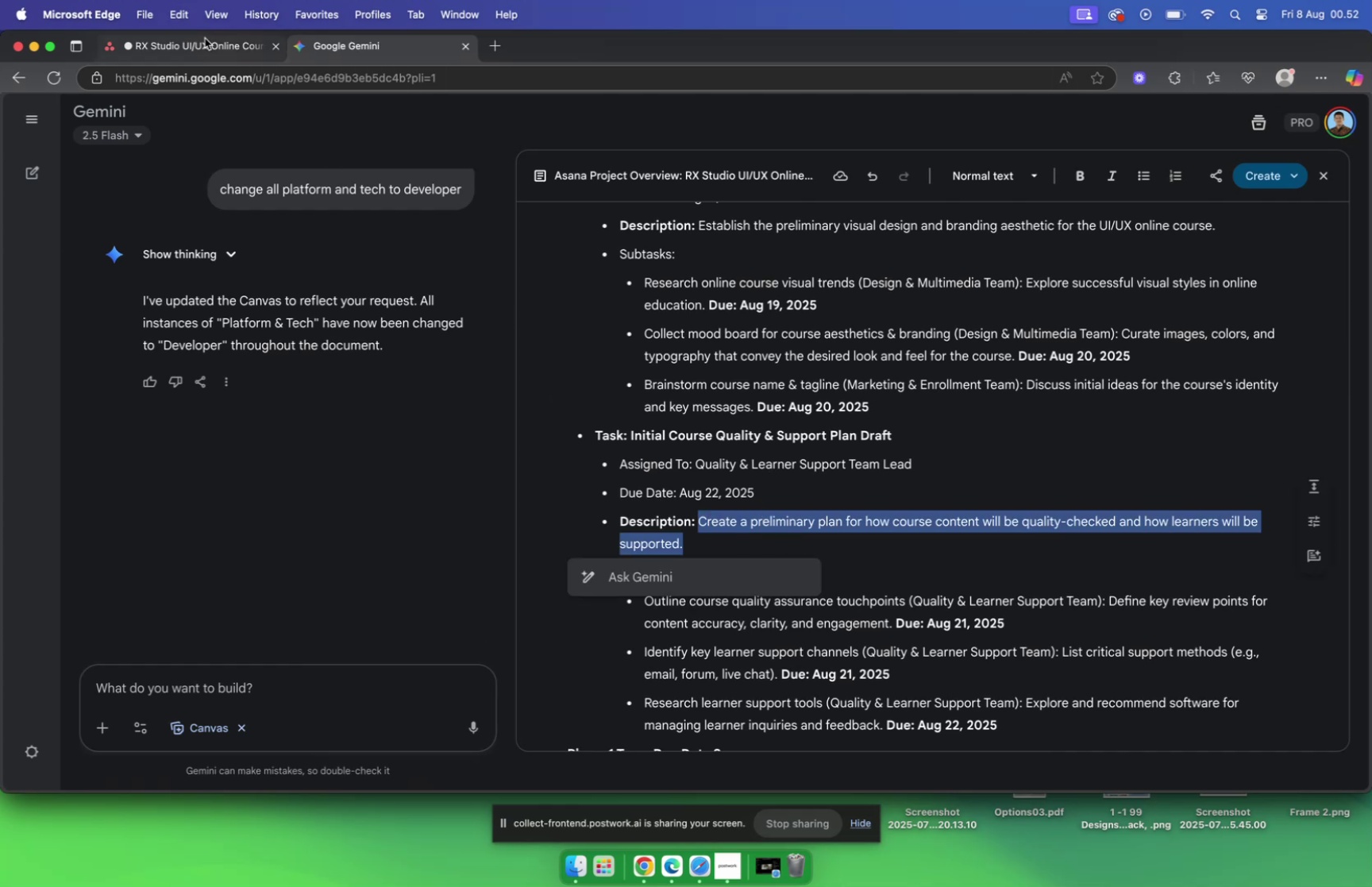 
left_click([209, 56])
 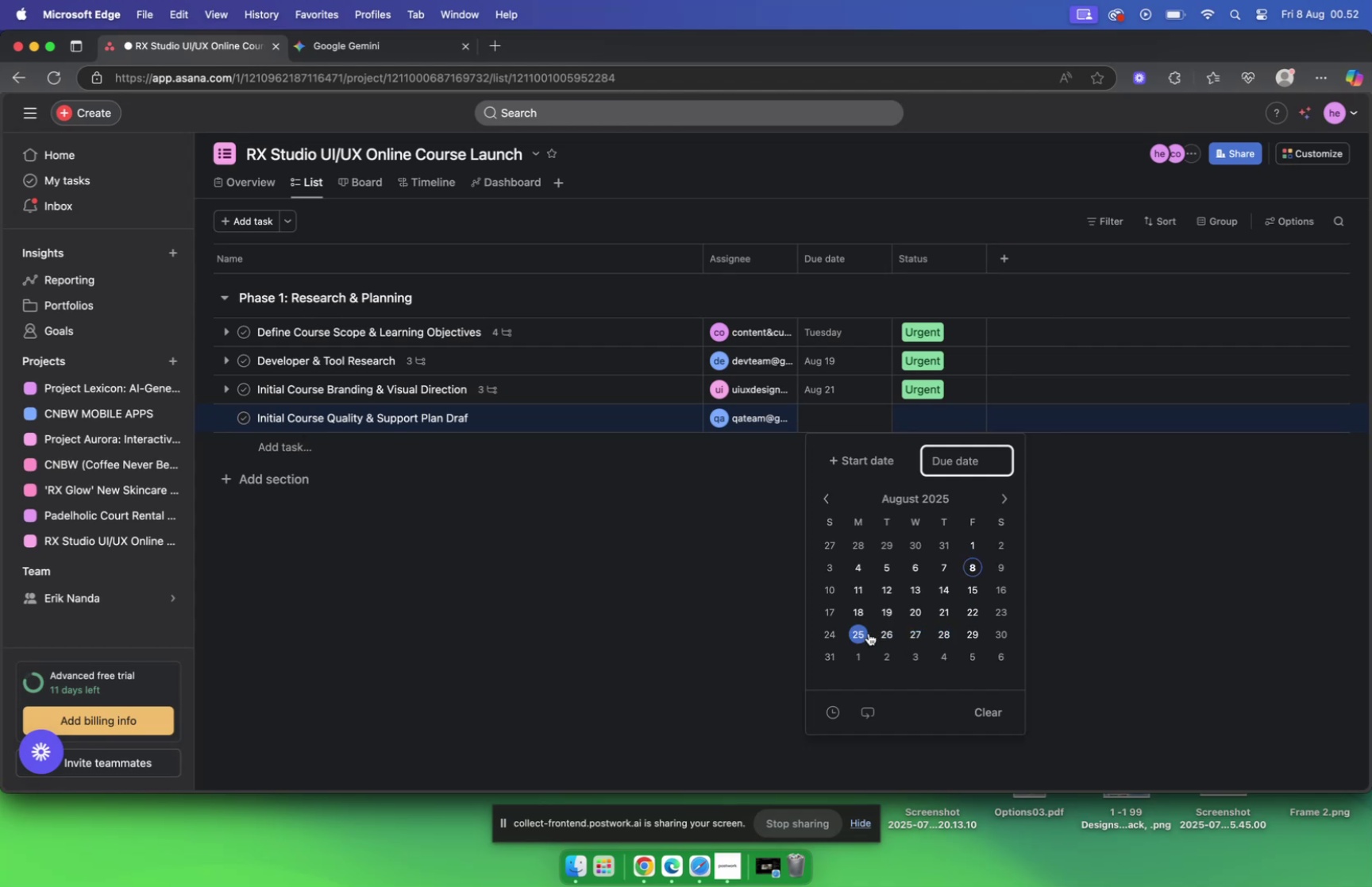 
left_click([967, 616])
 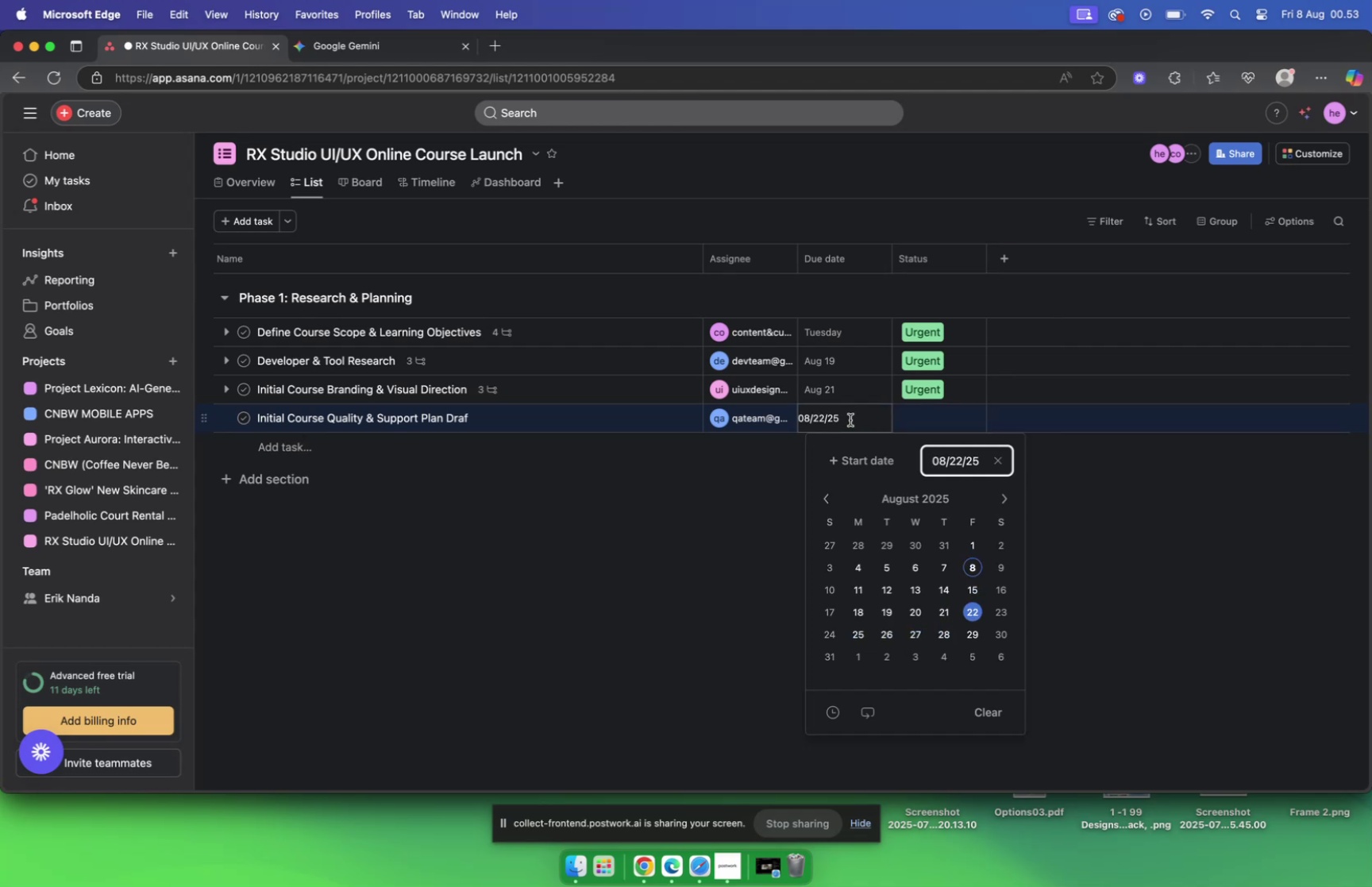 
left_click([861, 415])
 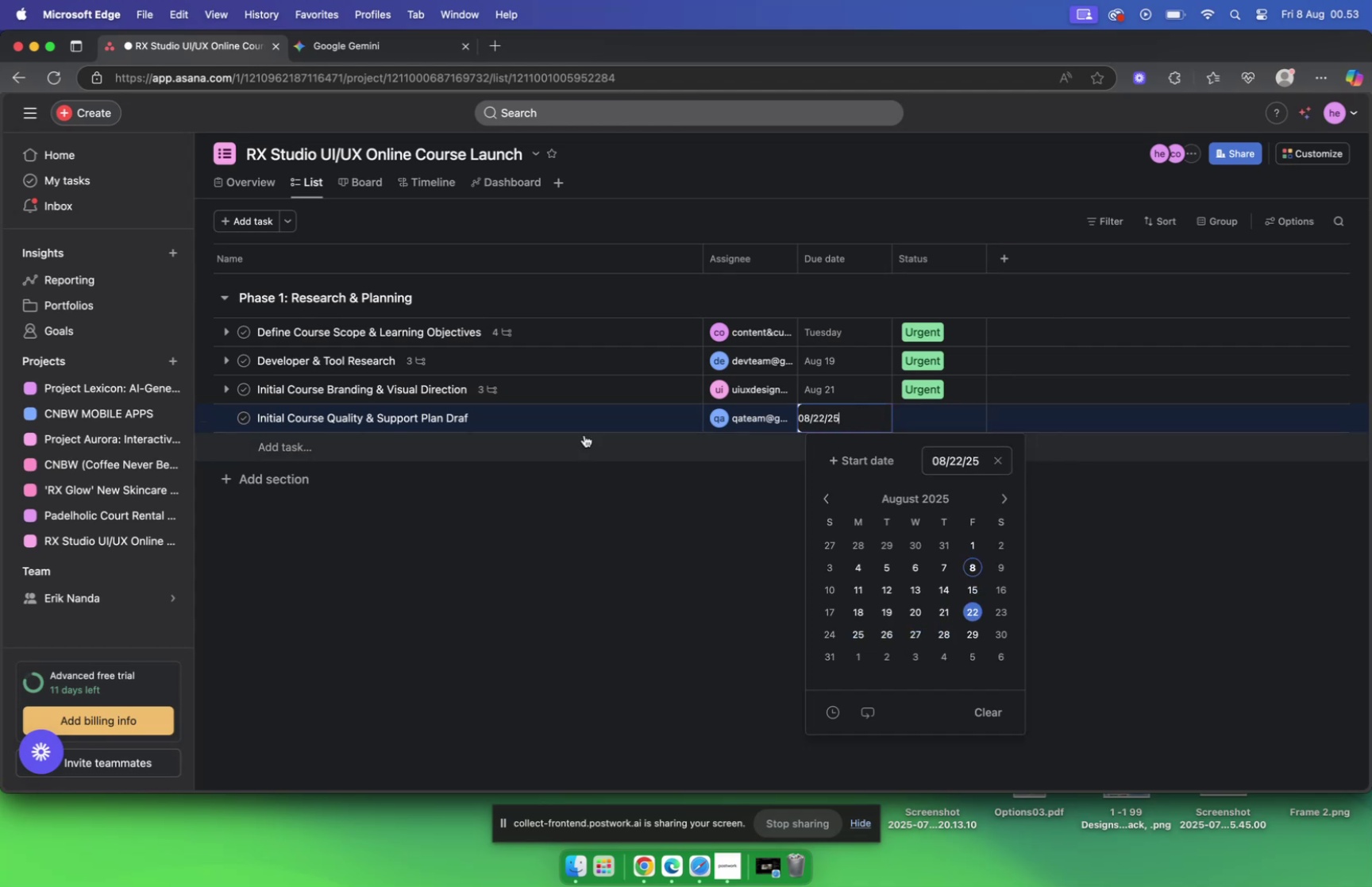 
left_click([592, 418])
 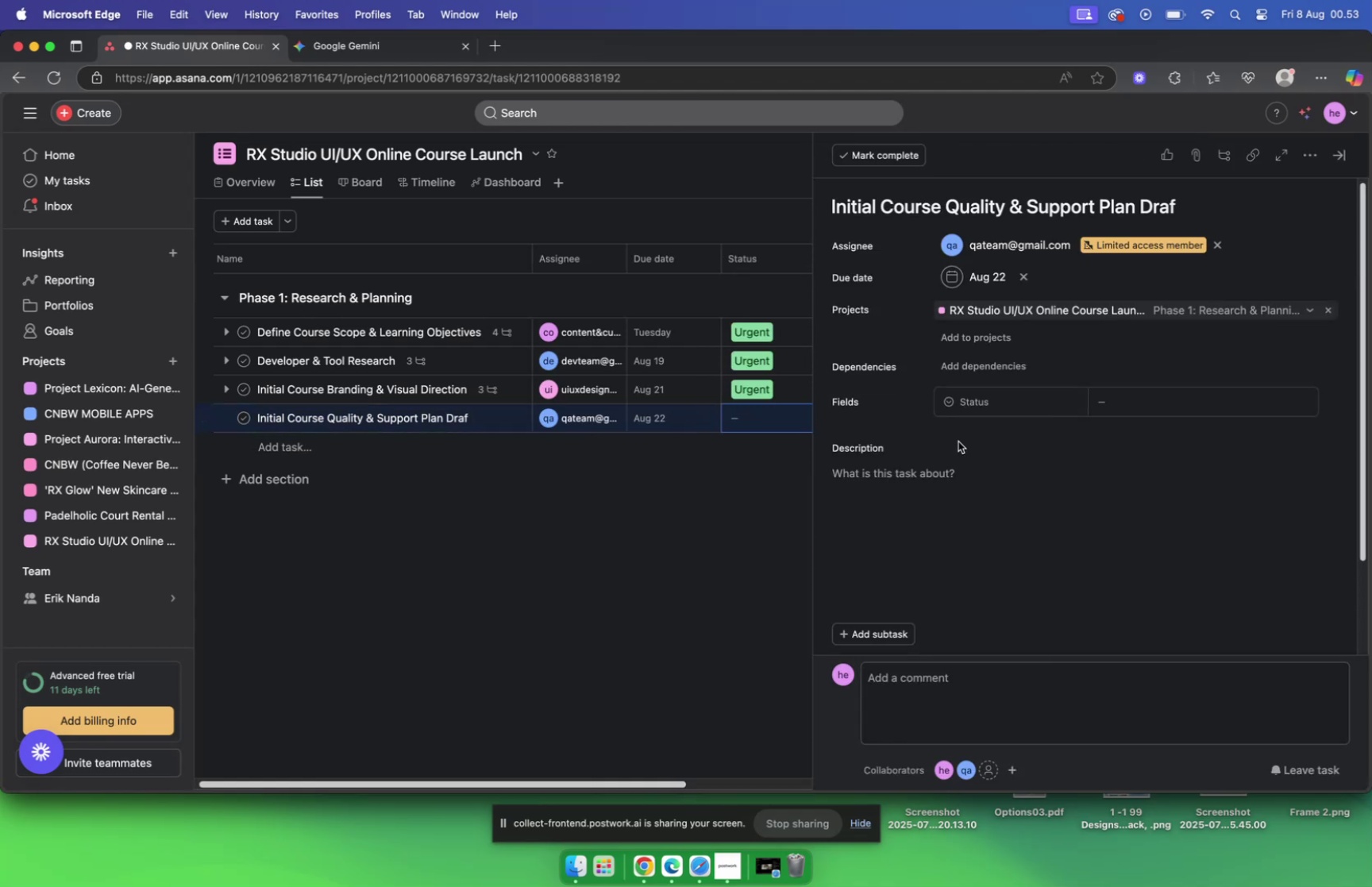 
left_click([936, 472])
 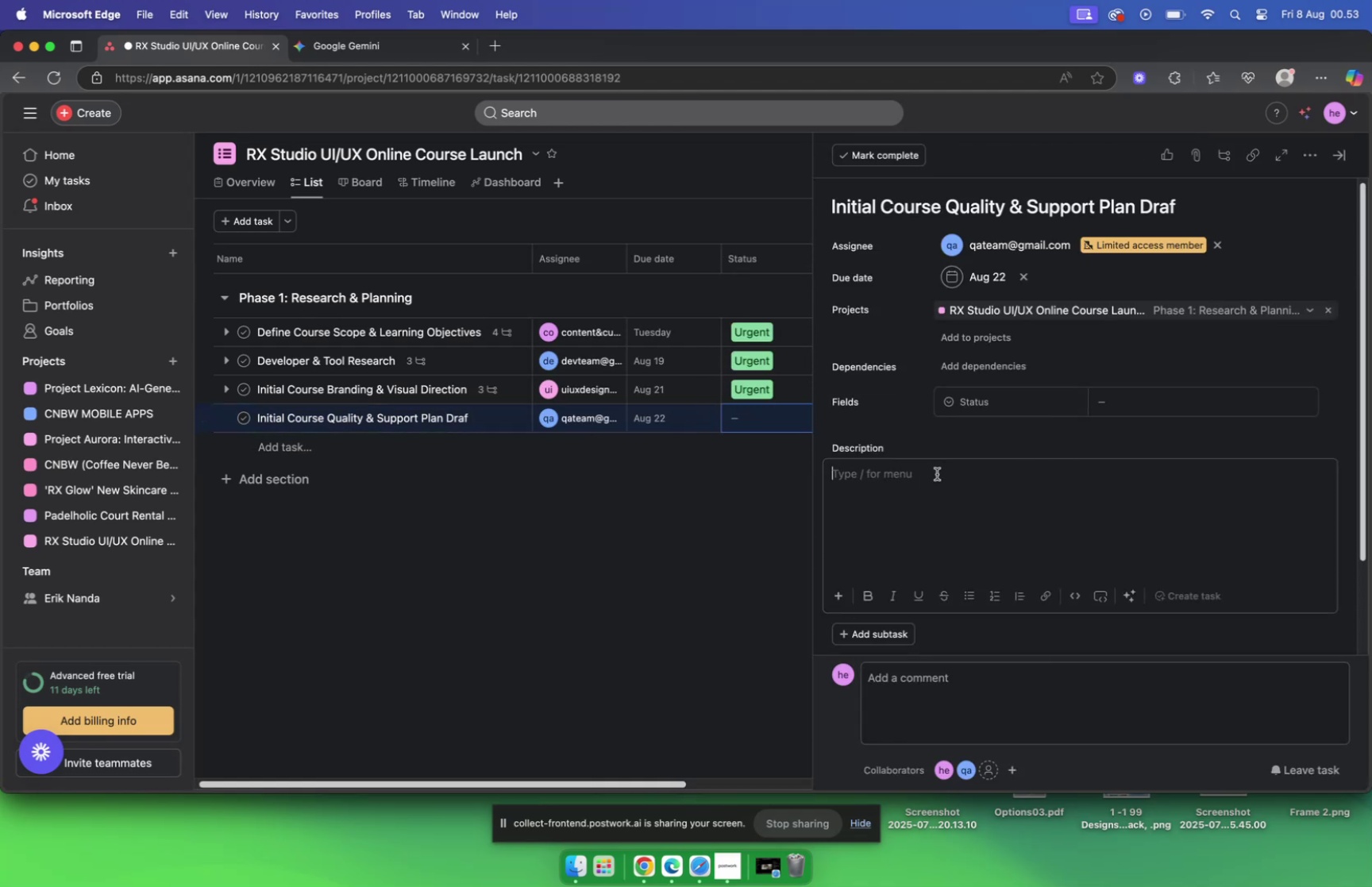 
key(Meta+V)
 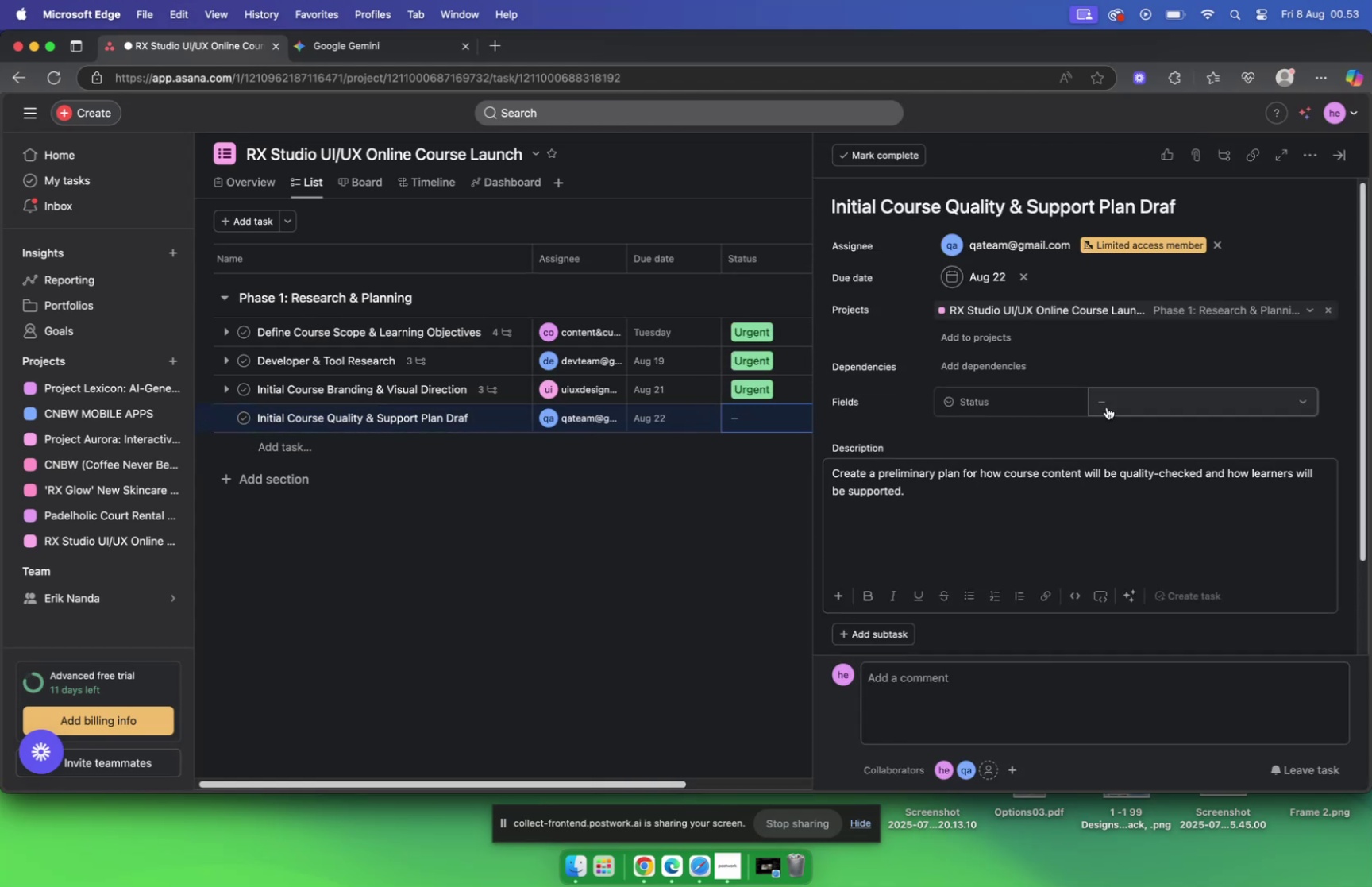 
left_click([1108, 405])
 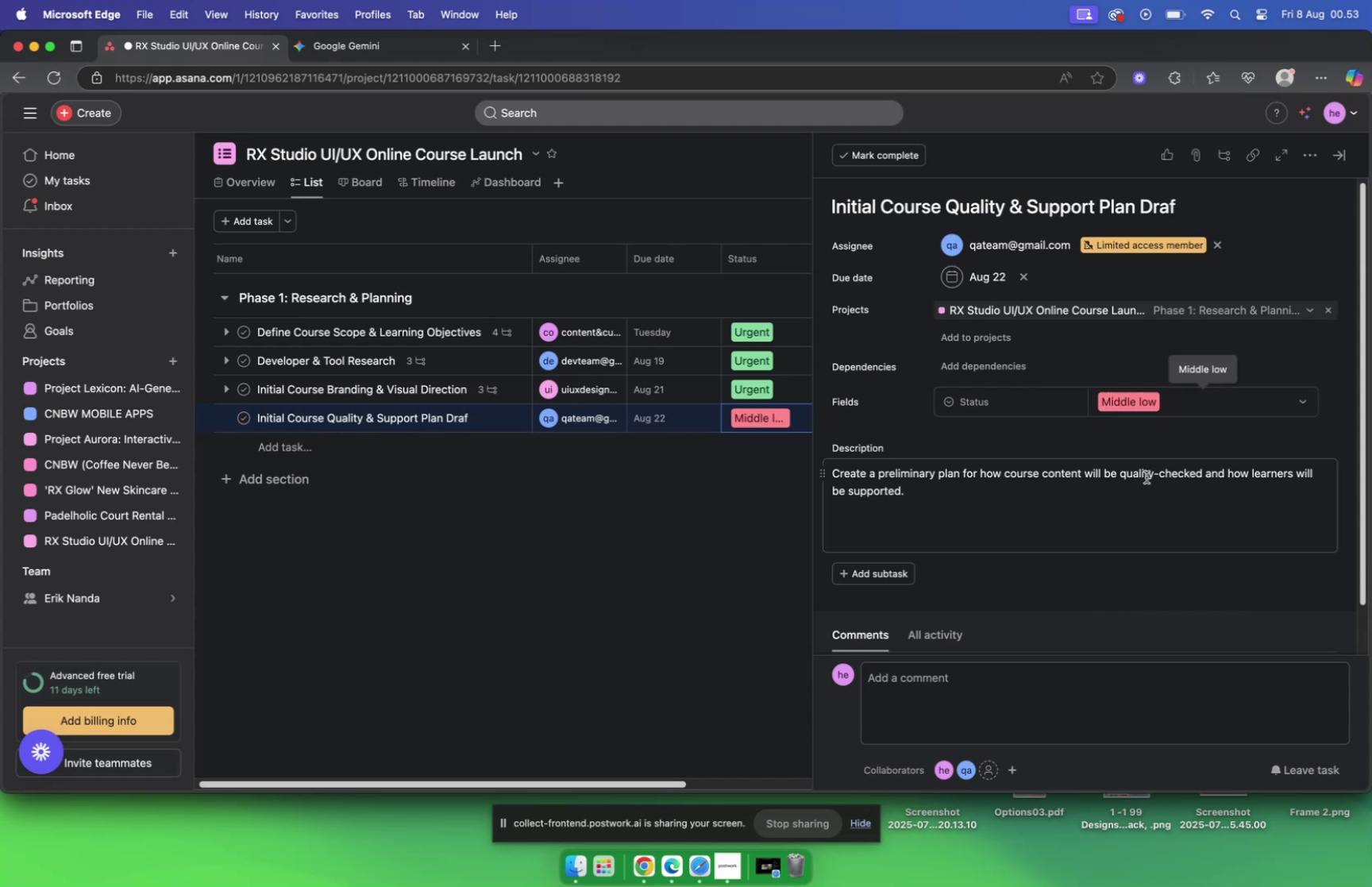 
wait(9.91)
 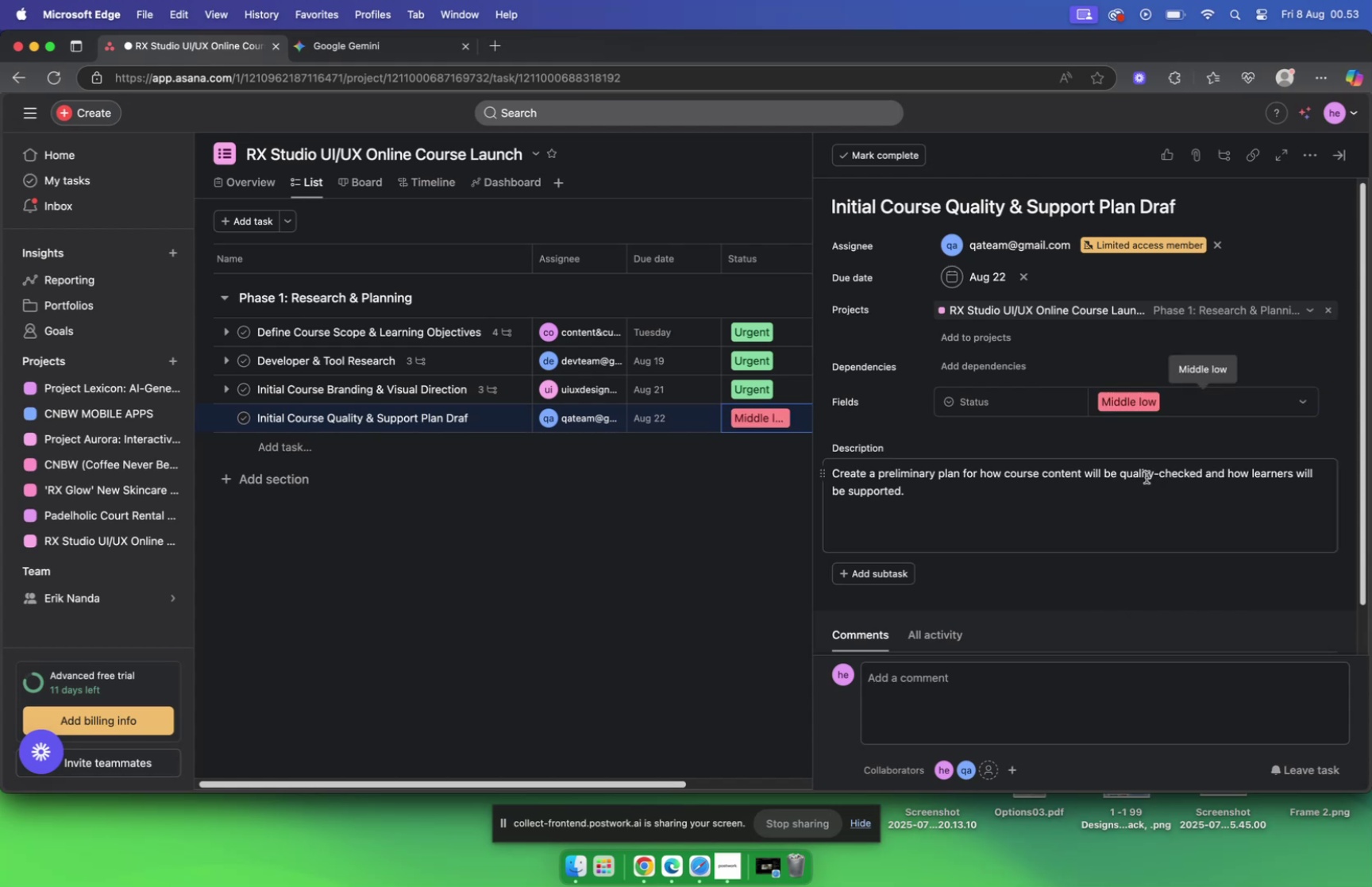 
left_click([892, 569])
 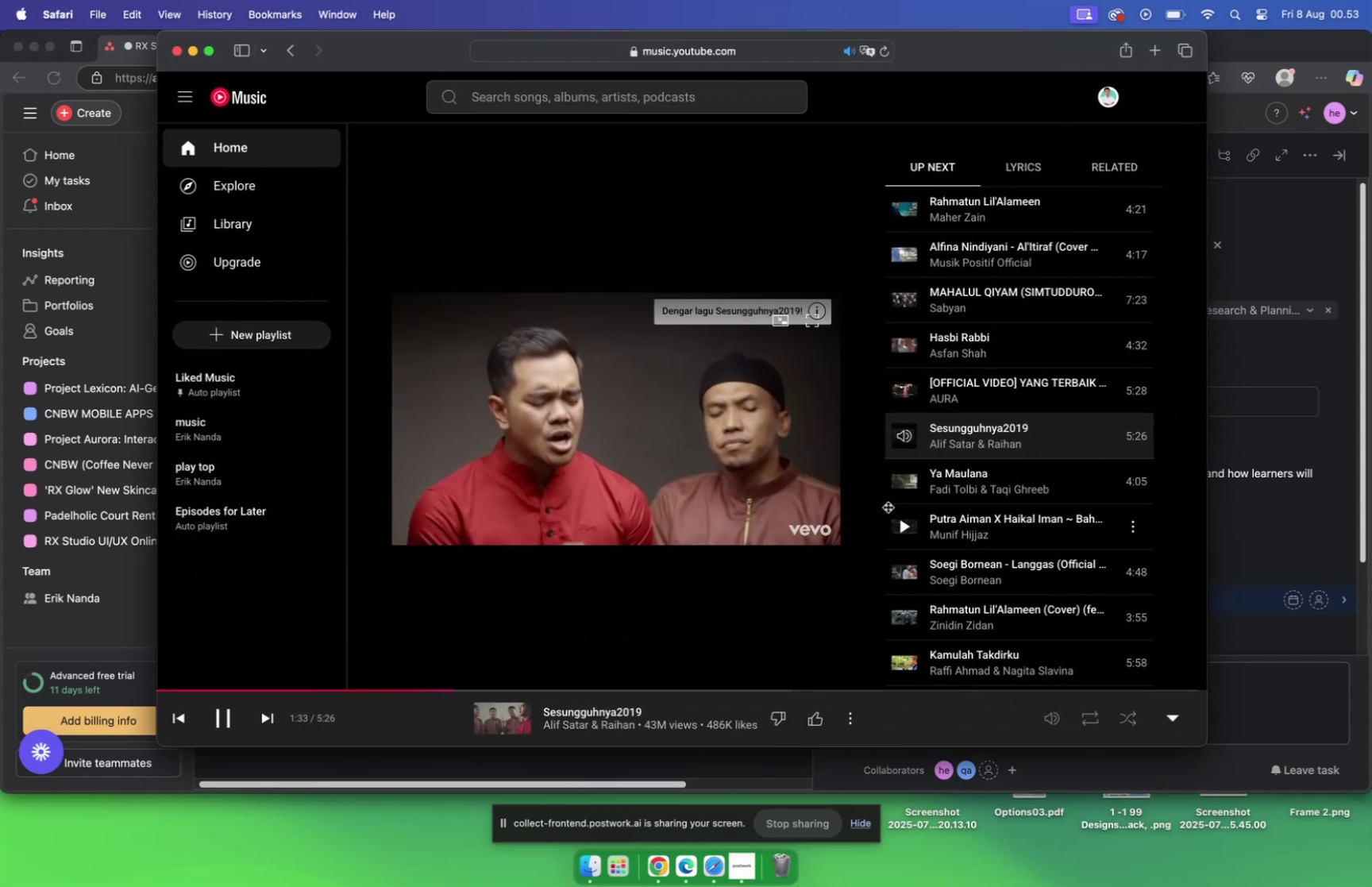 
wait(6.03)
 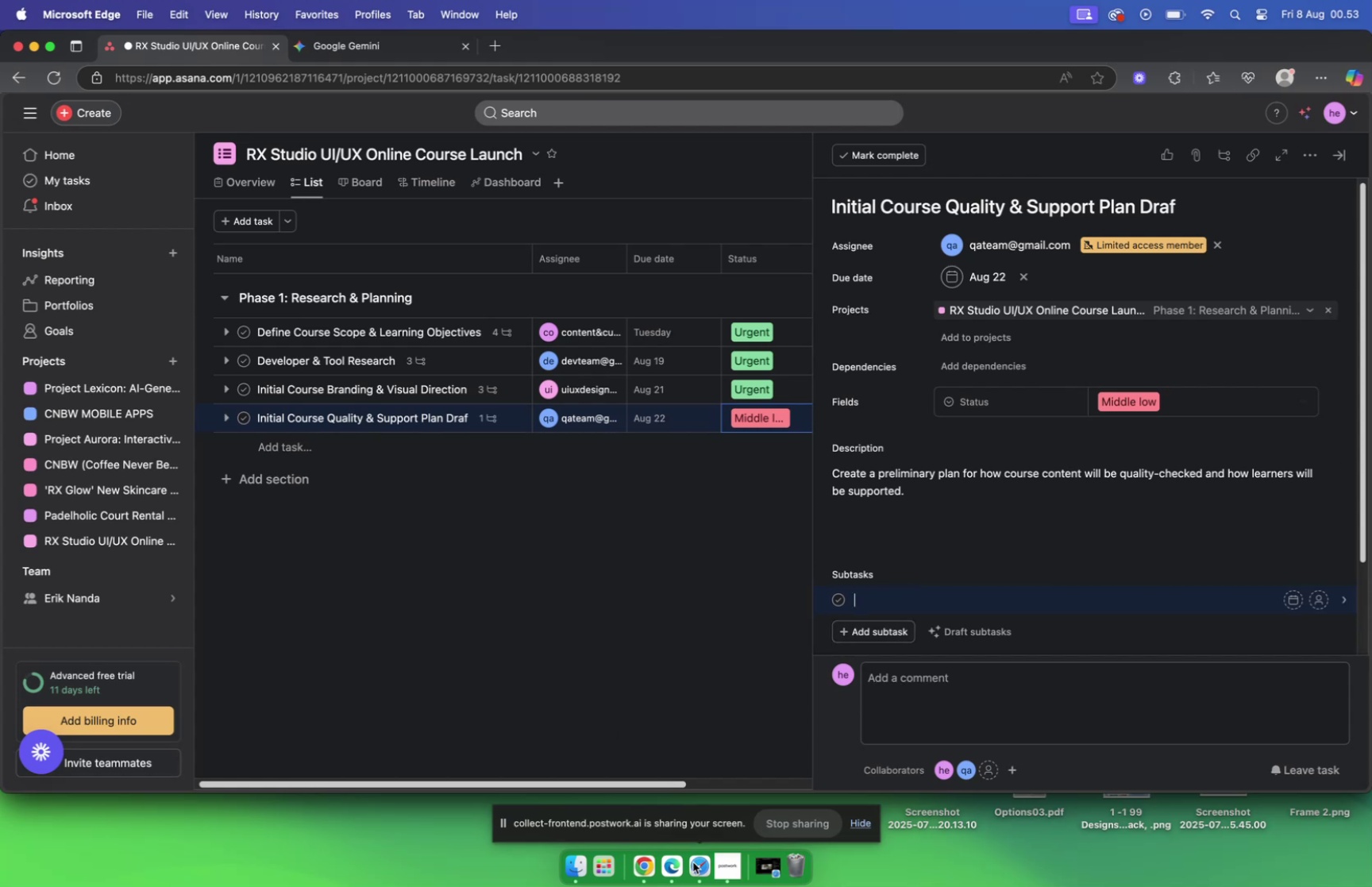 
left_click([261, 719])
 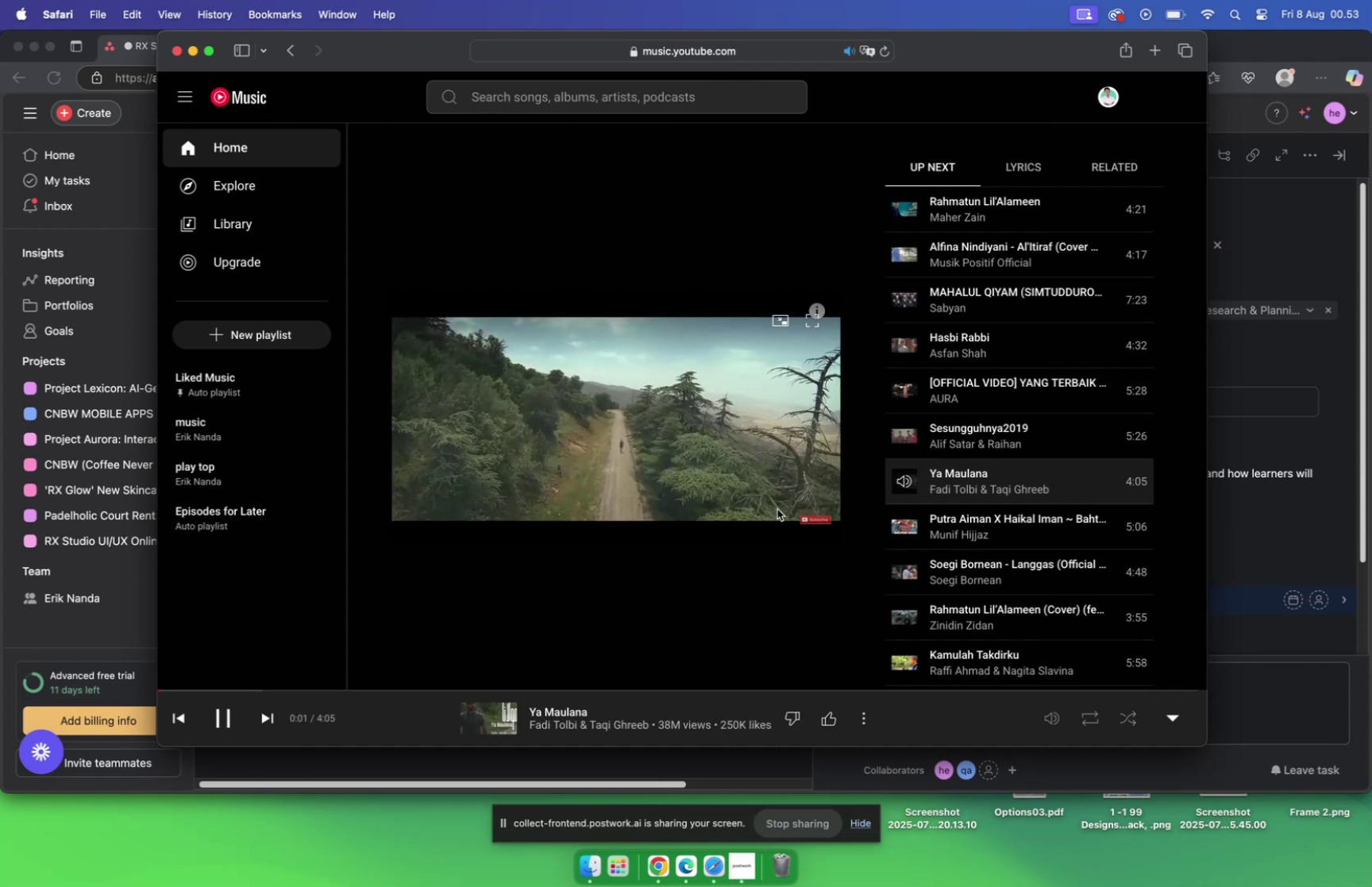 
wait(13.64)
 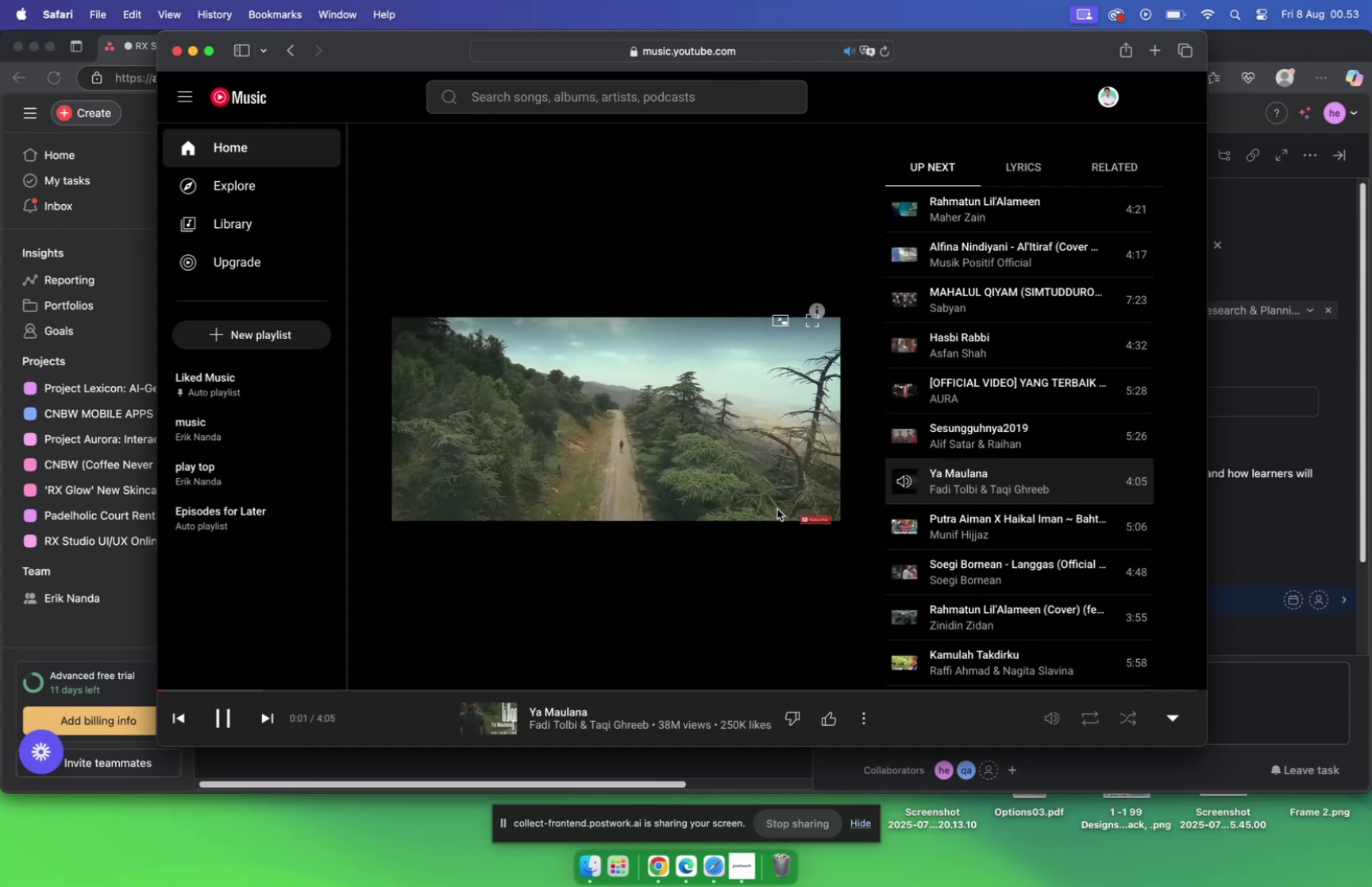 
left_click([196, 51])
 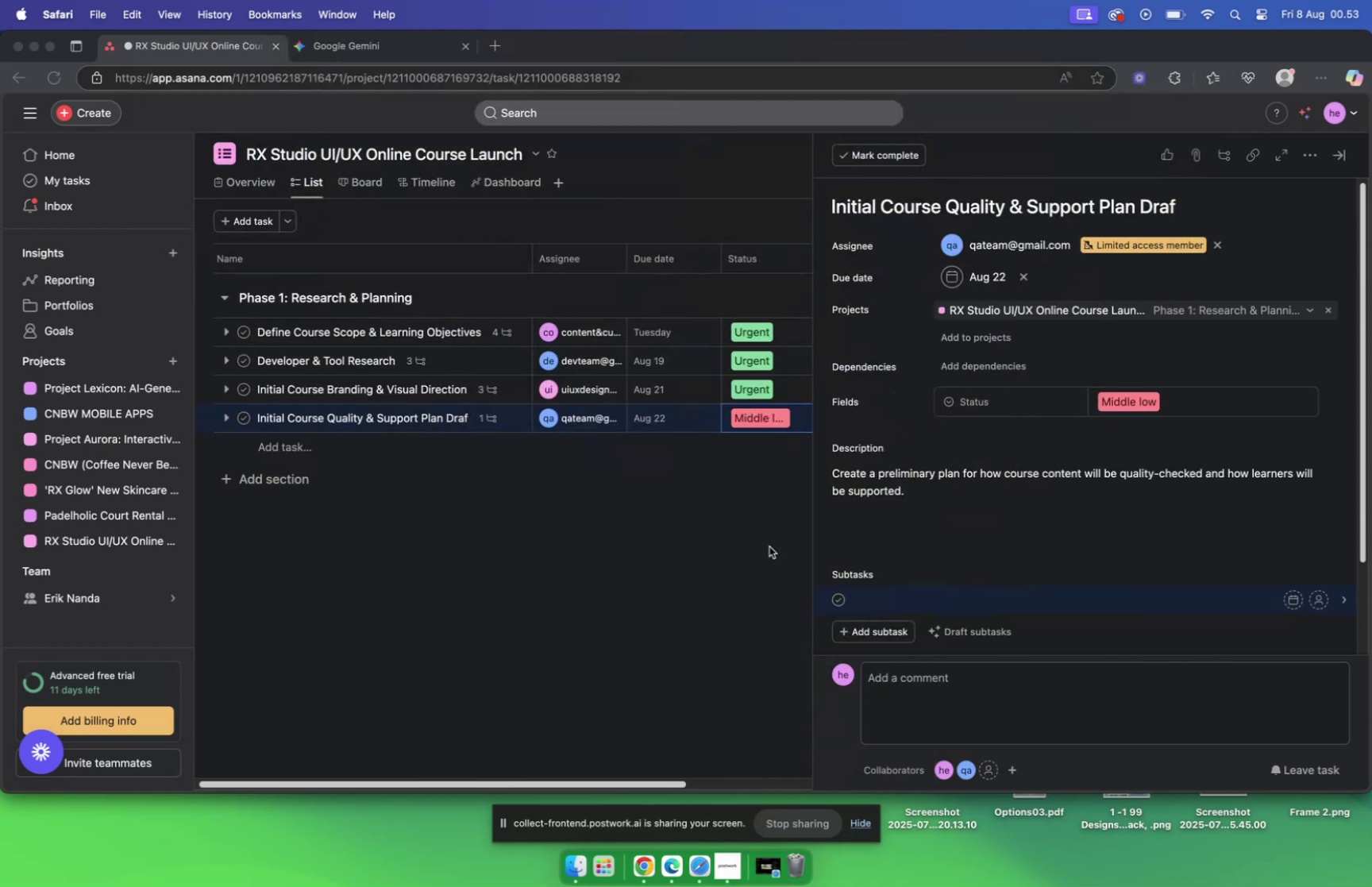 
left_click([743, 537])
 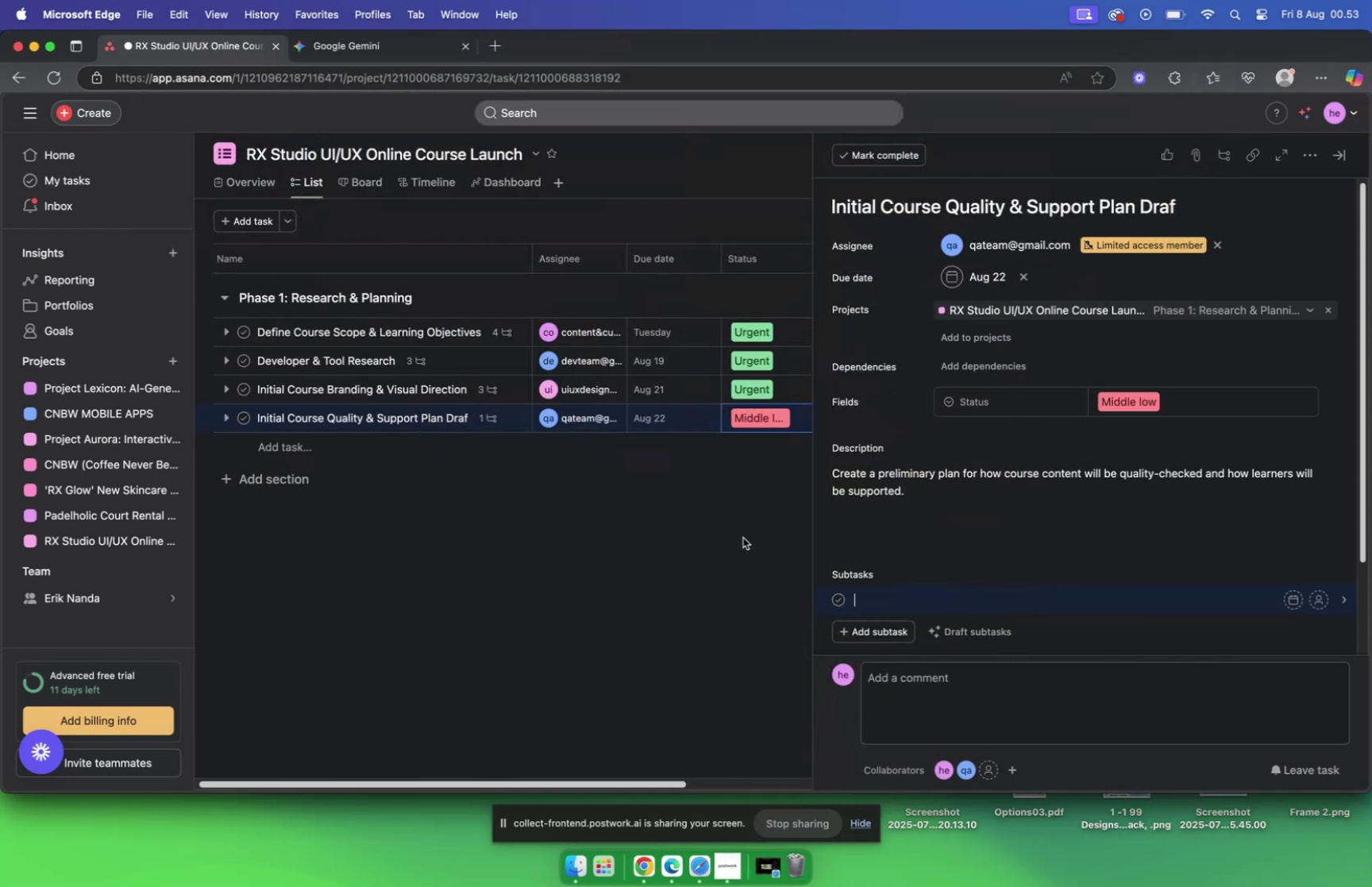 
wait(5.34)
 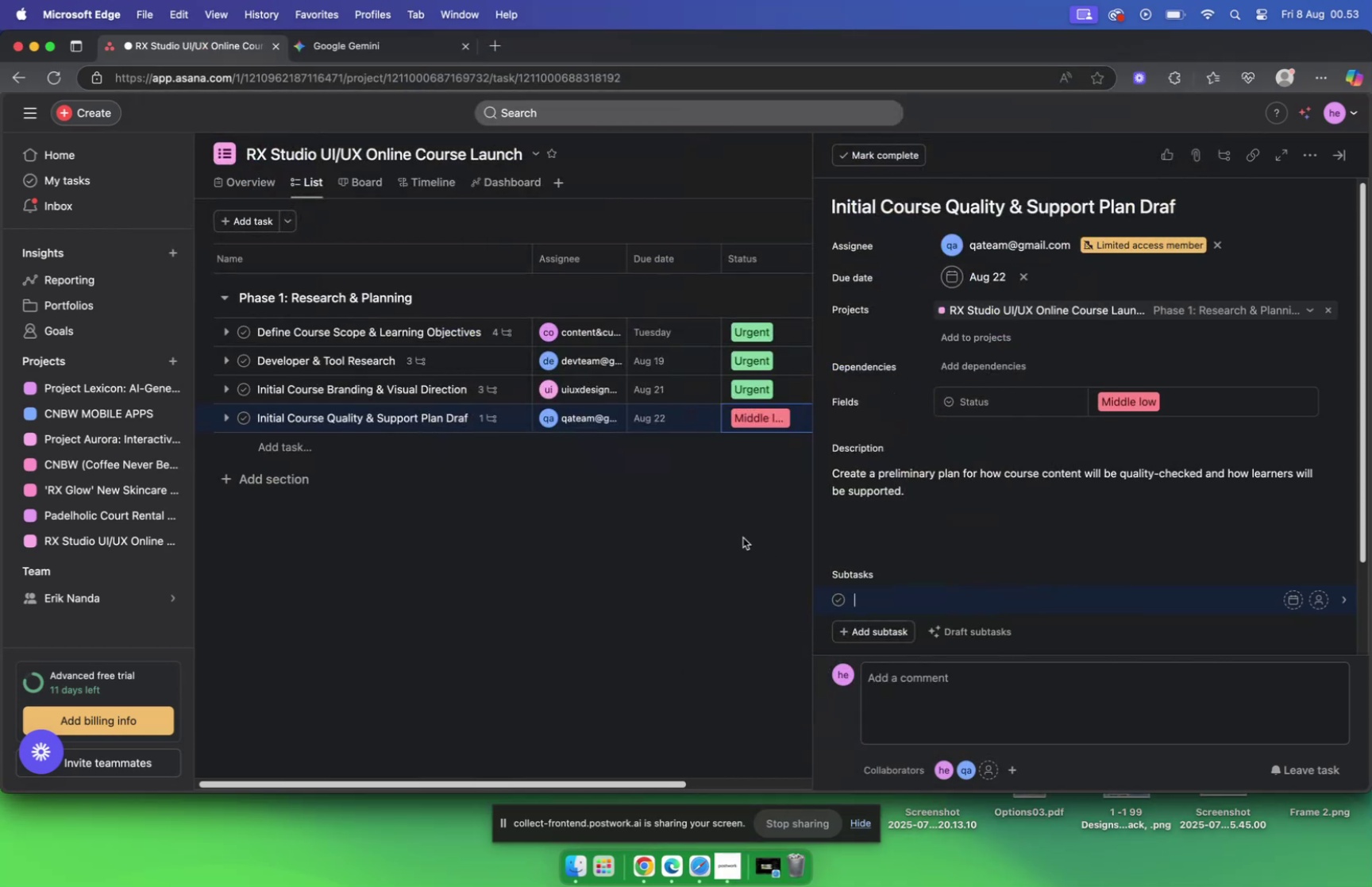 
left_click([372, 44])
 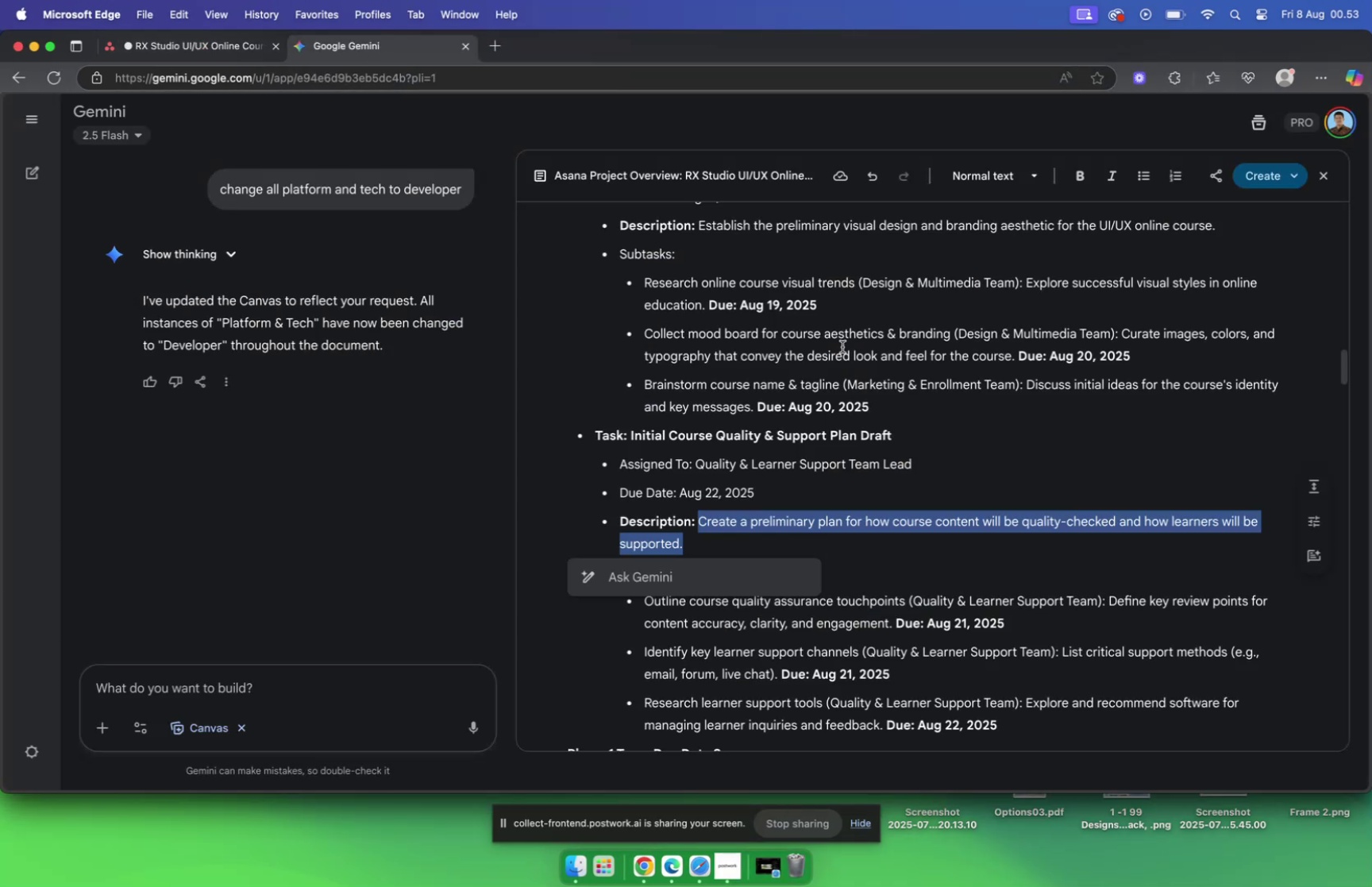 
scroll: coordinate [841, 349], scroll_direction: down, amount: 5.0
 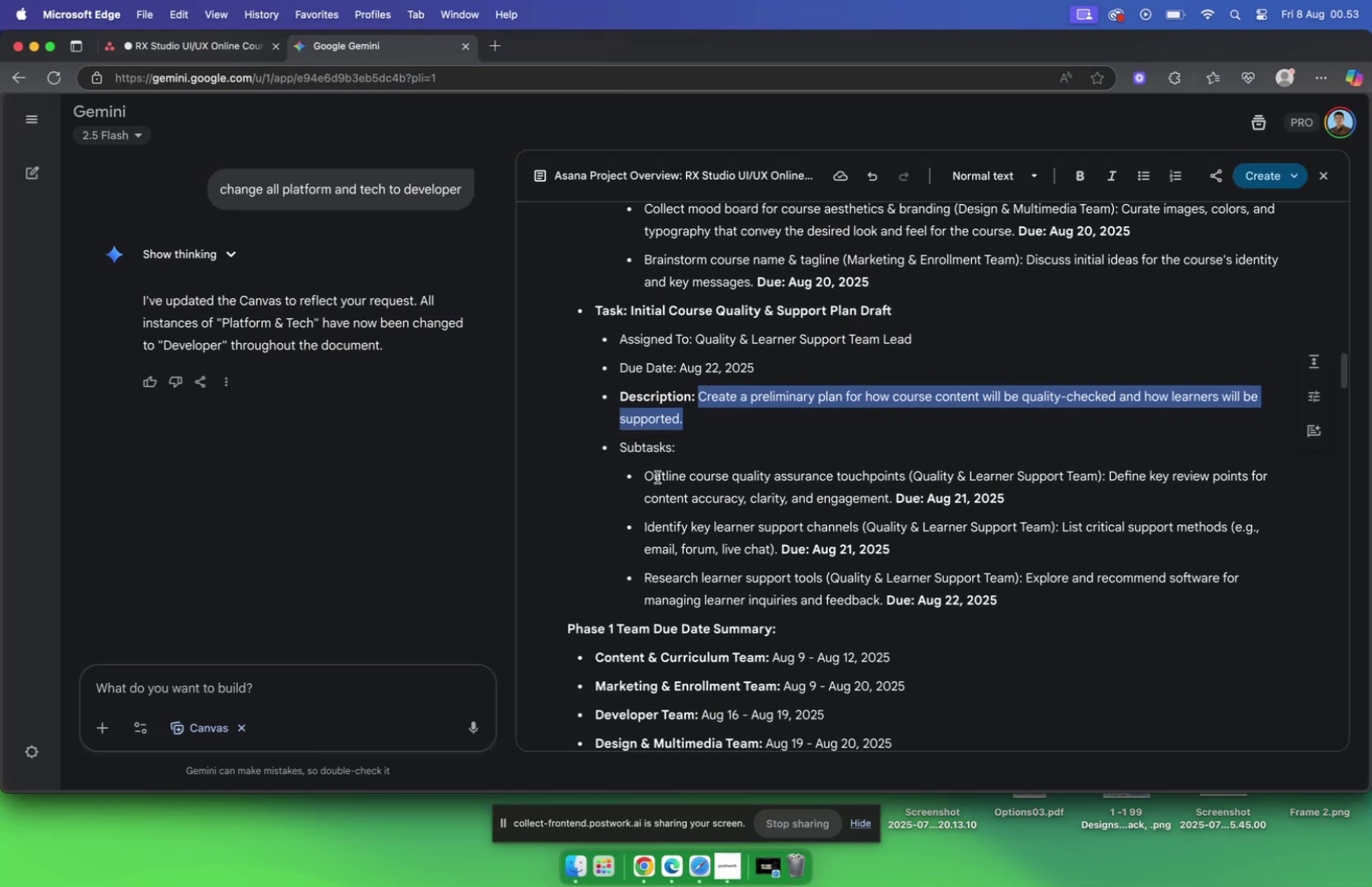 
left_click_drag(start_coordinate=[645, 475], to_coordinate=[907, 475])
 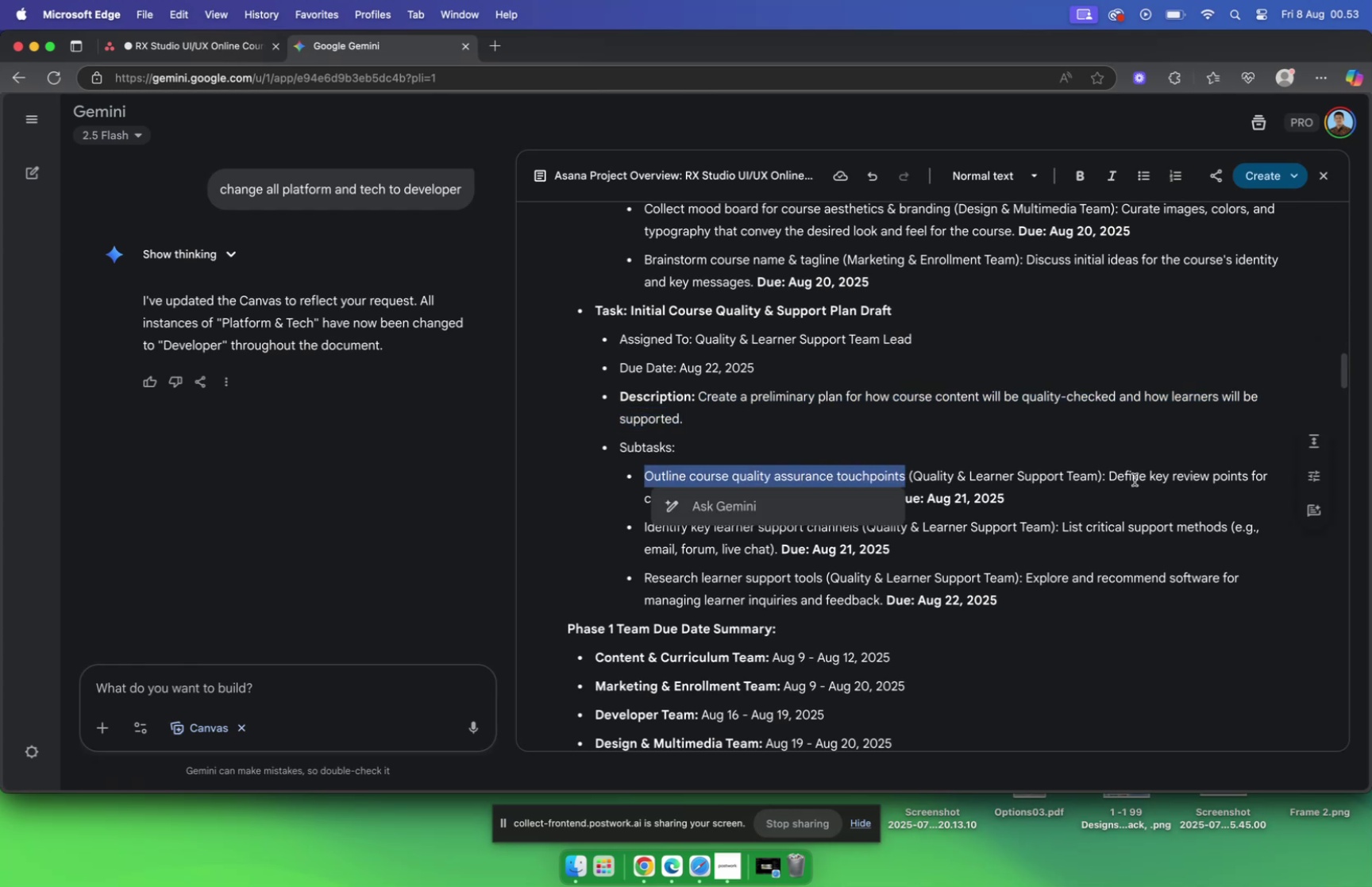 
key(Meta+CommandLeft)
 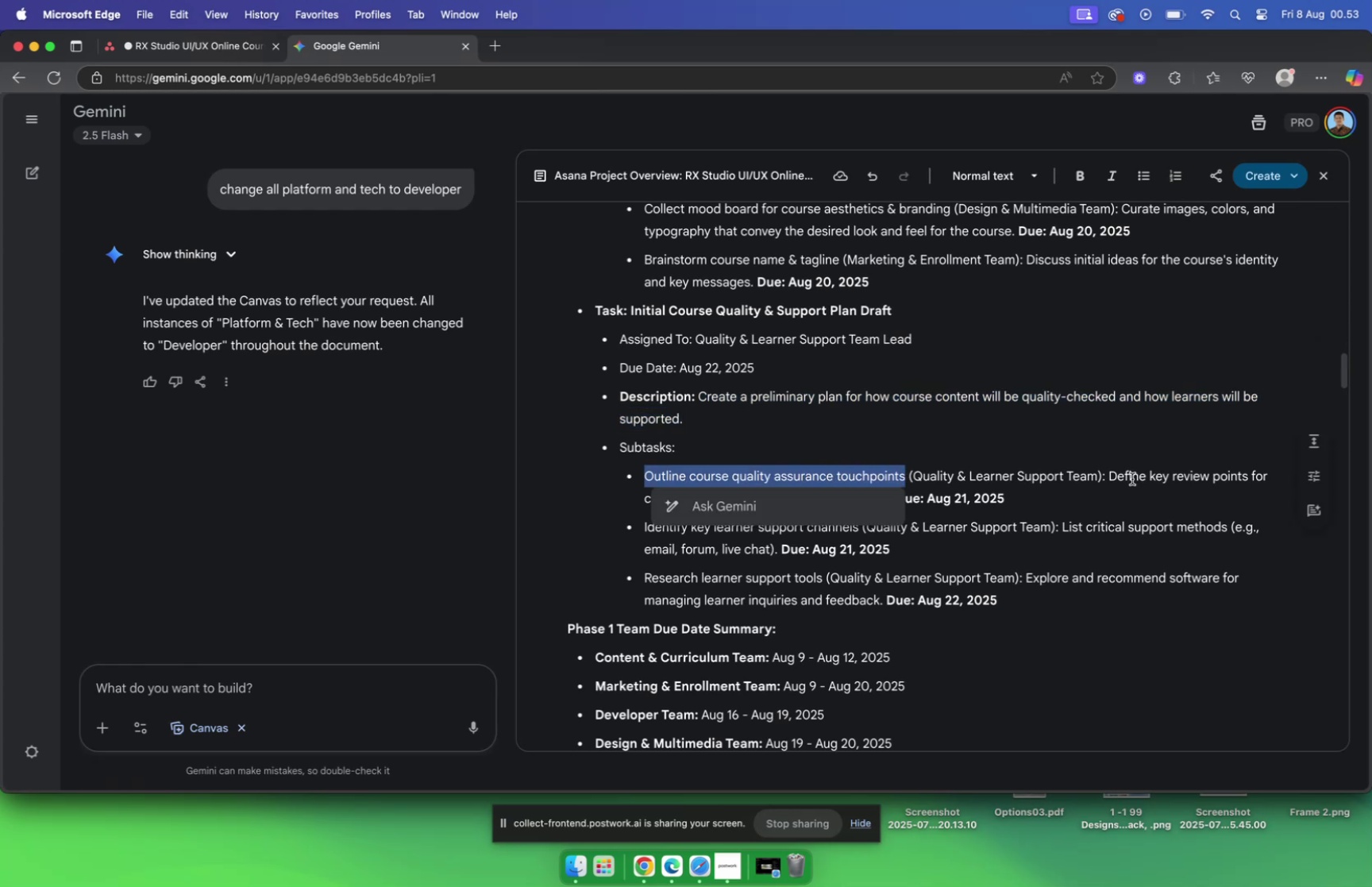 
key(Meta+C)
 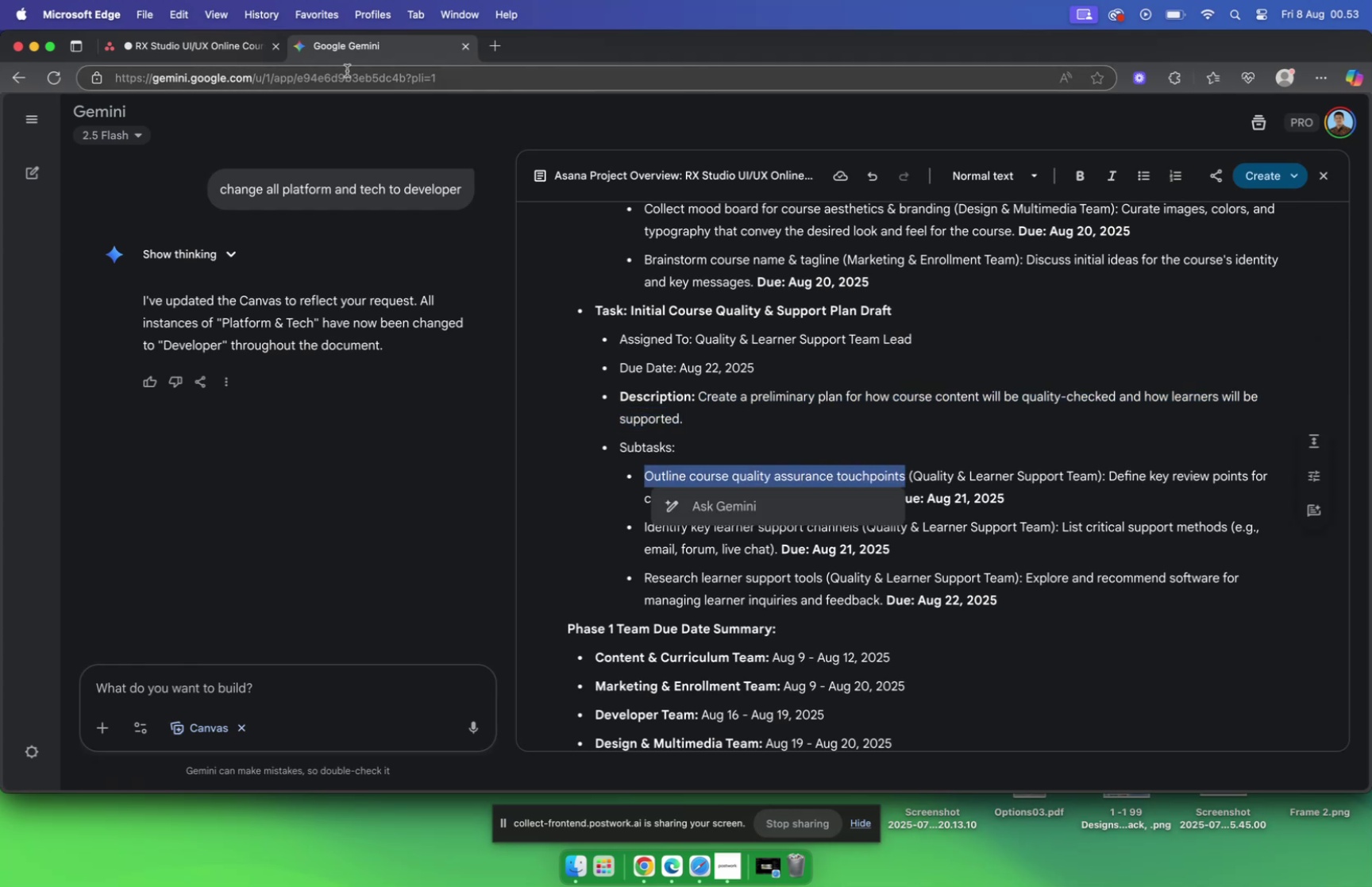 
mouse_move([231, 56])
 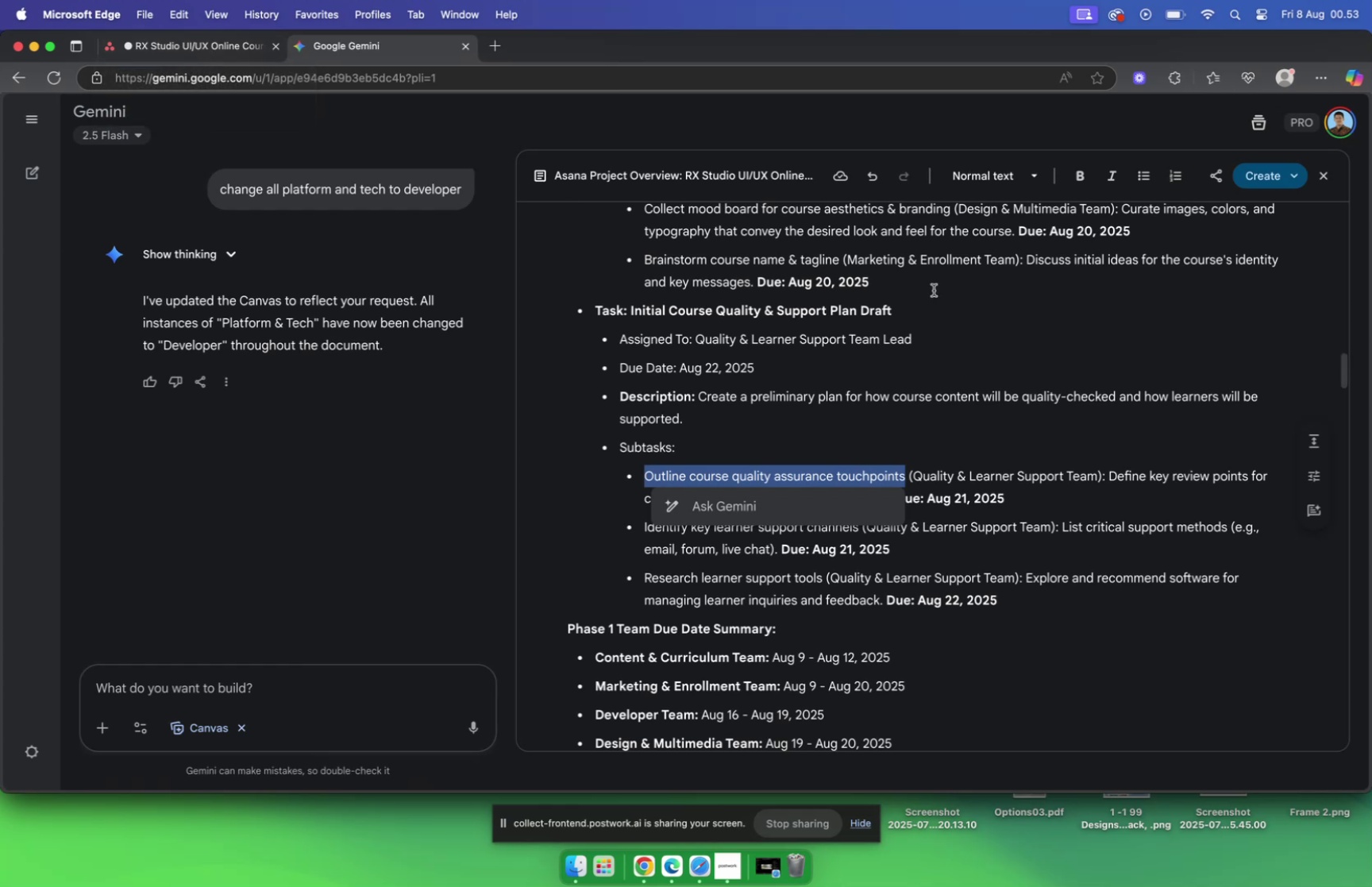 
key(Meta+CommandLeft)
 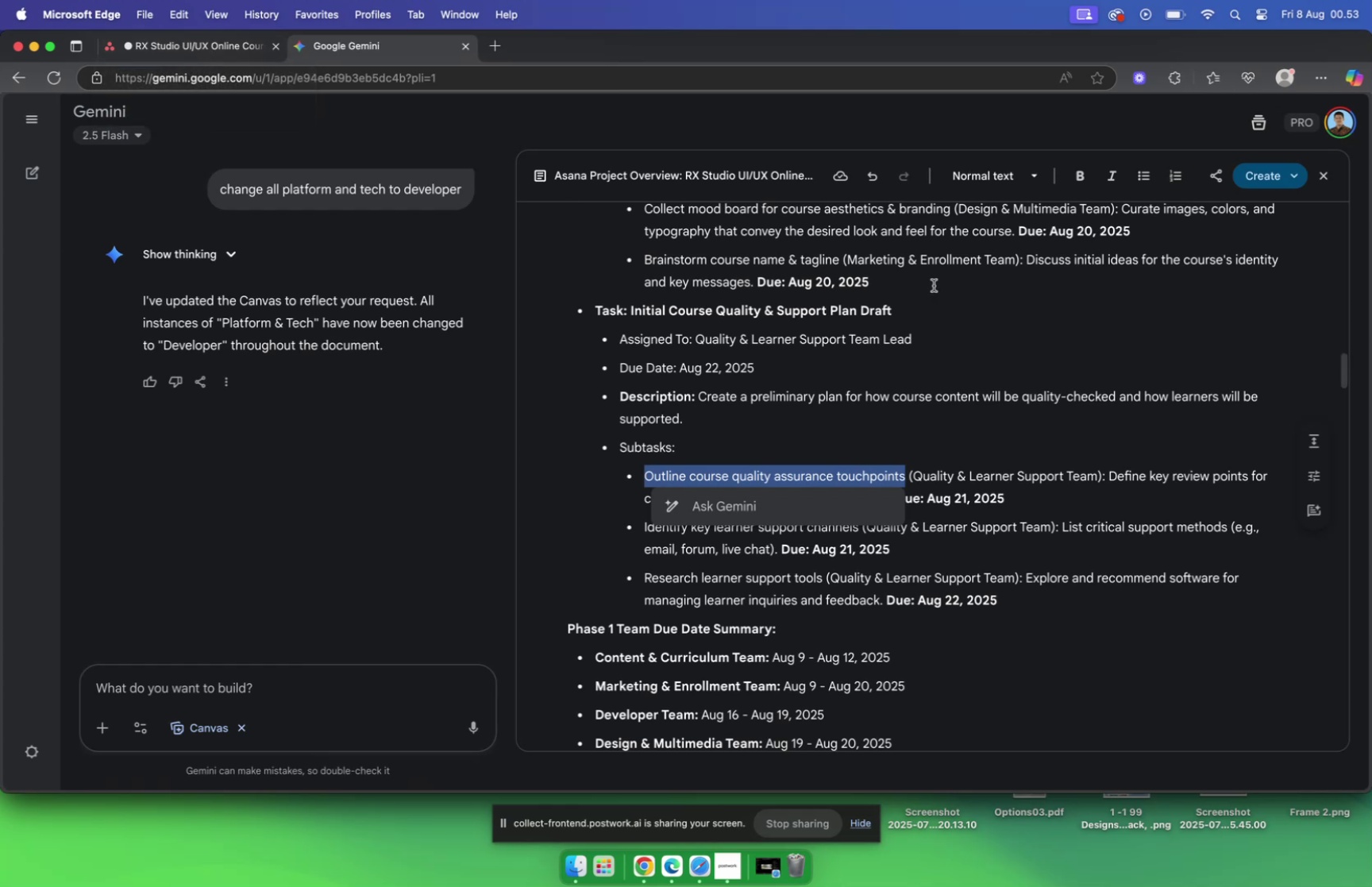 
key(Meta+C)
 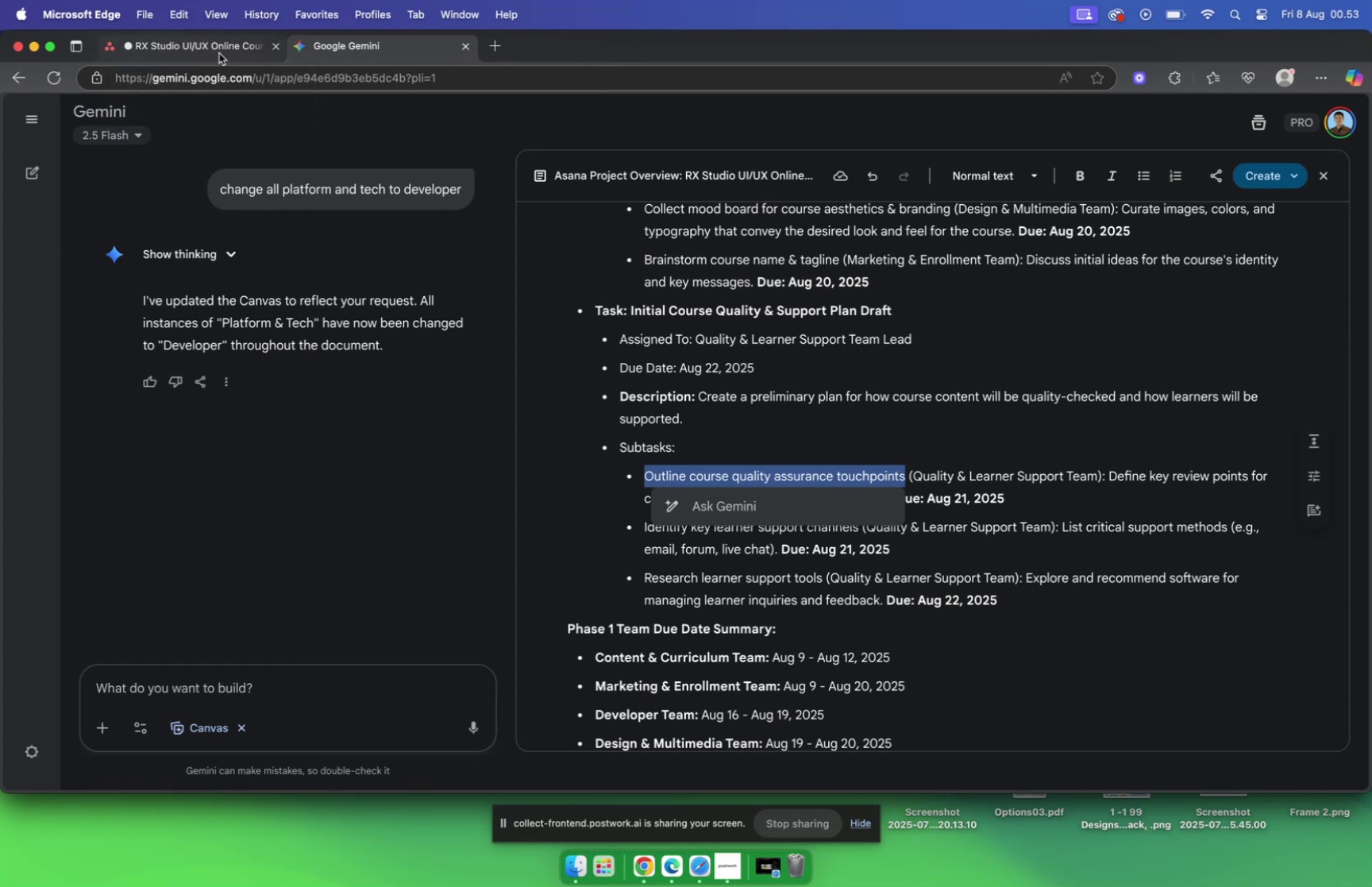 
left_click([217, 49])
 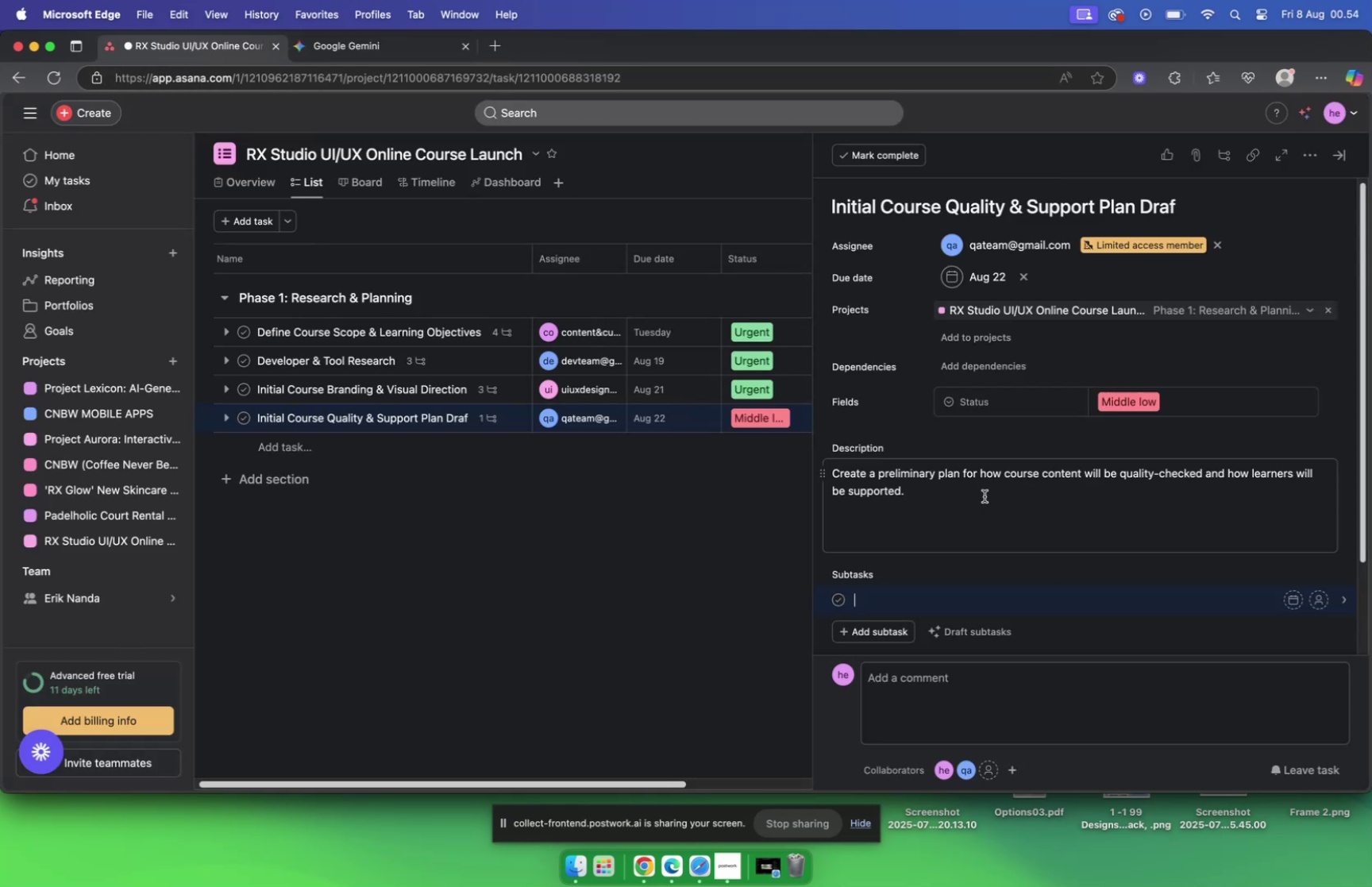 
key(Meta+V)
 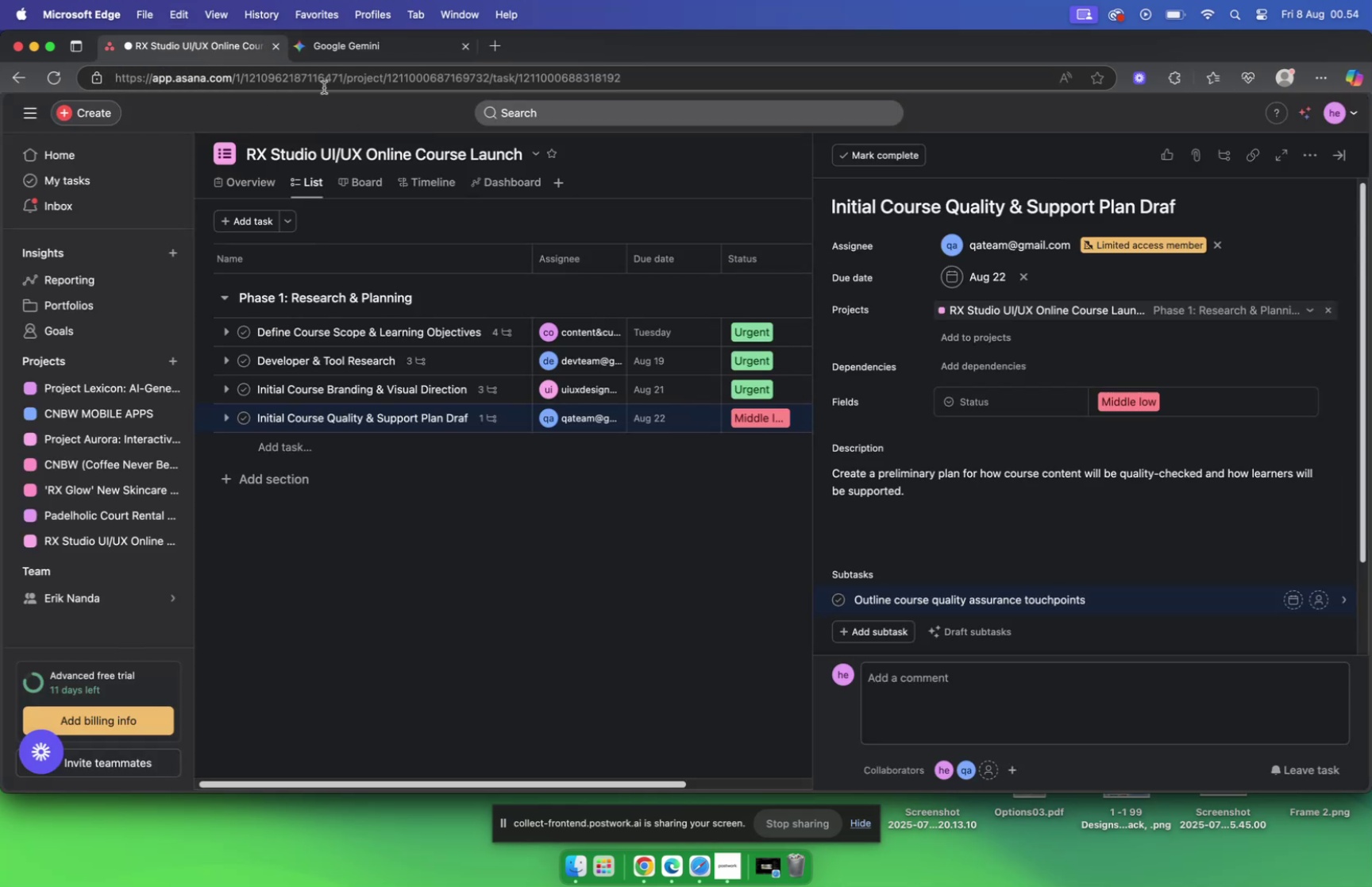 
left_click([323, 50])
 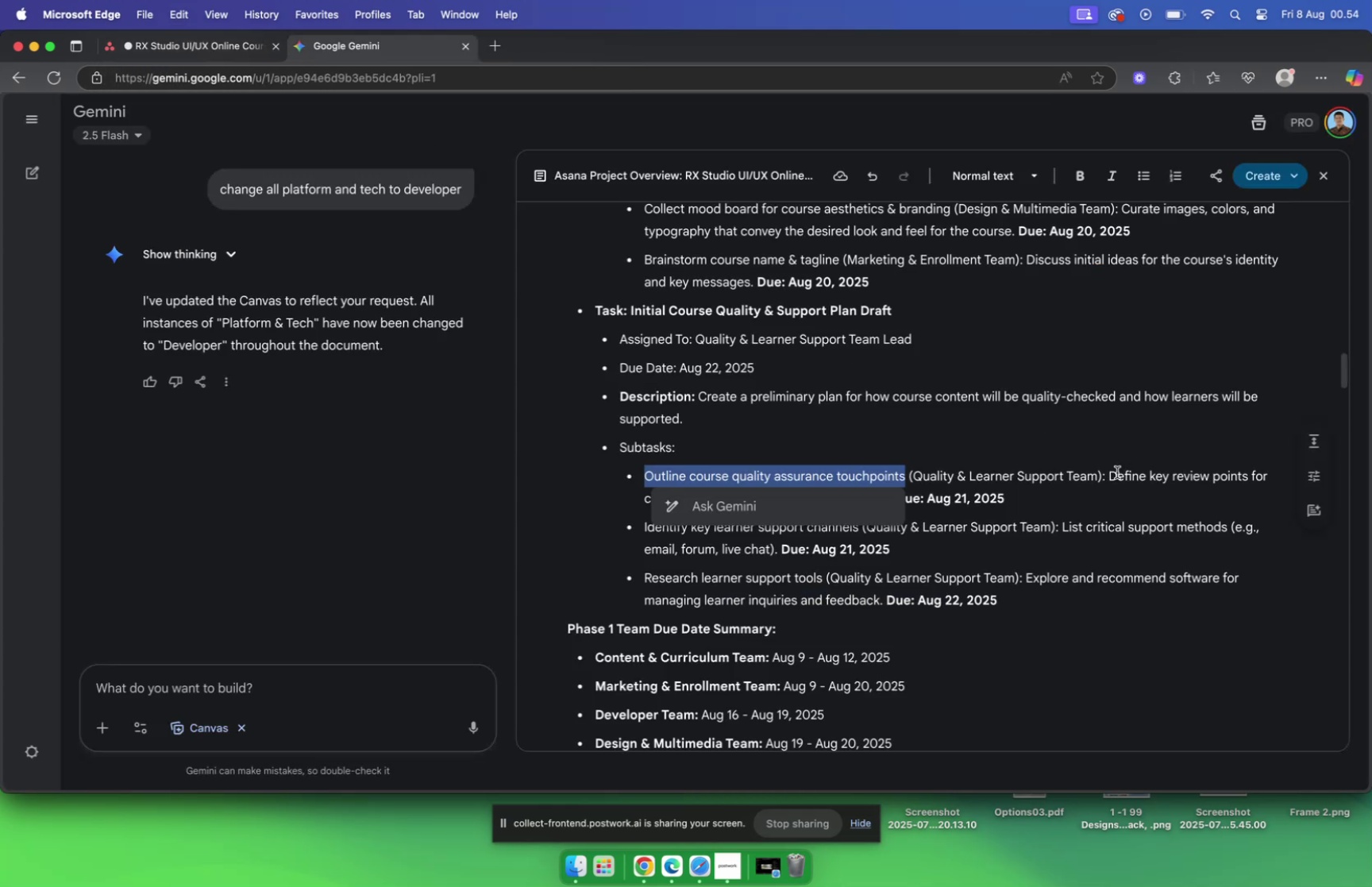 
left_click_drag(start_coordinate=[1111, 474], to_coordinate=[892, 497])
 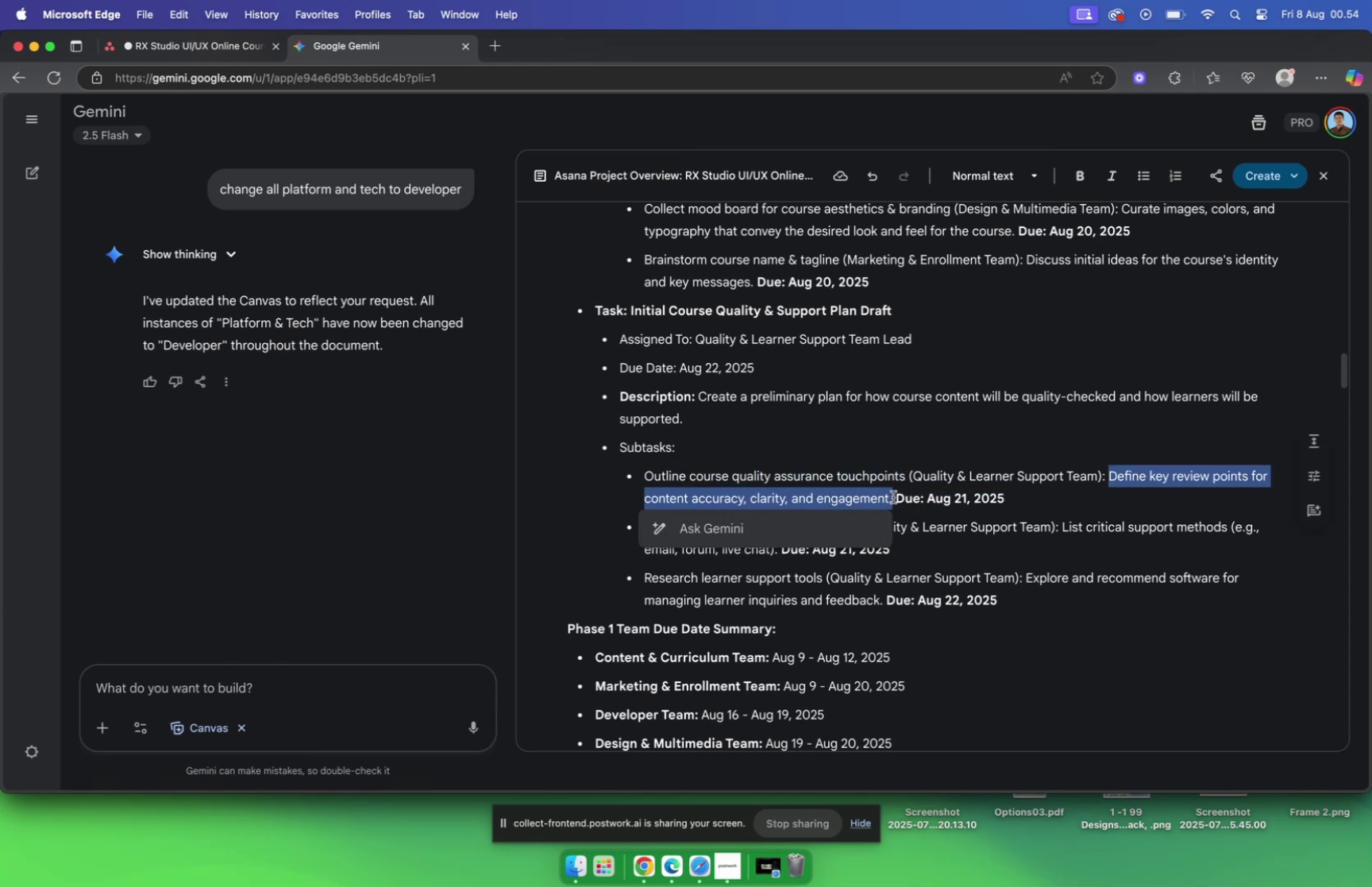 
key(Meta+C)
 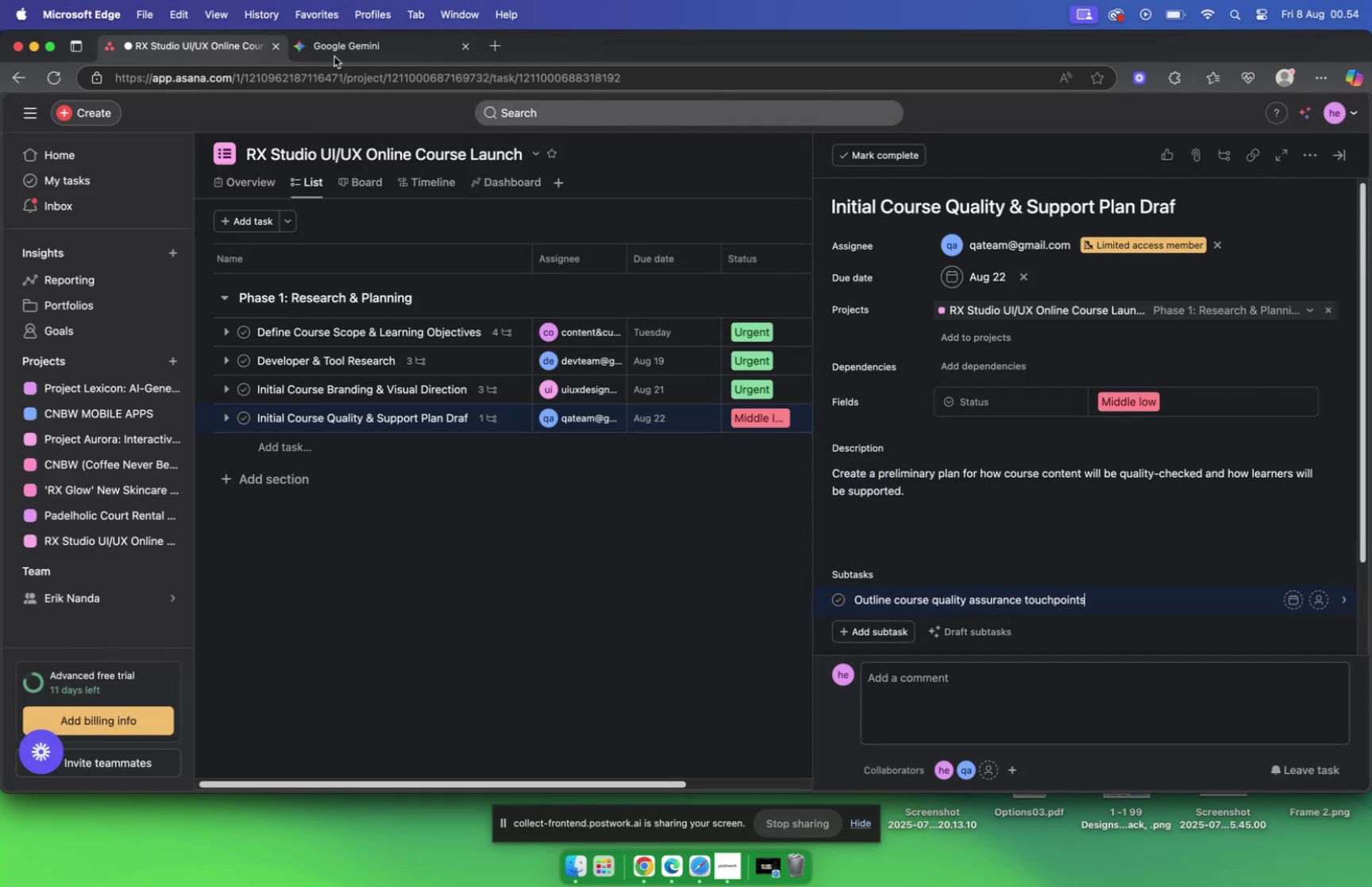 
left_click([399, 50])
 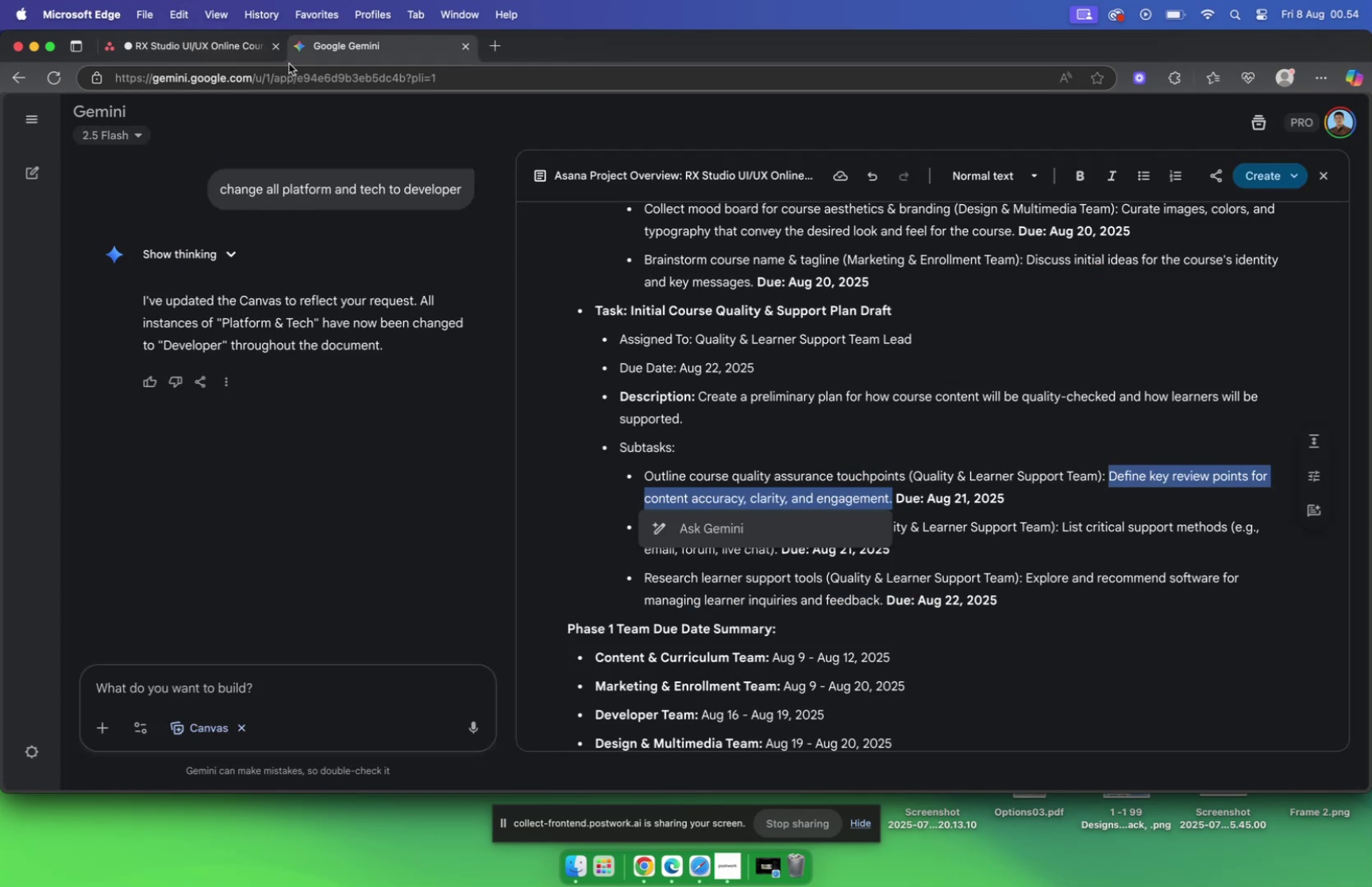 
left_click([229, 54])
 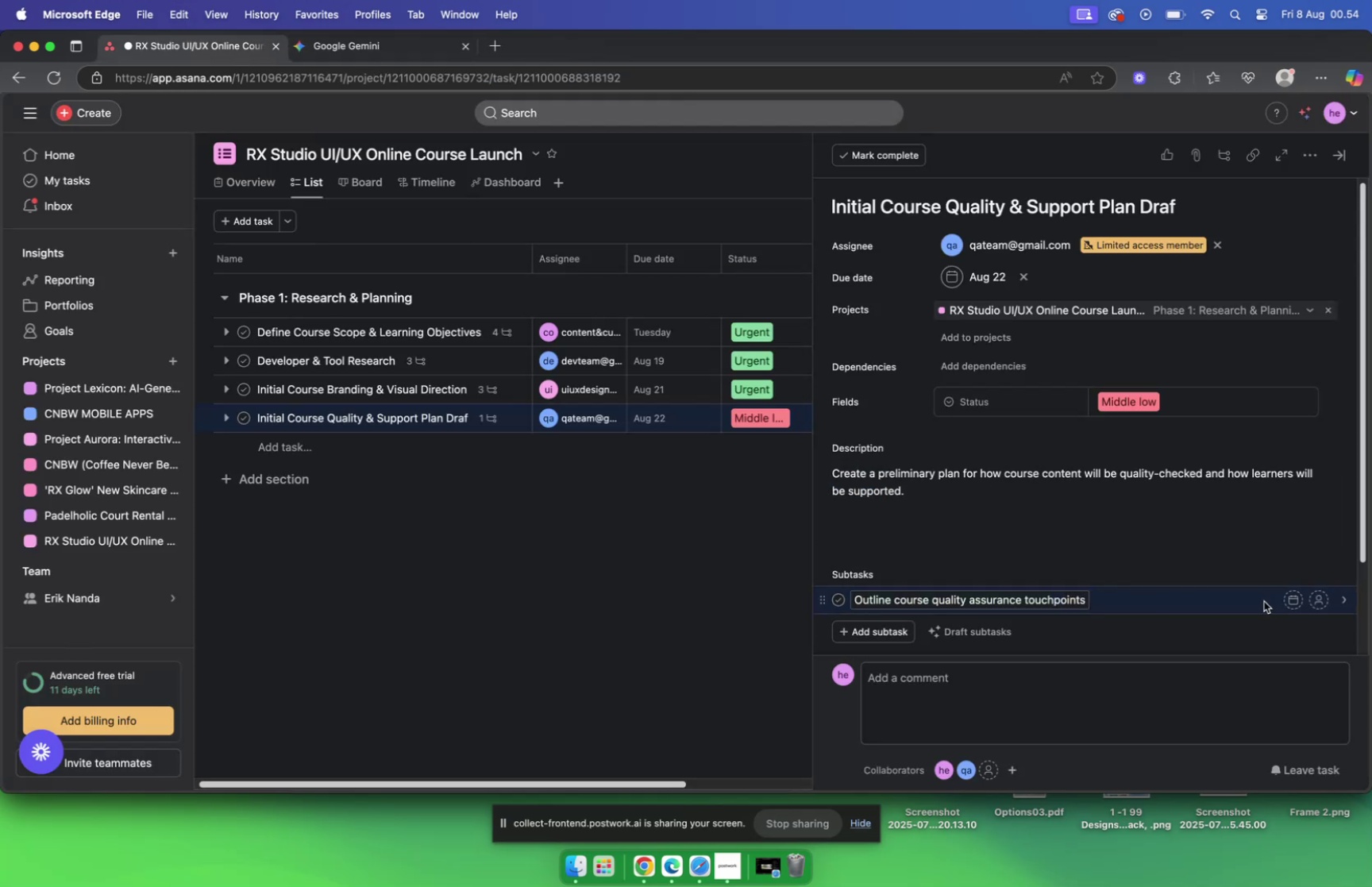 
left_click([1231, 600])
 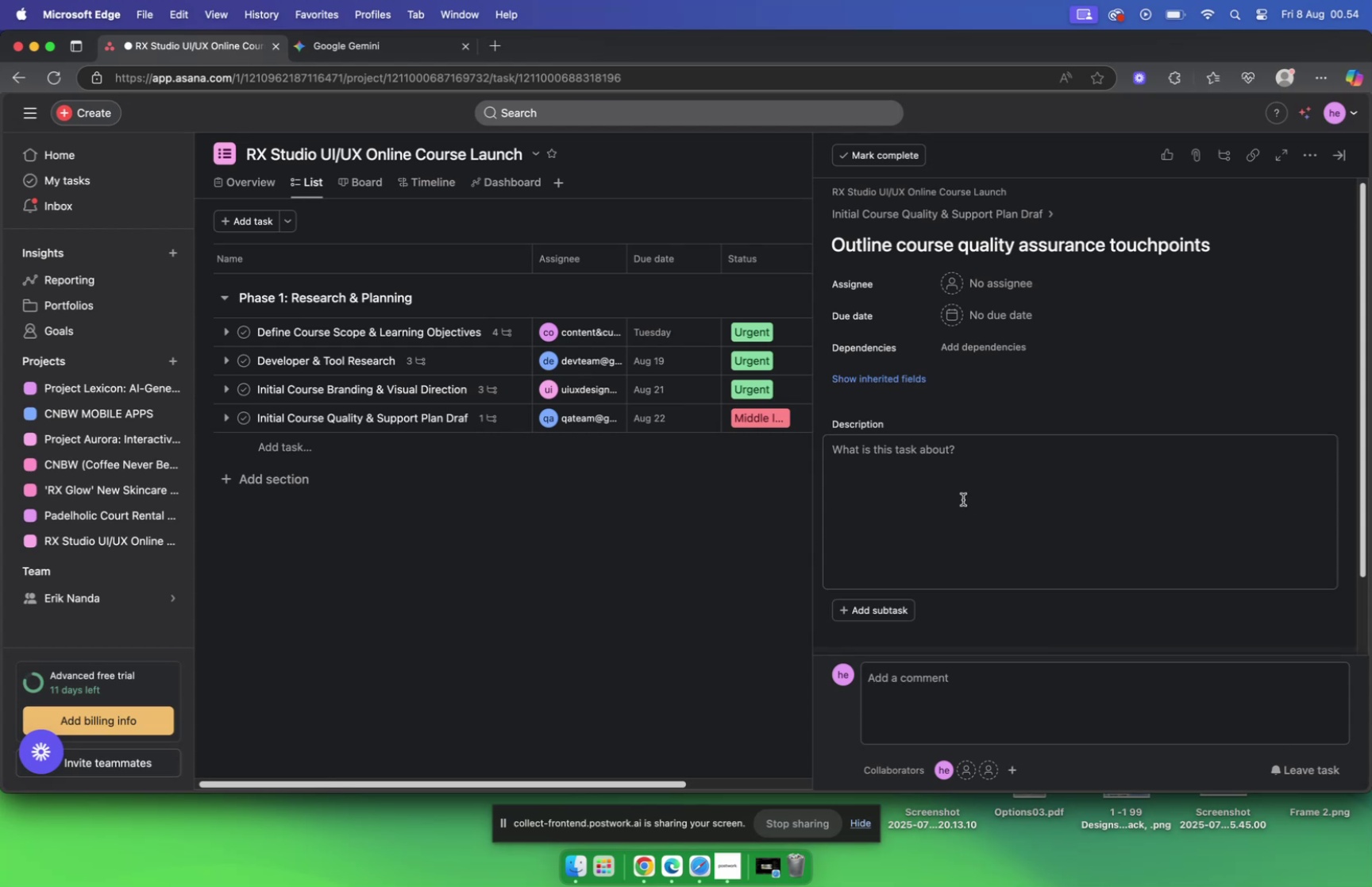 
left_click([948, 457])
 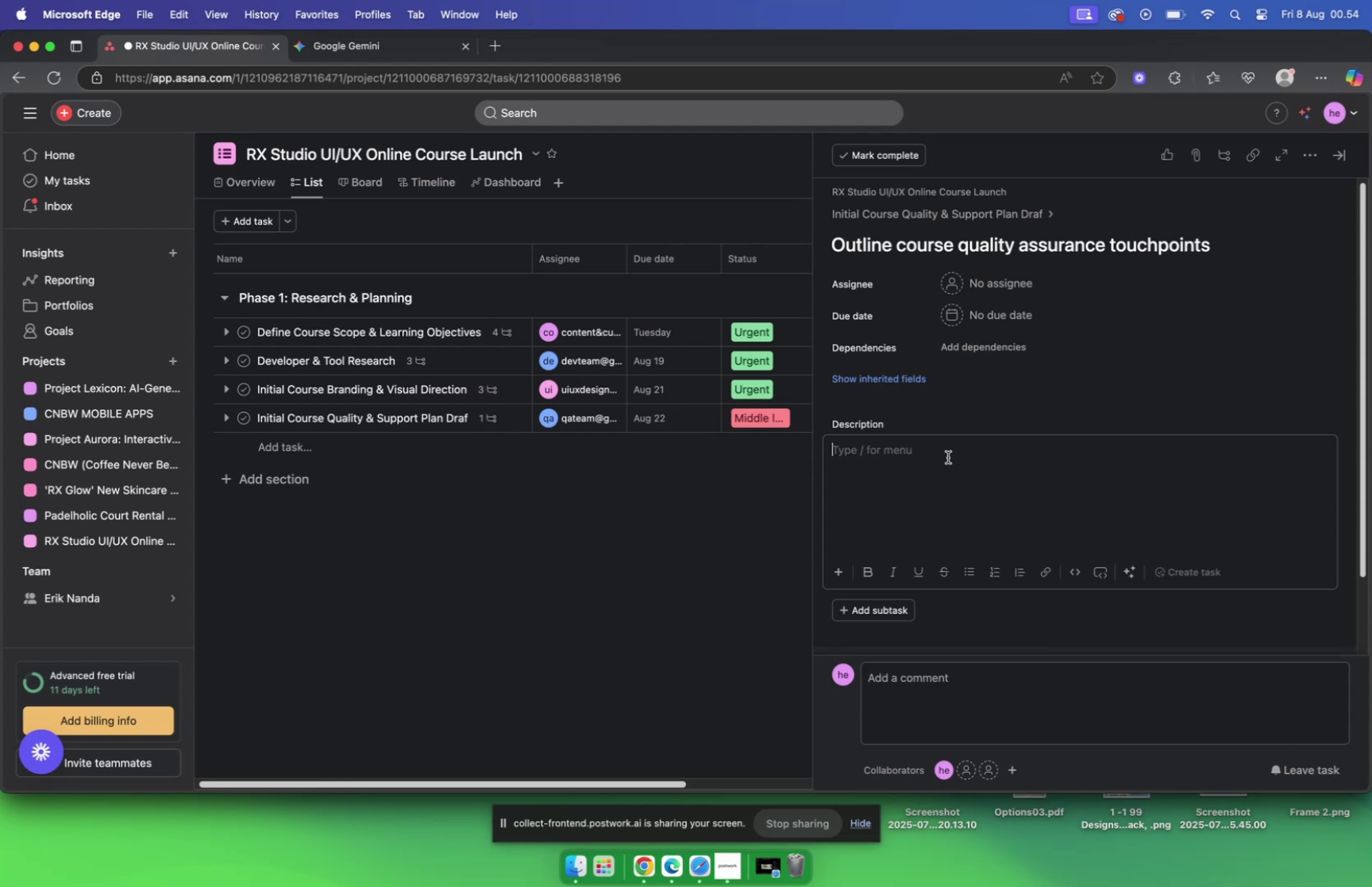 
key(Meta+V)
 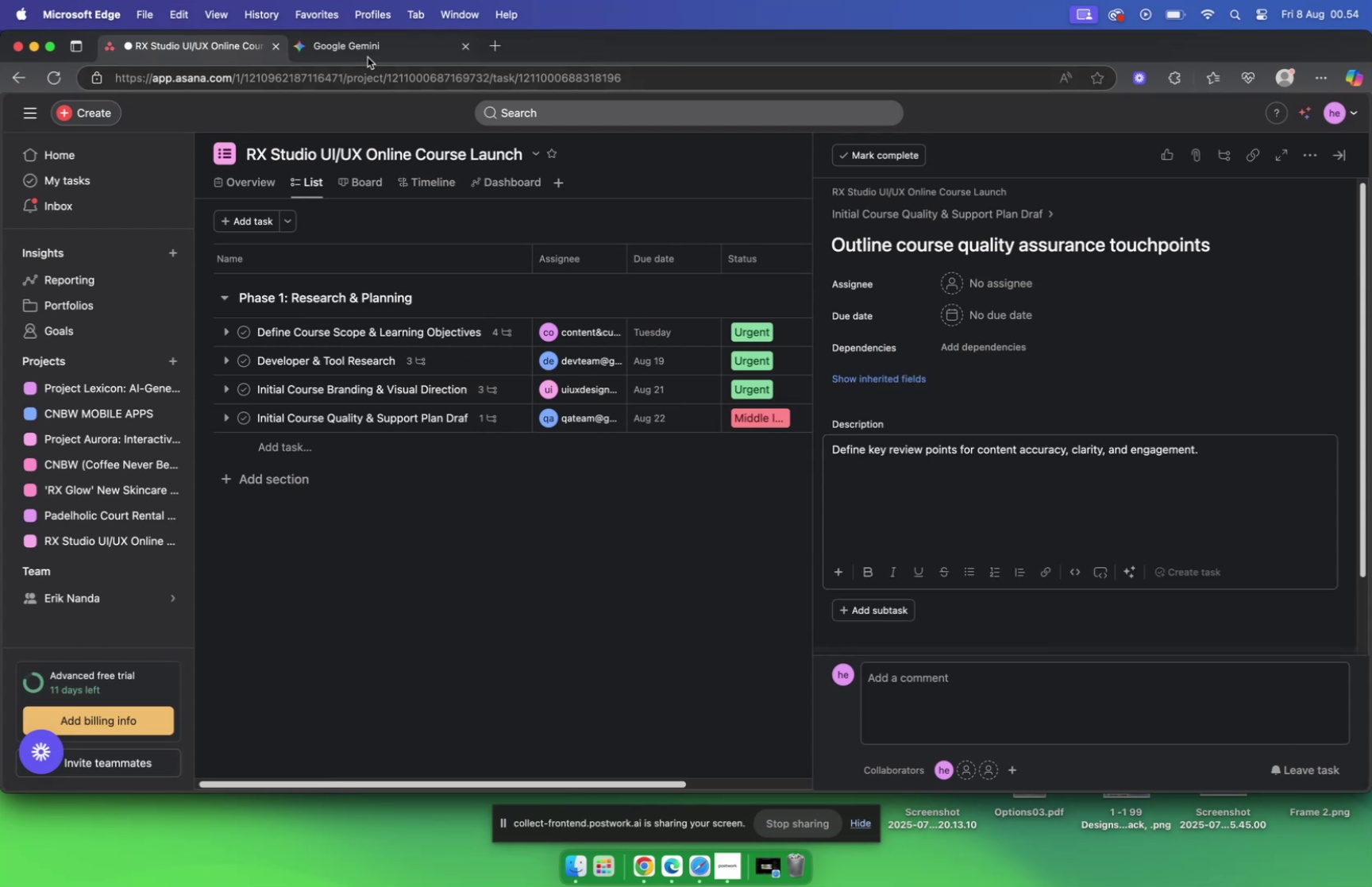 
left_click([368, 47])
 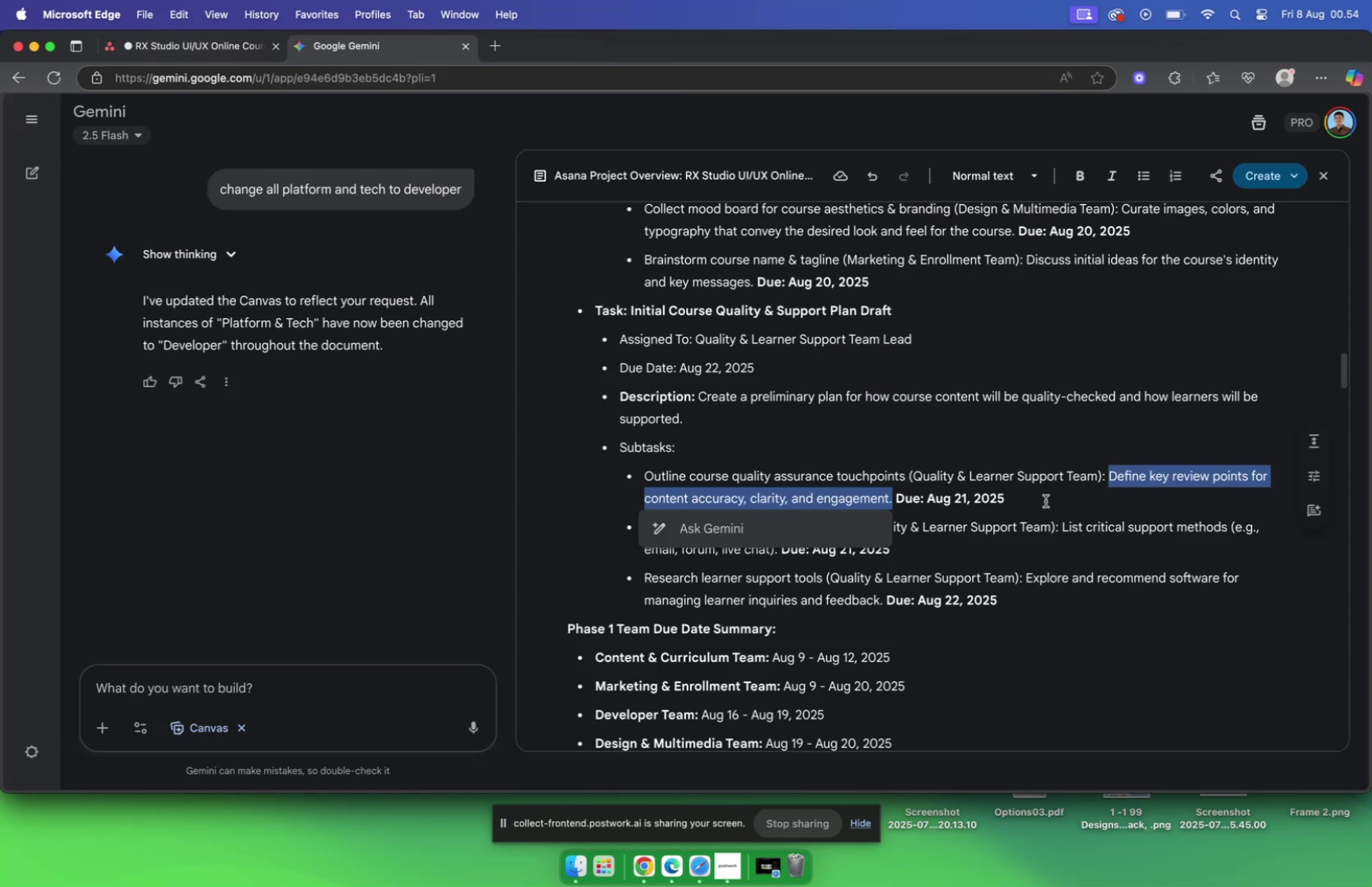 
left_click([208, 52])
 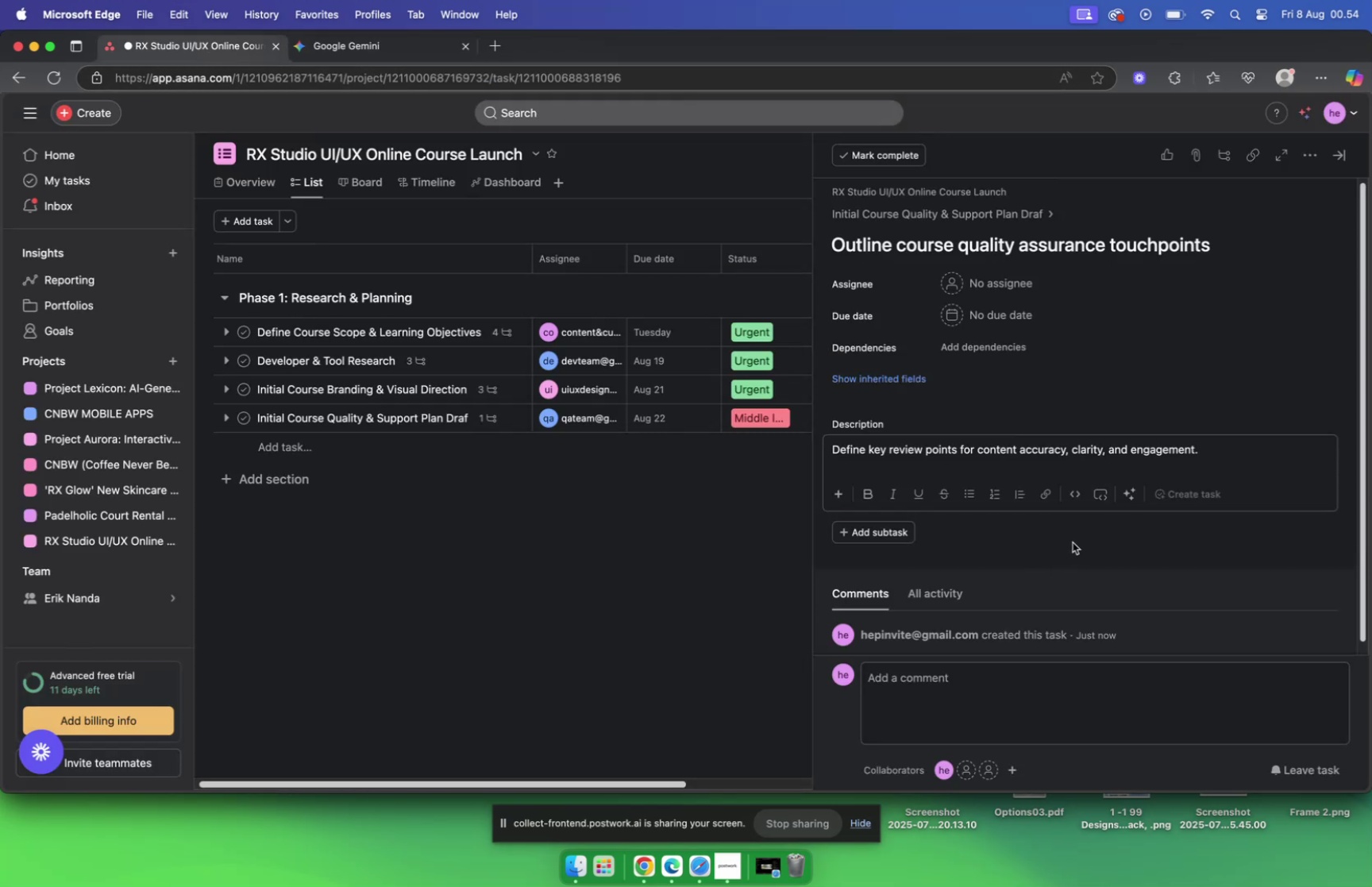 
mouse_move([971, 276])
 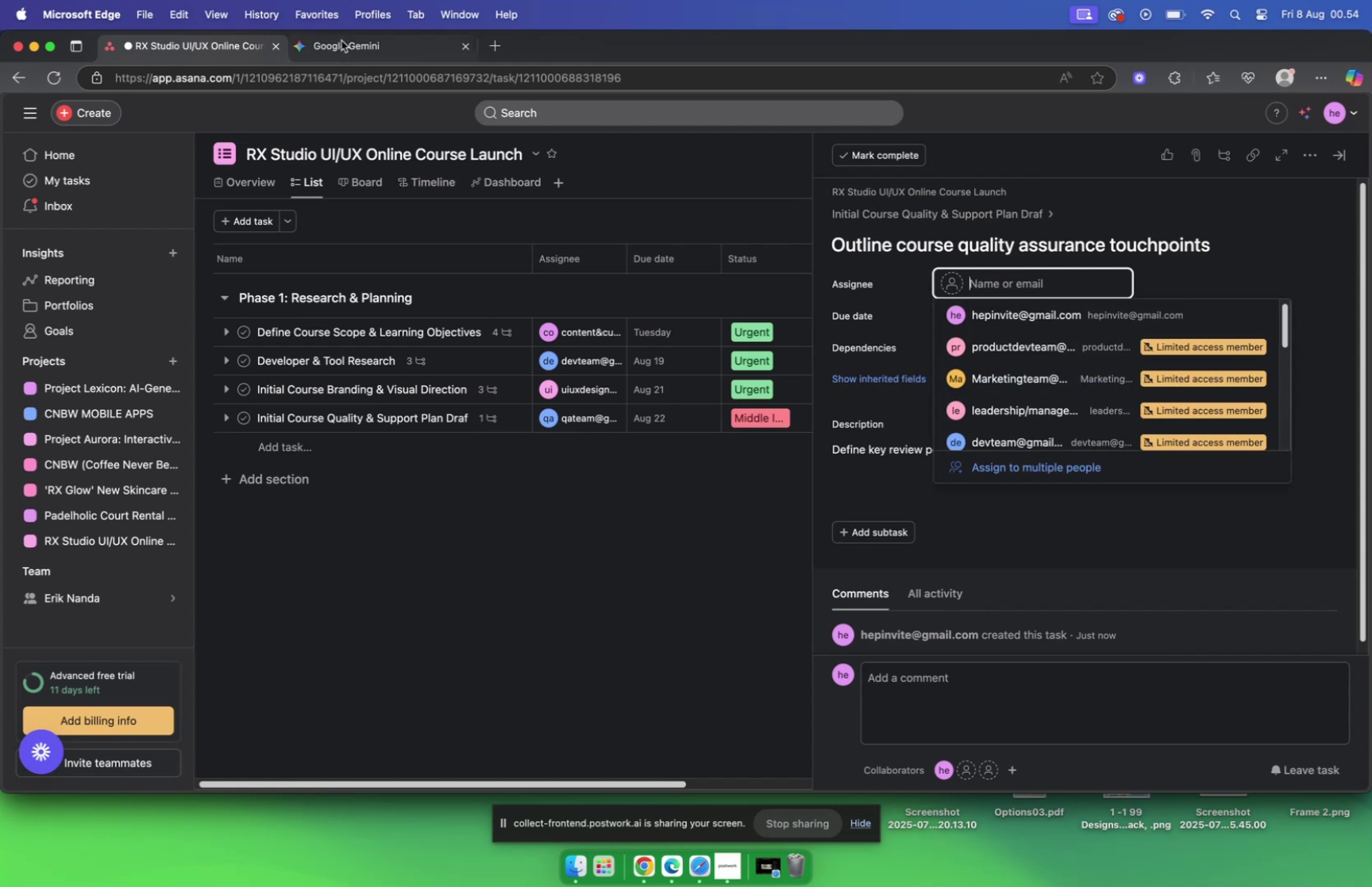 
left_click([341, 40])
 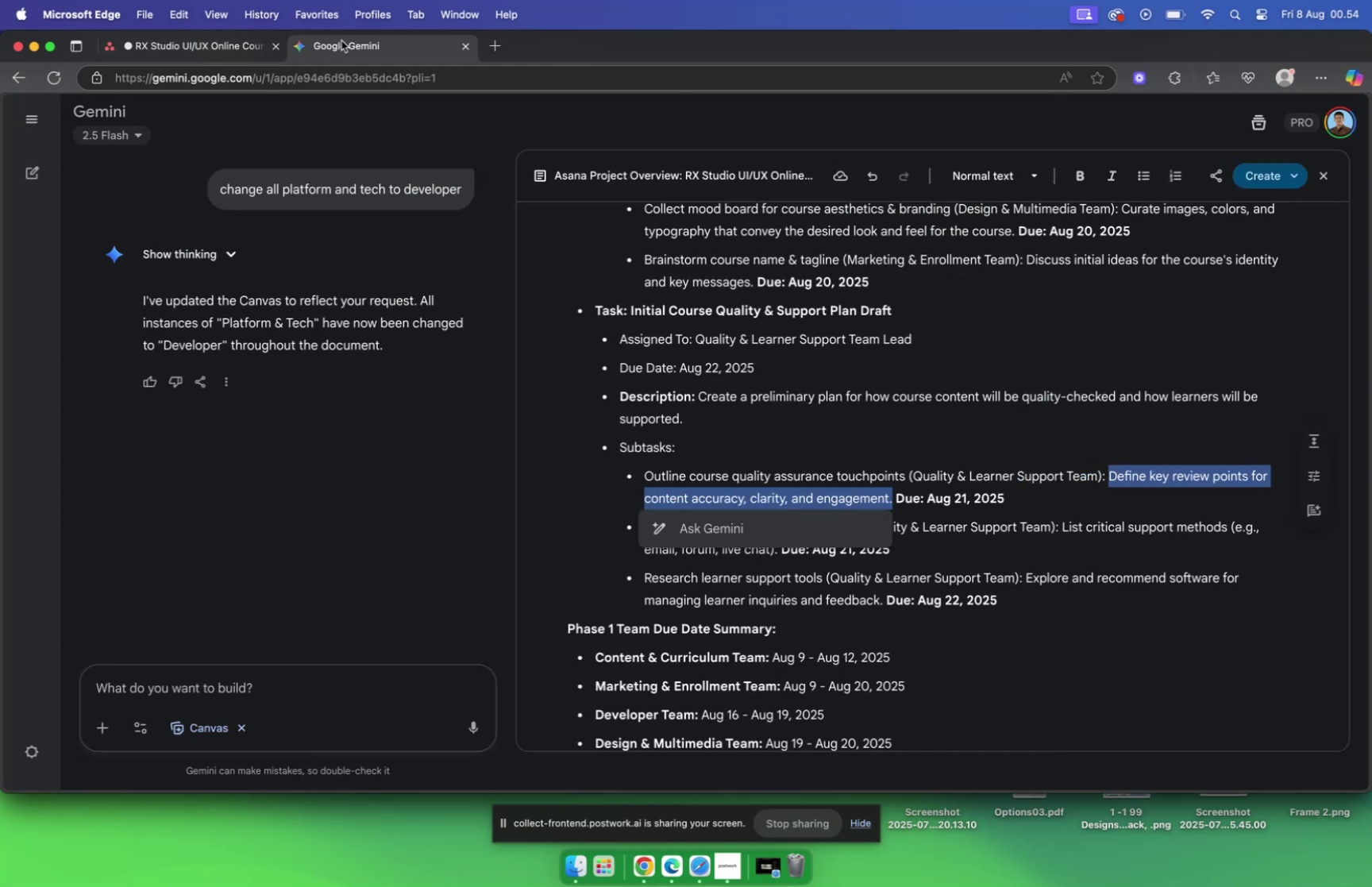 
left_click([216, 43])
 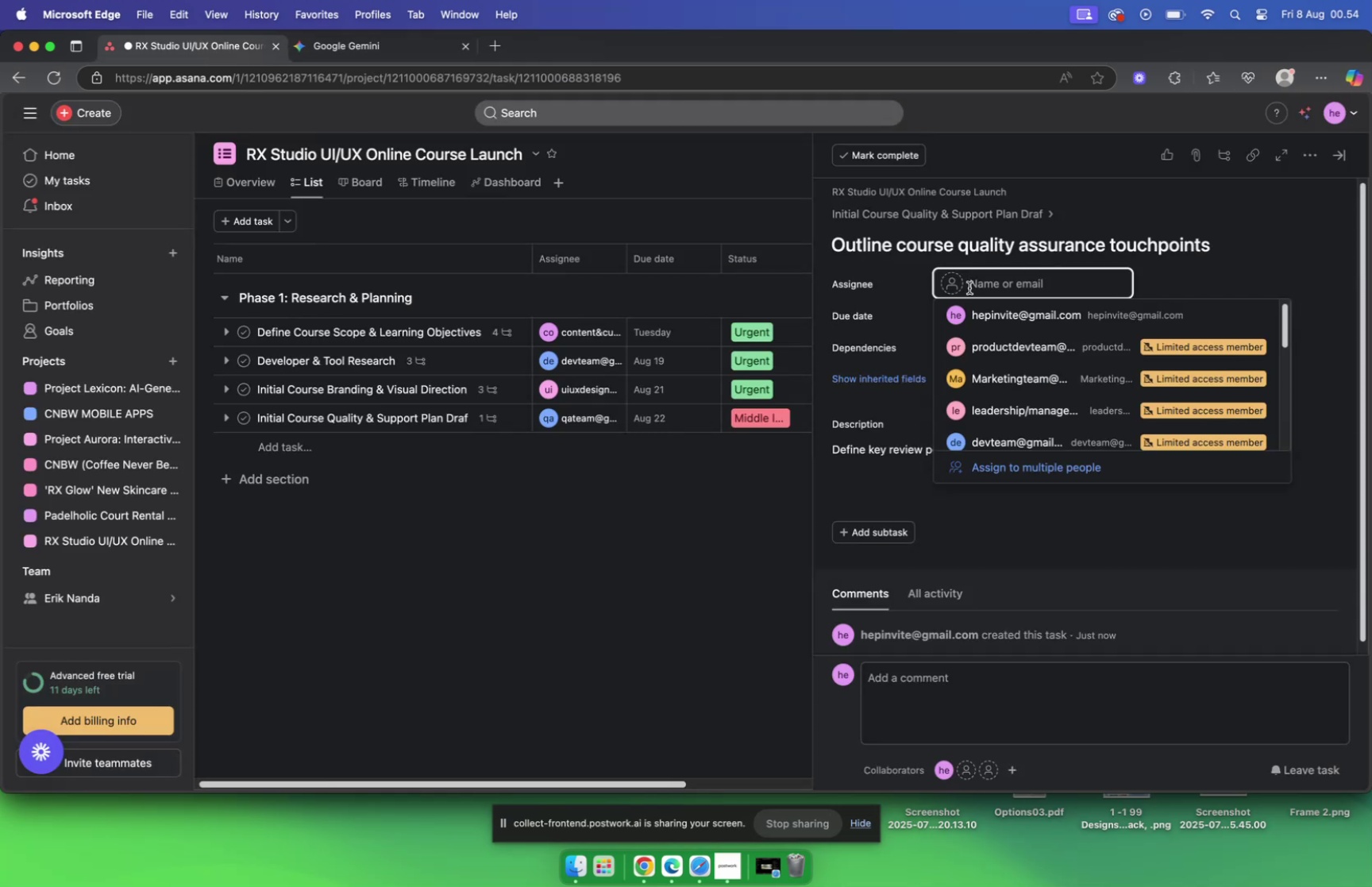 
left_click([911, 293])
 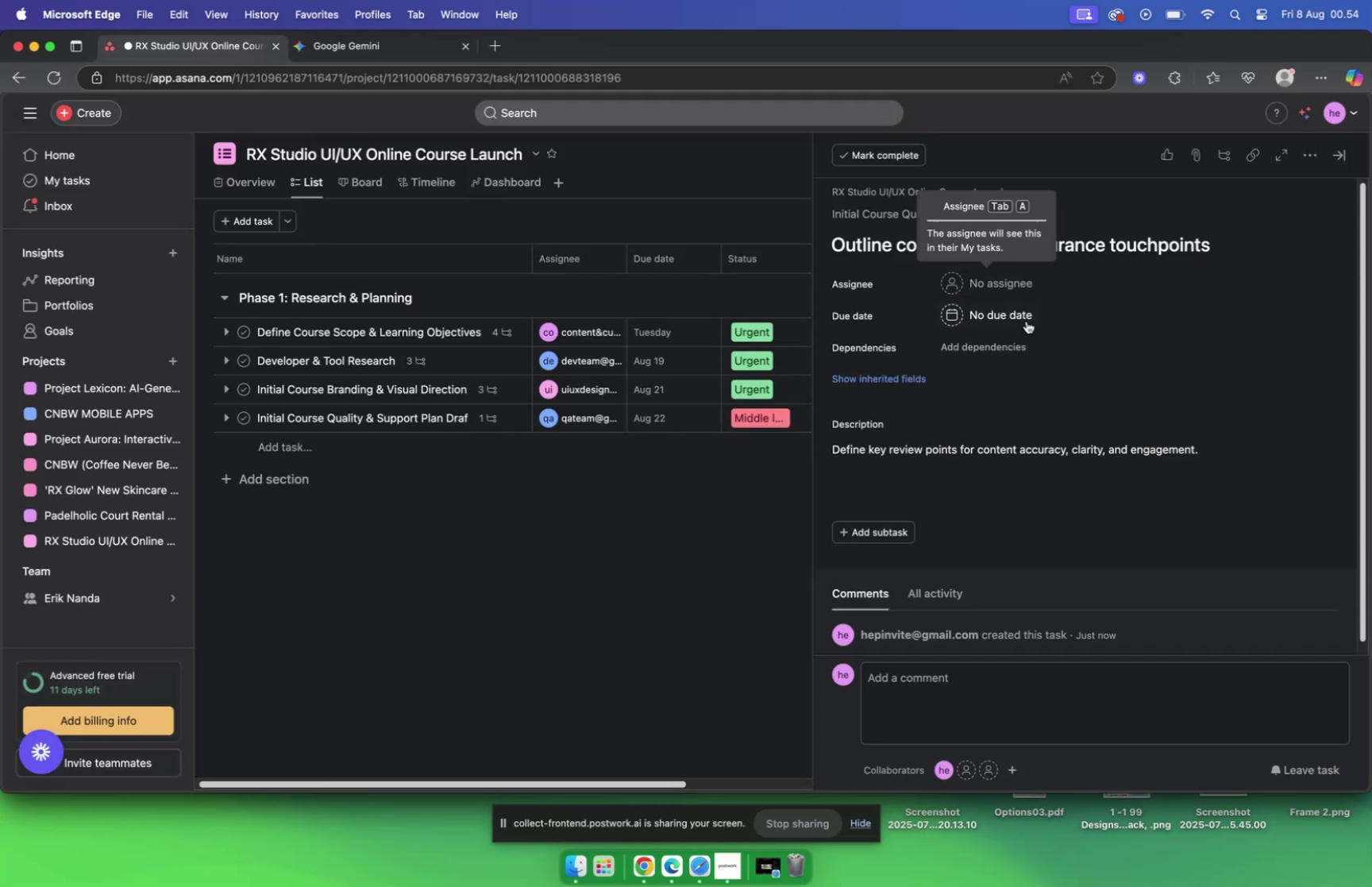 
left_click([1019, 314])
 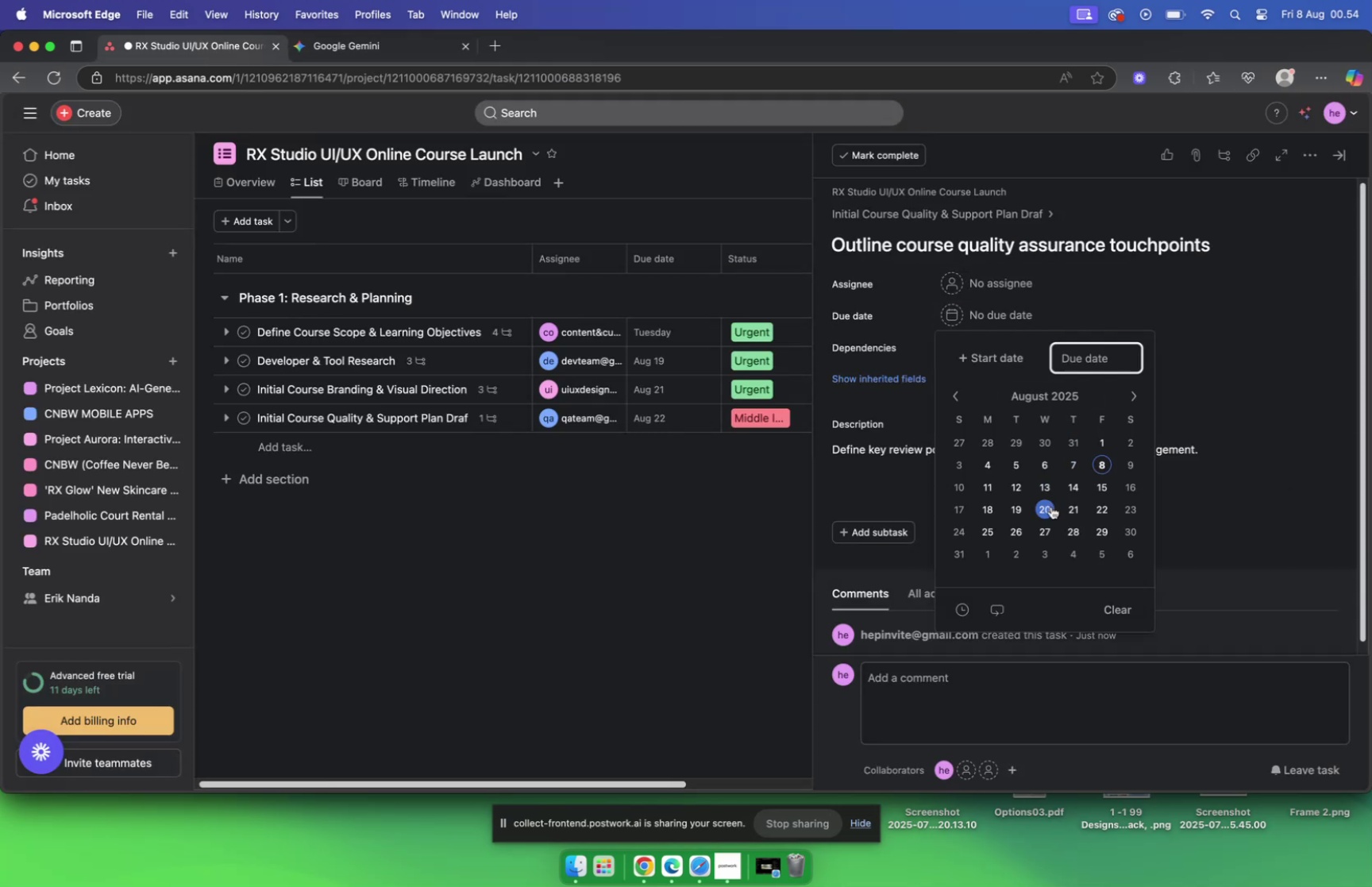 
left_click([1077, 510])
 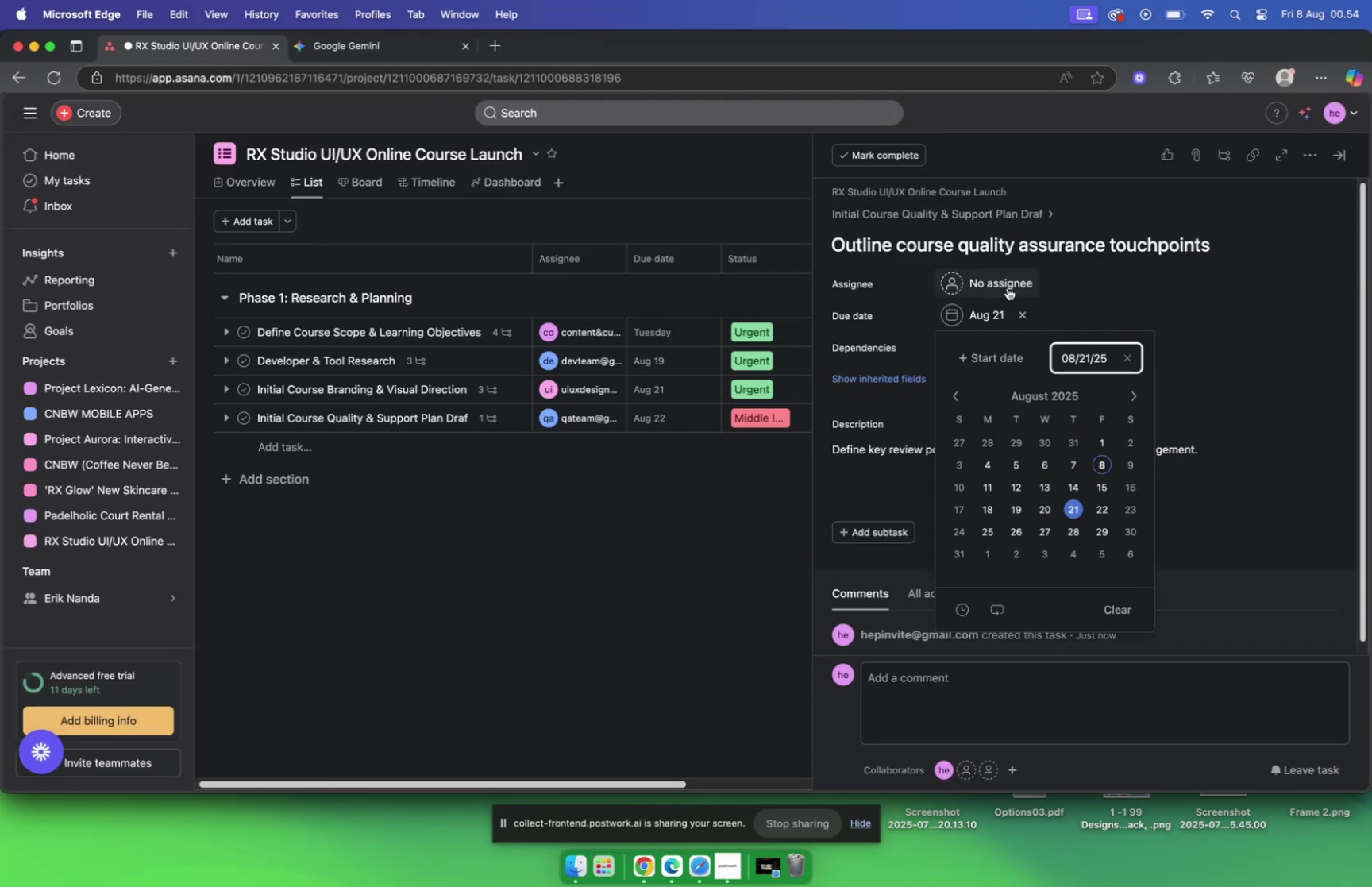 
left_click([1004, 289])
 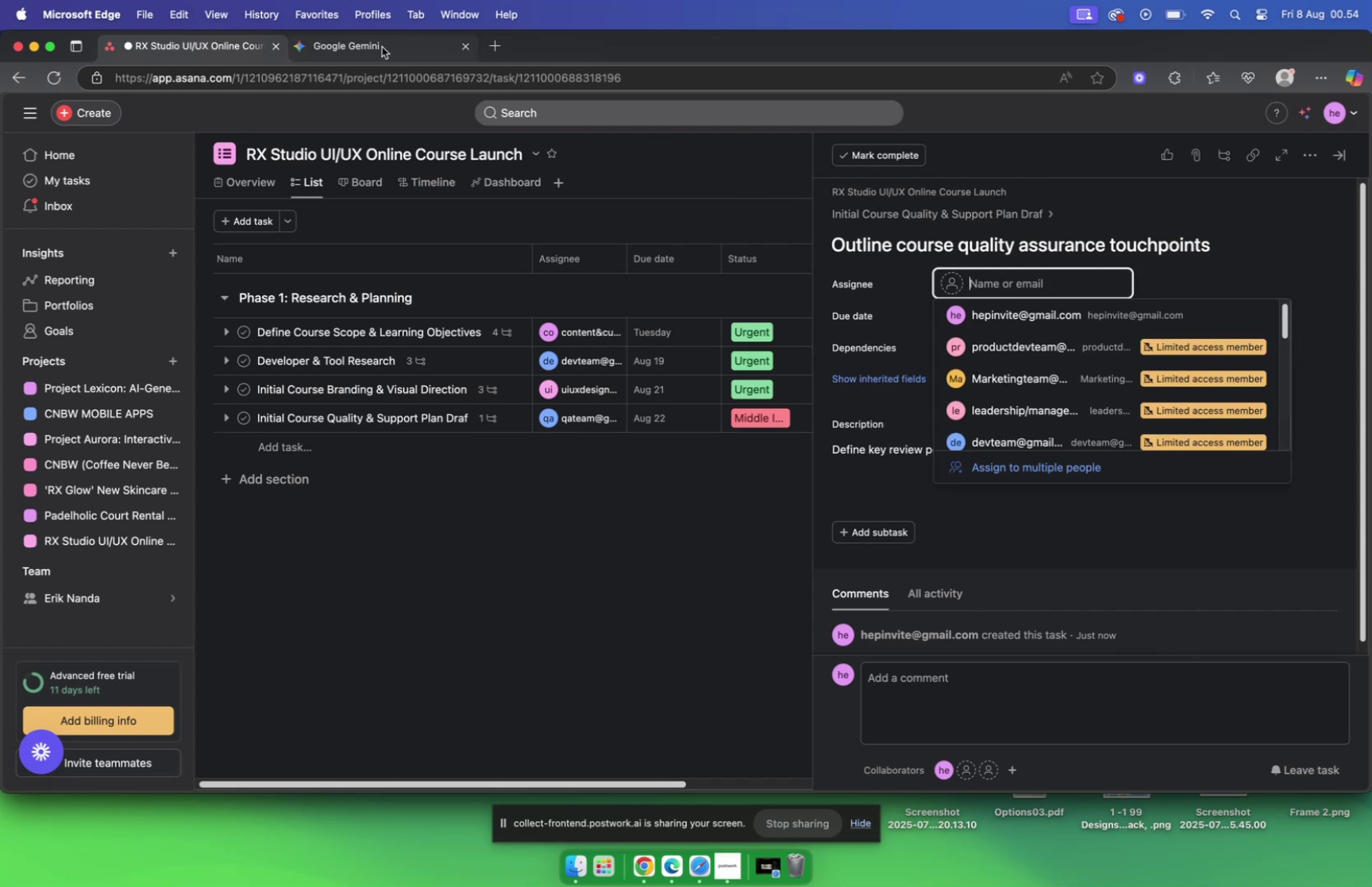 
left_click([382, 47])
 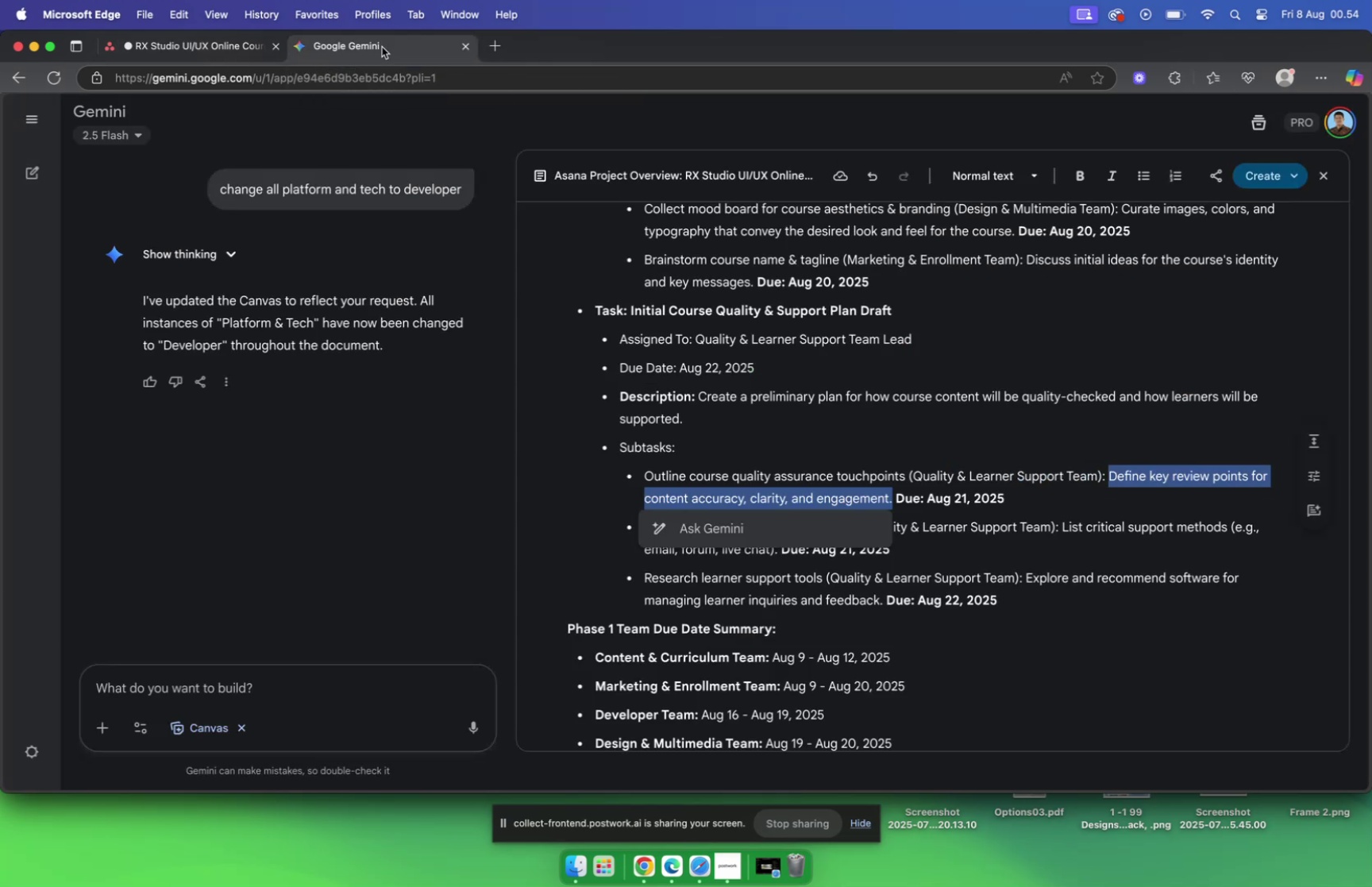 
left_click([248, 50])
 